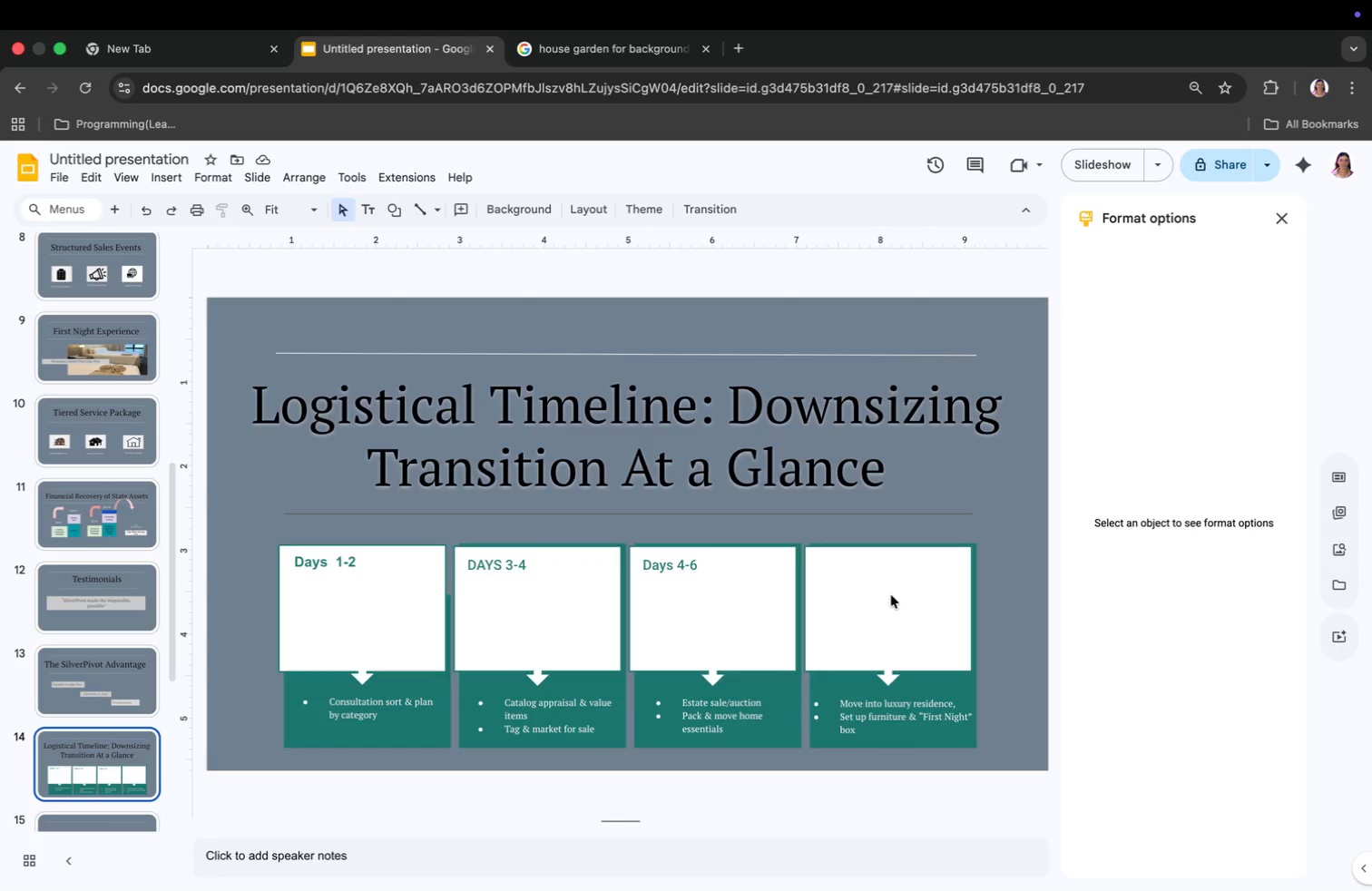 
key(Meta+CommandLeft)
 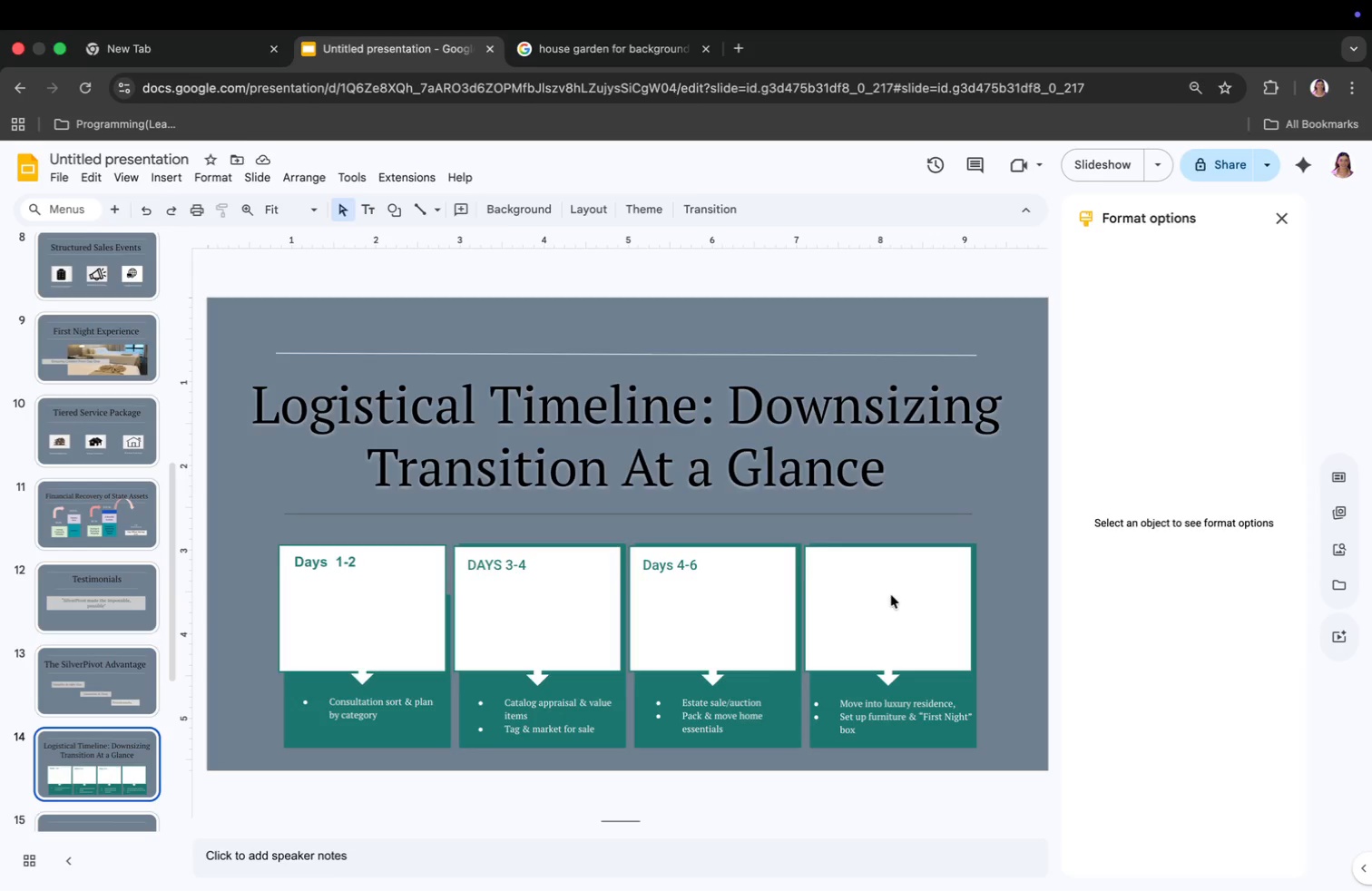 
key(Meta+Z)
 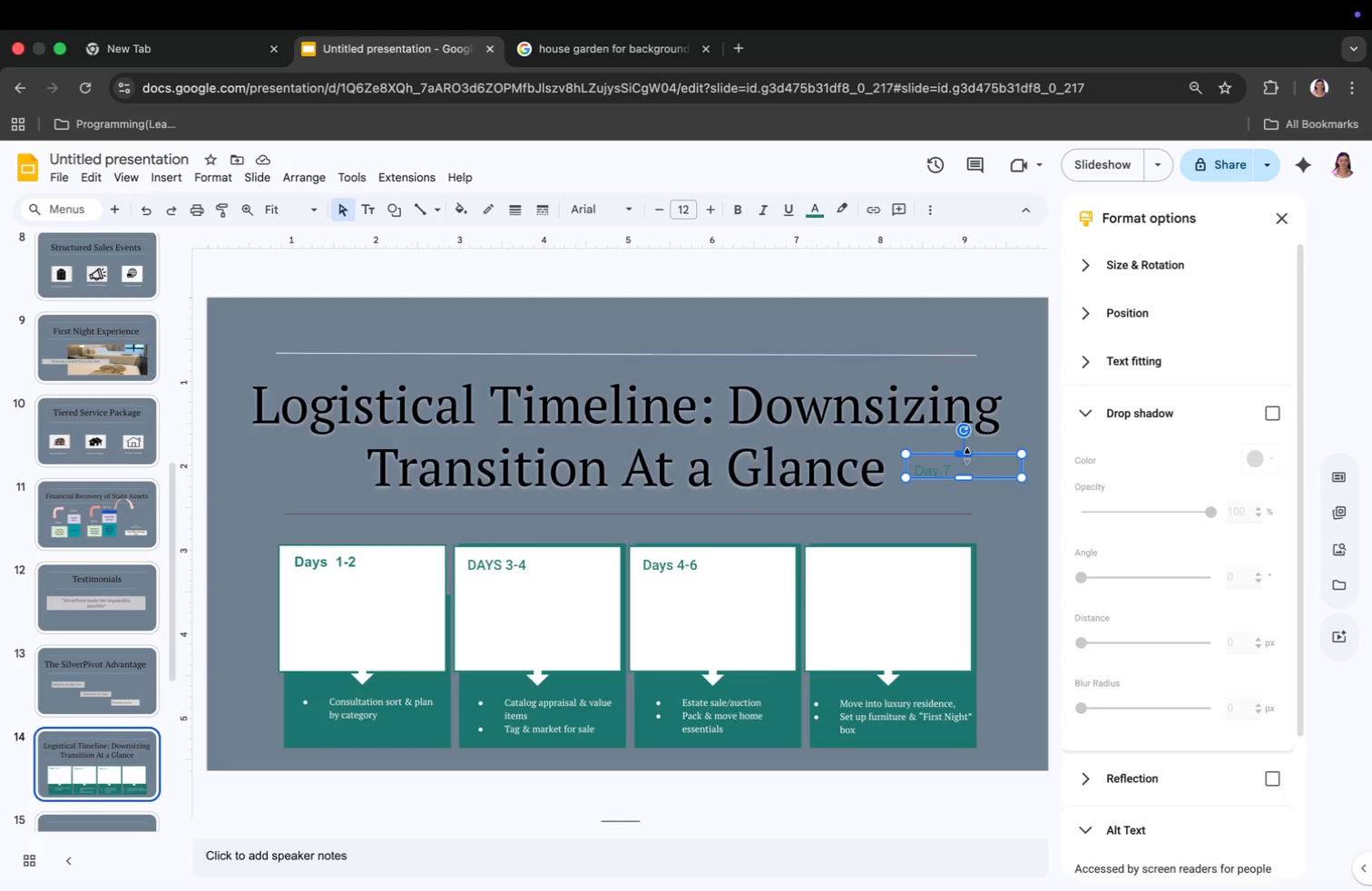 
wait(9.58)
 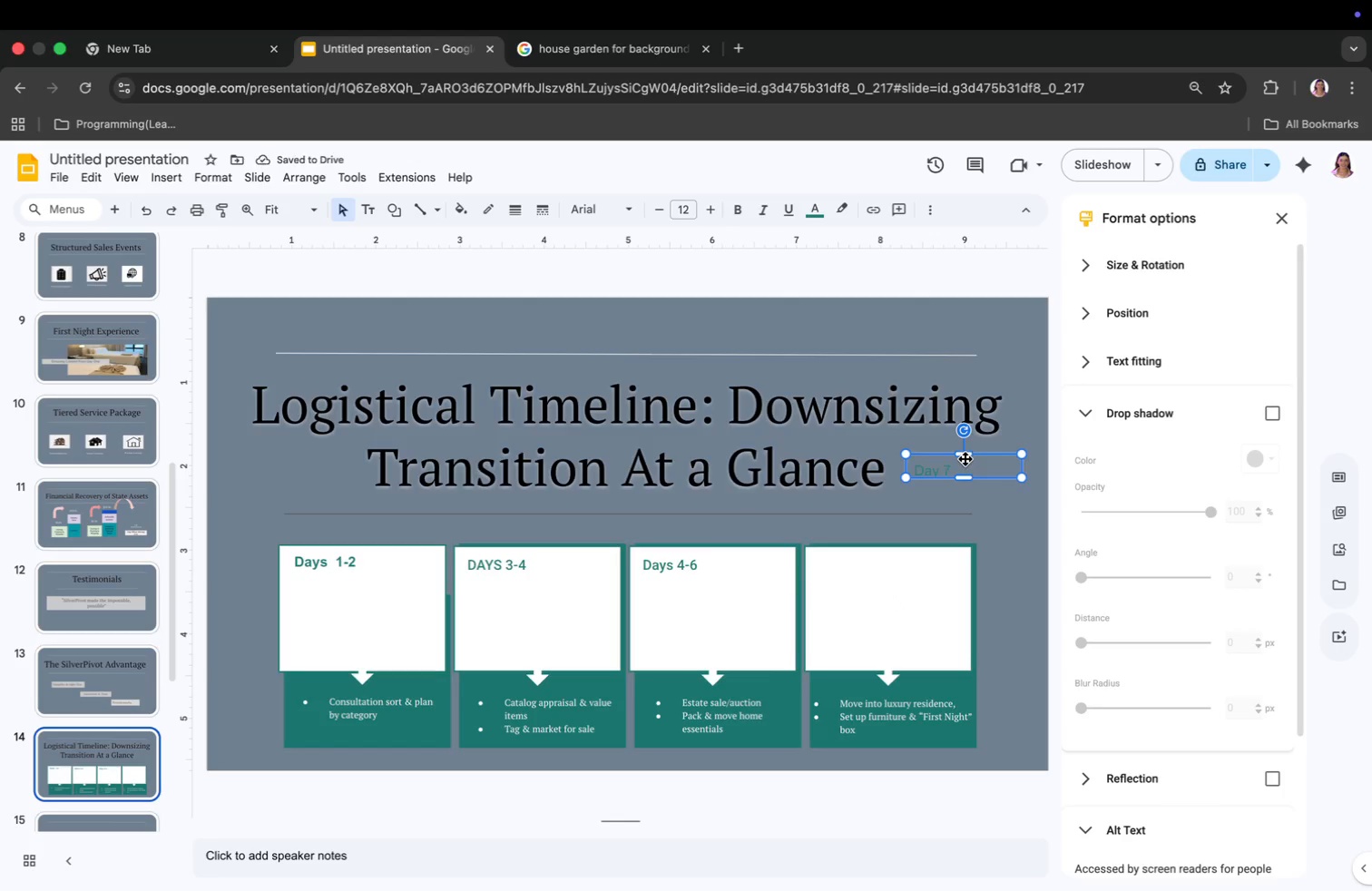 
left_click_drag(start_coordinate=[964, 459], to_coordinate=[893, 570])
 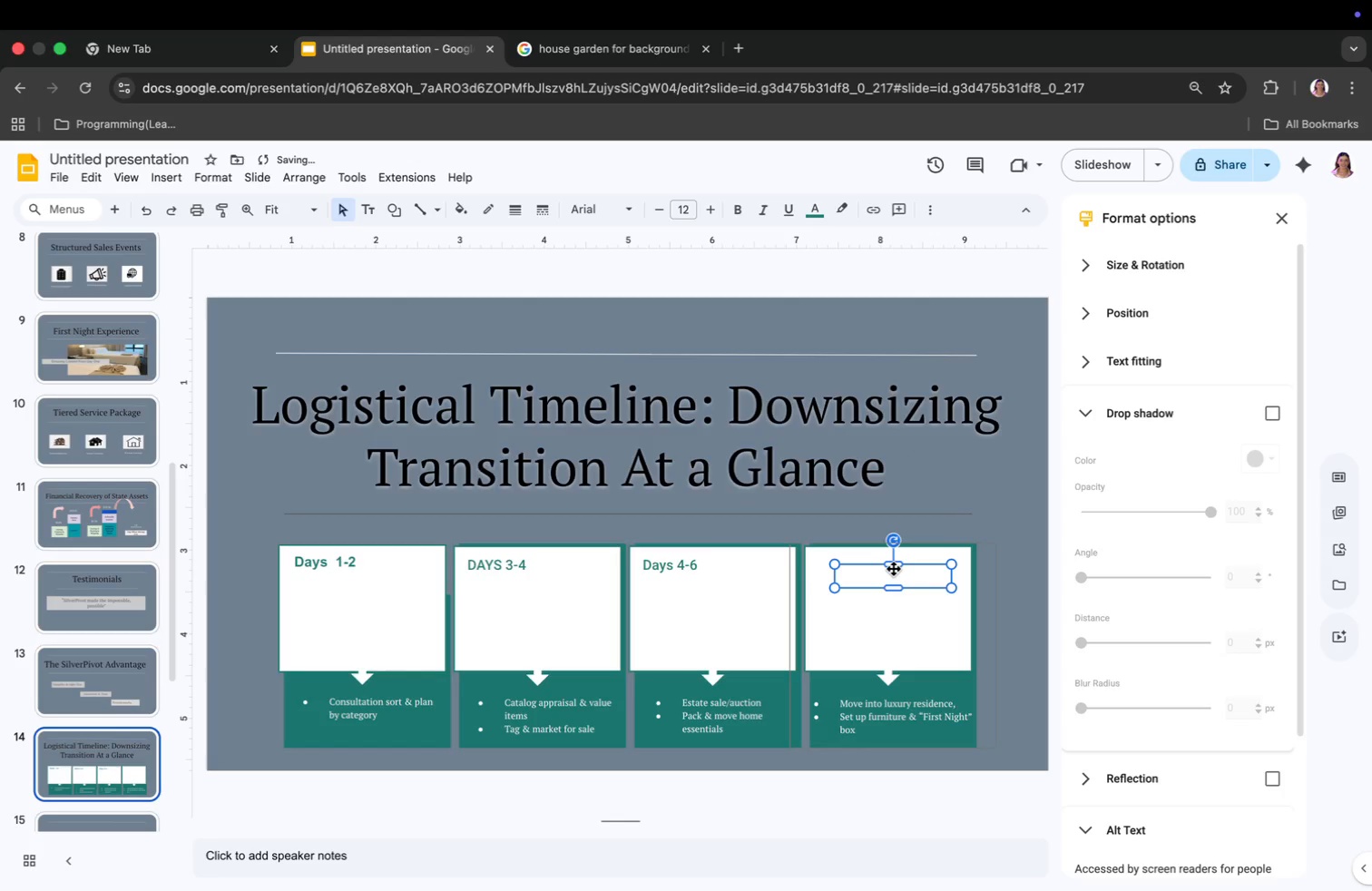 
left_click([874, 575])
 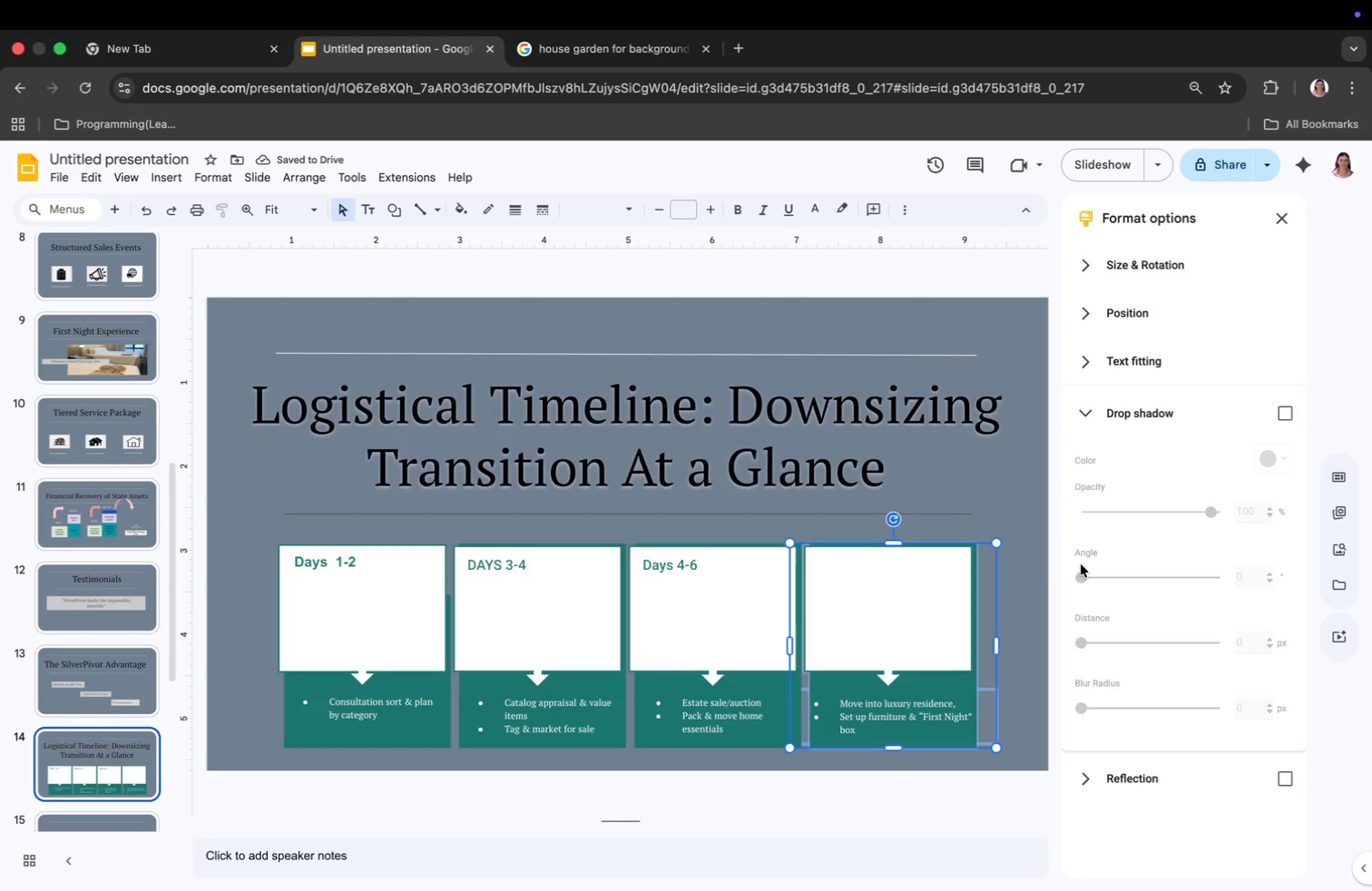 
left_click([1018, 577])
 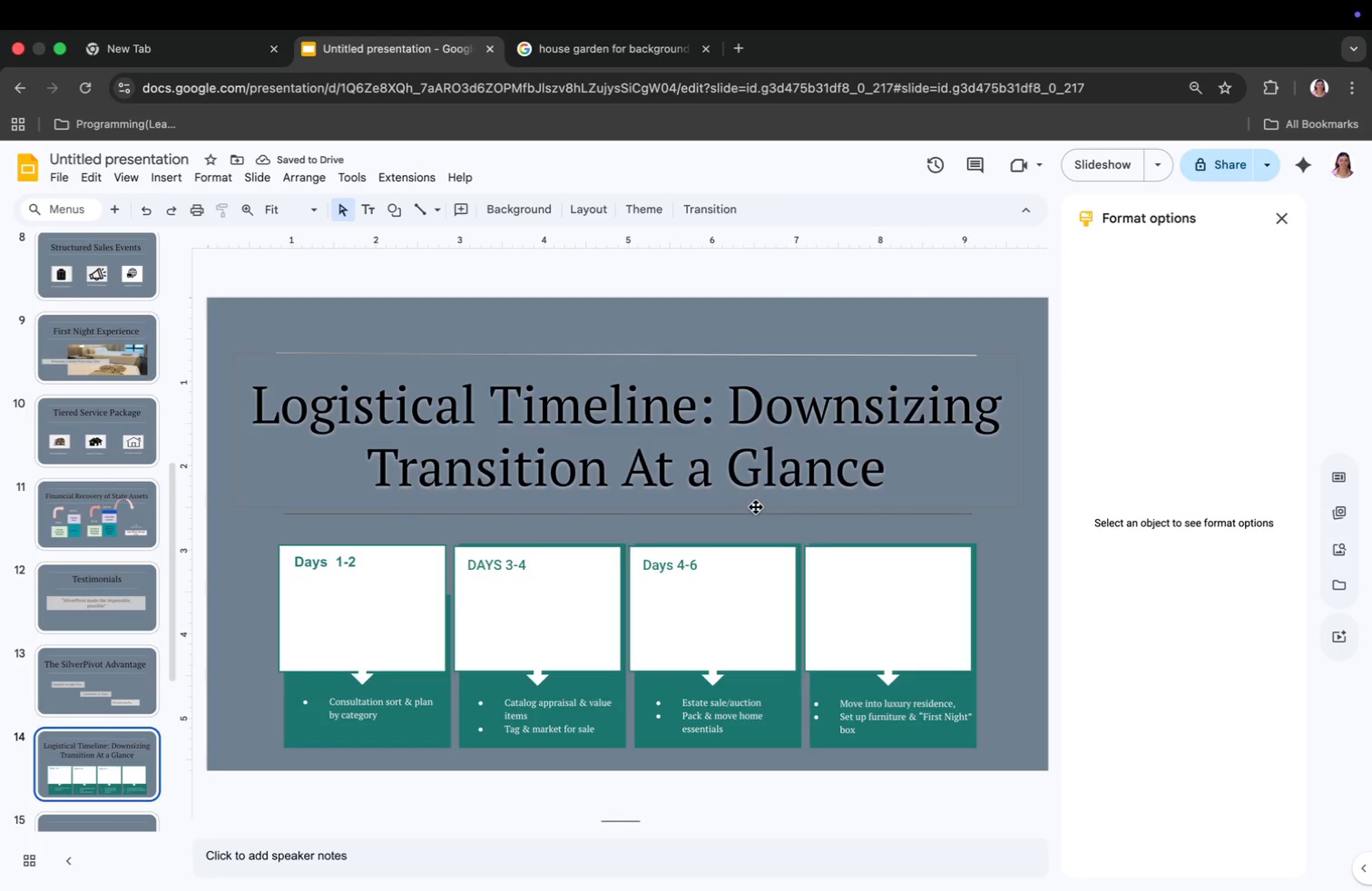 
left_click([826, 561])
 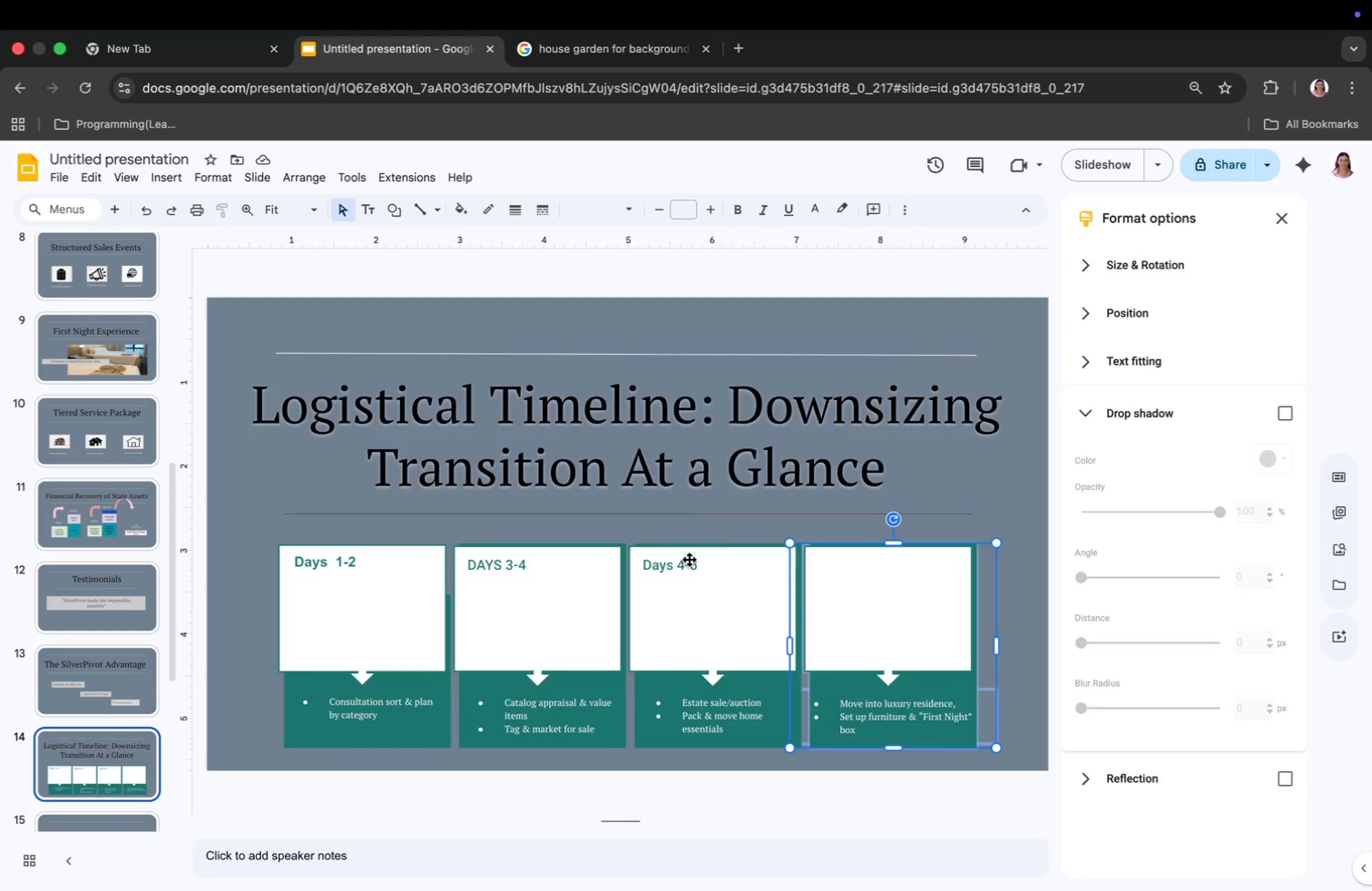 
left_click([670, 564])
 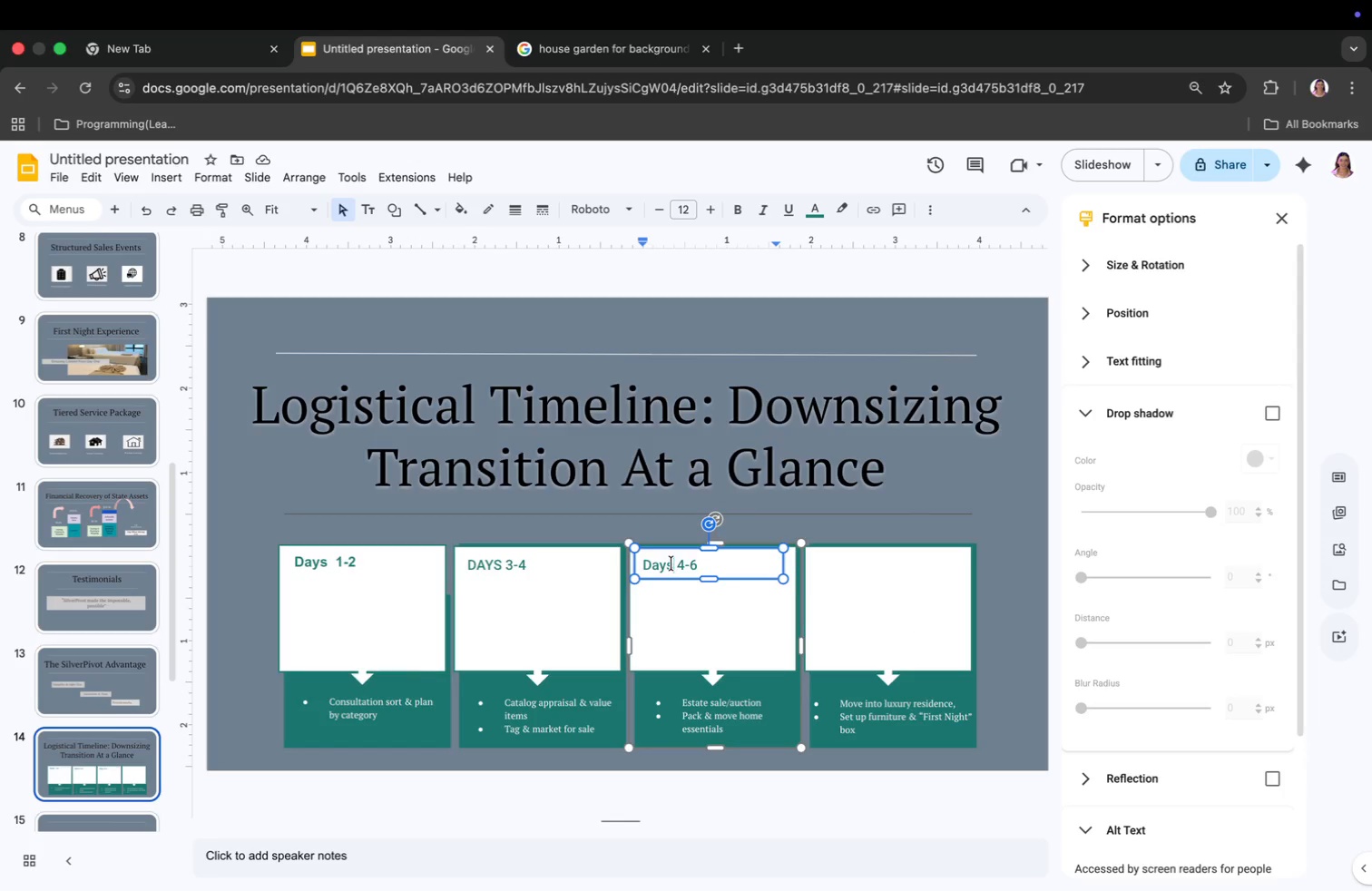 
key(Meta+CommandLeft)
 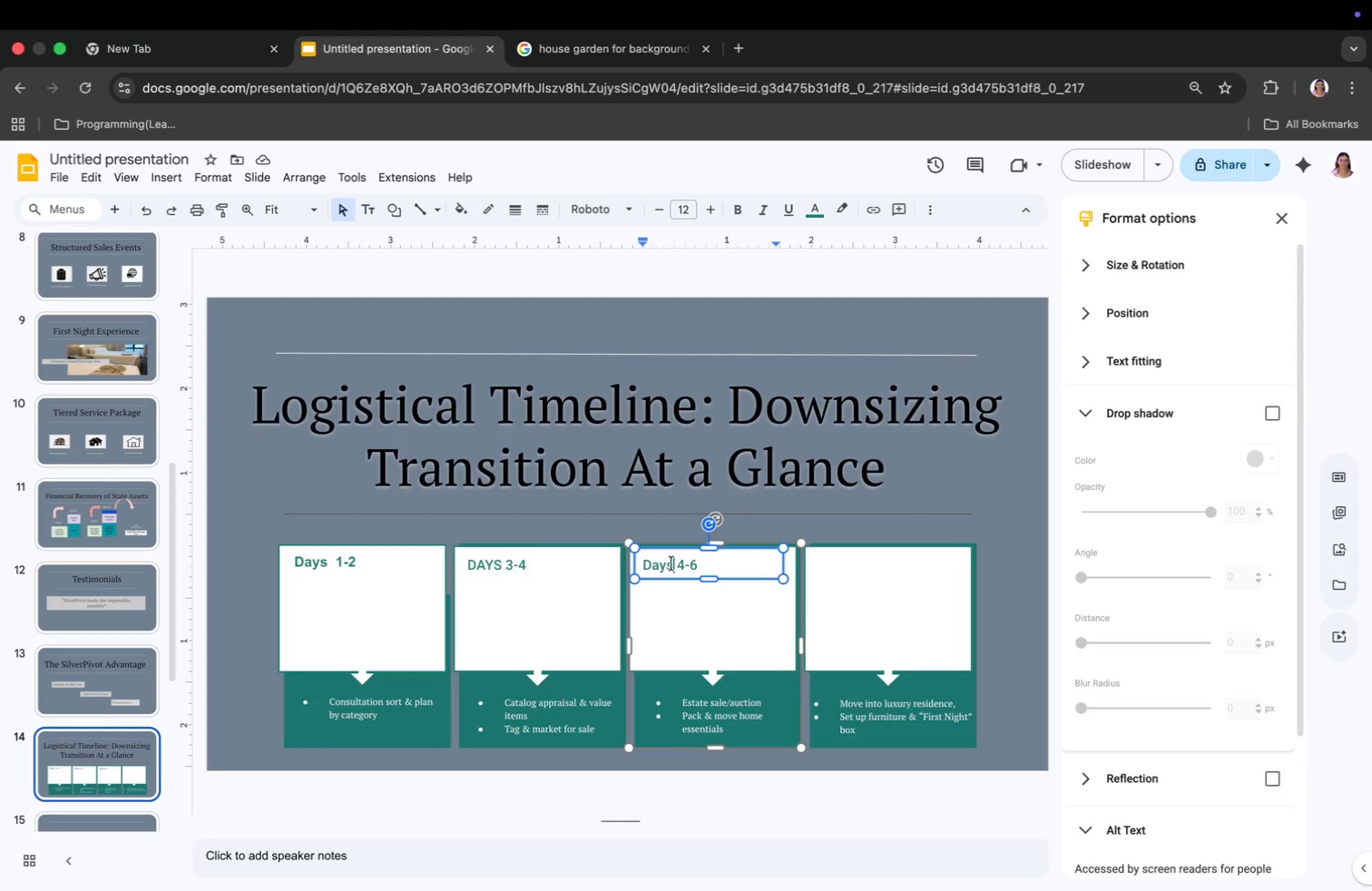 
key(Meta+C)
 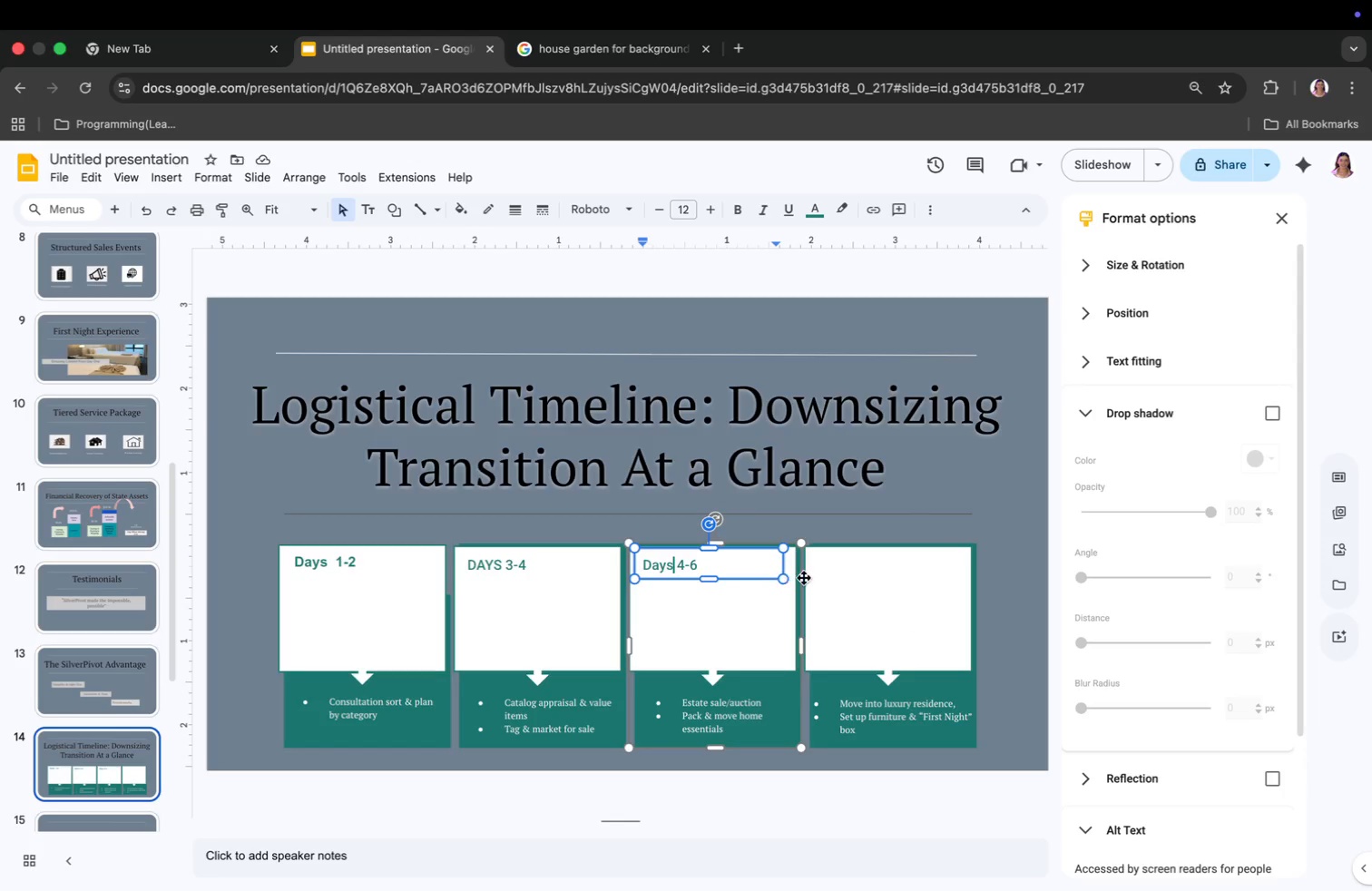 
left_click([847, 578])
 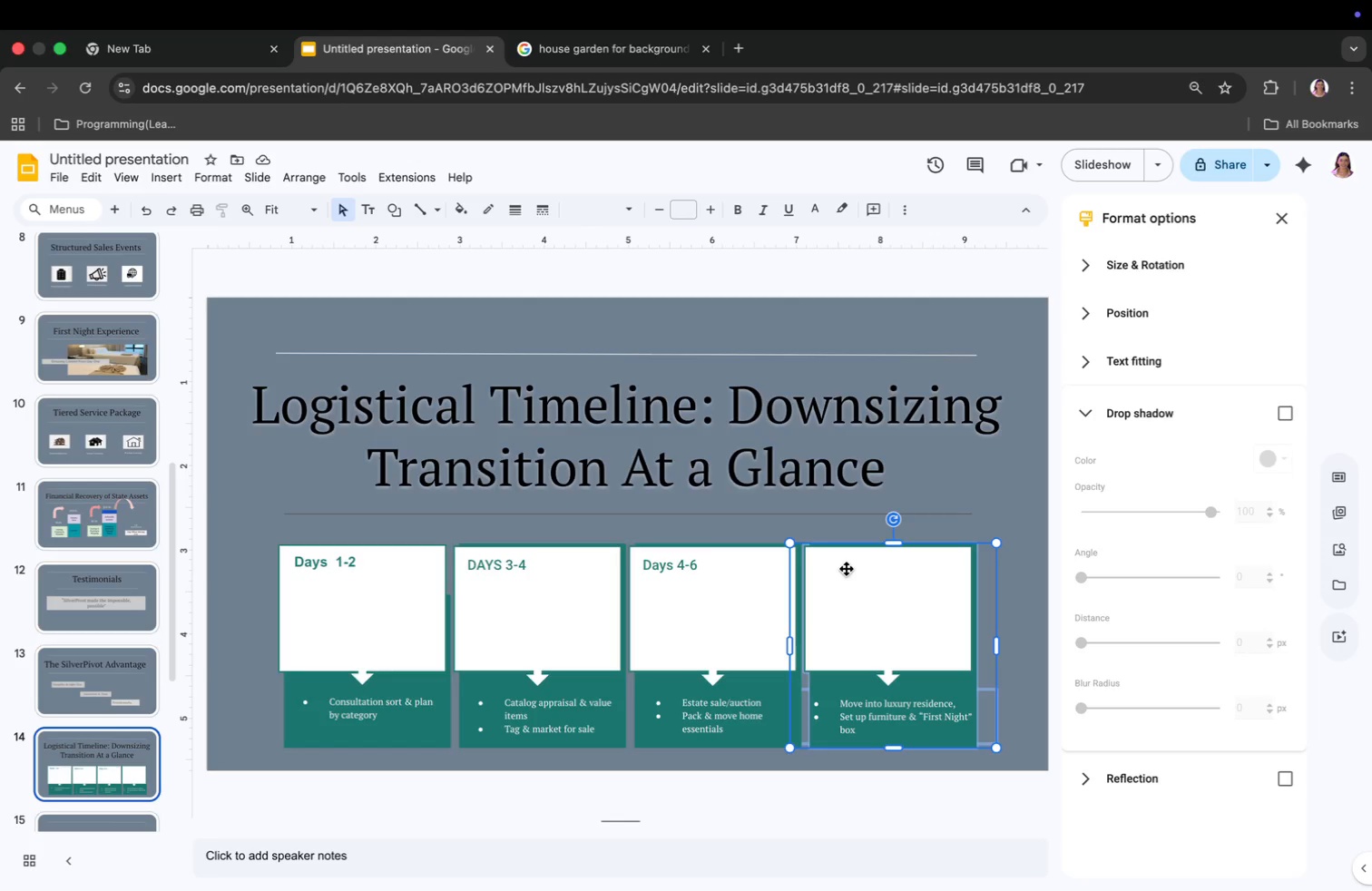 
left_click([846, 563])
 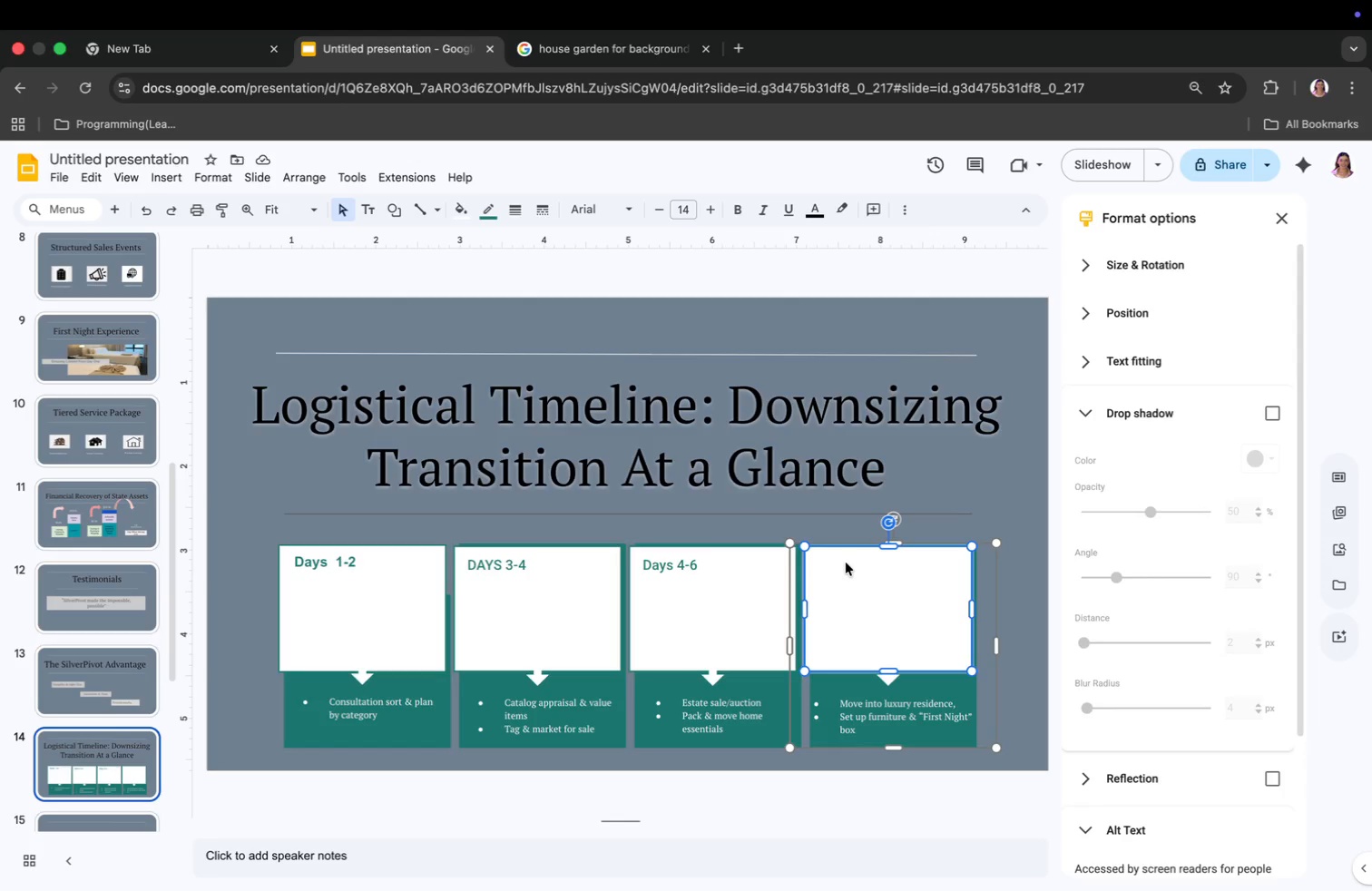 
key(Meta+CommandLeft)
 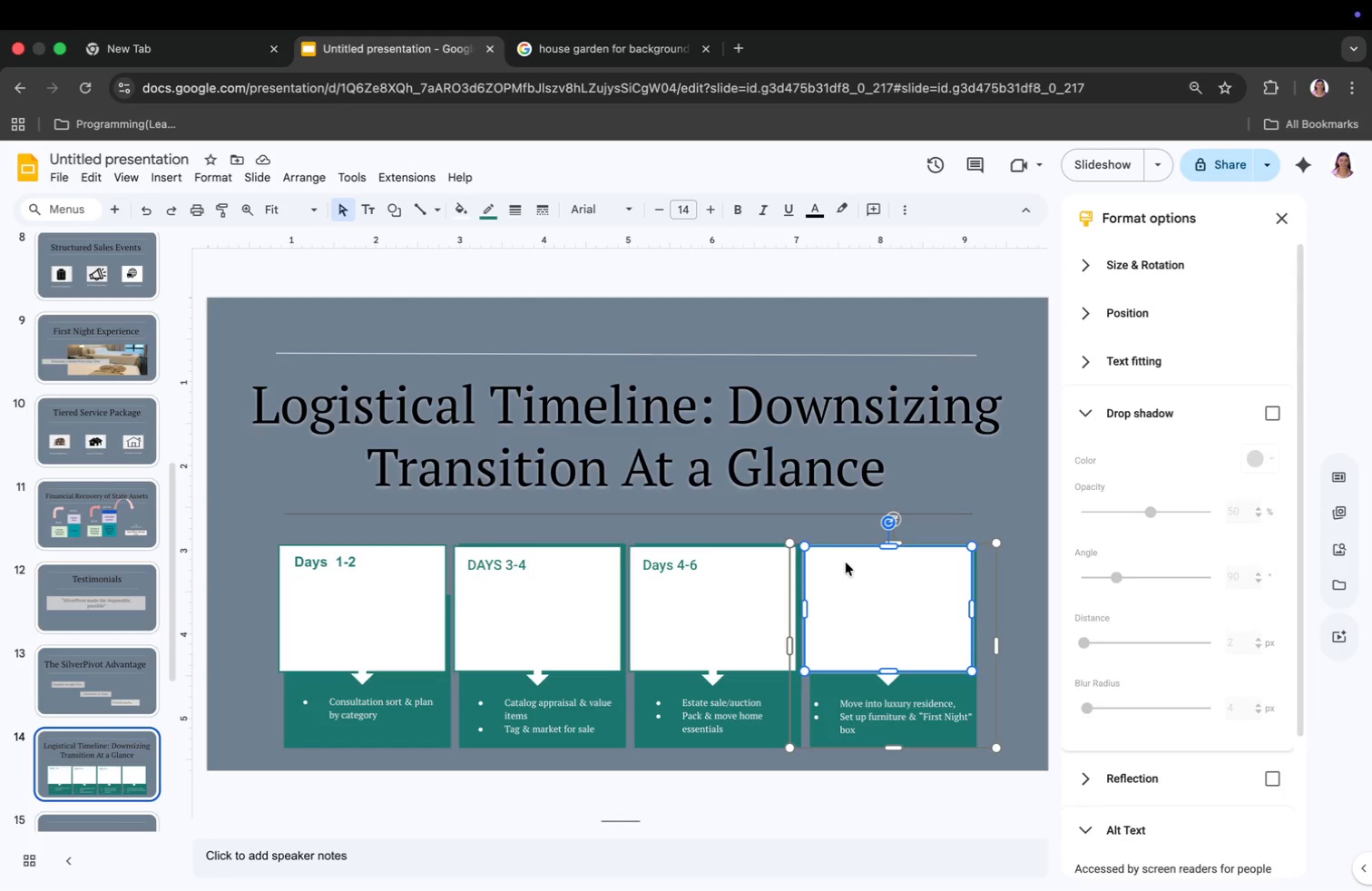 
key(Meta+V)
 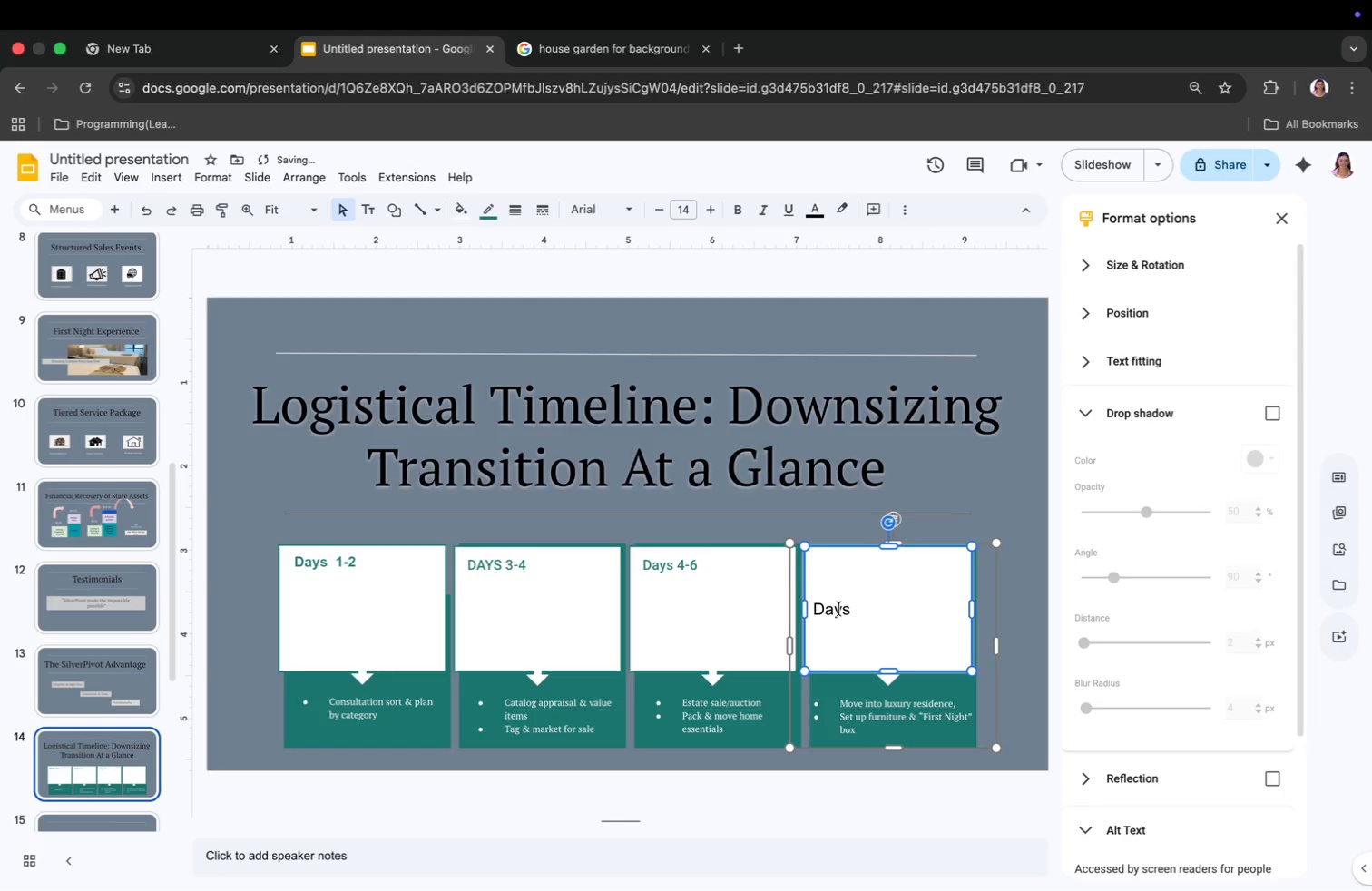 
left_click([837, 624])
 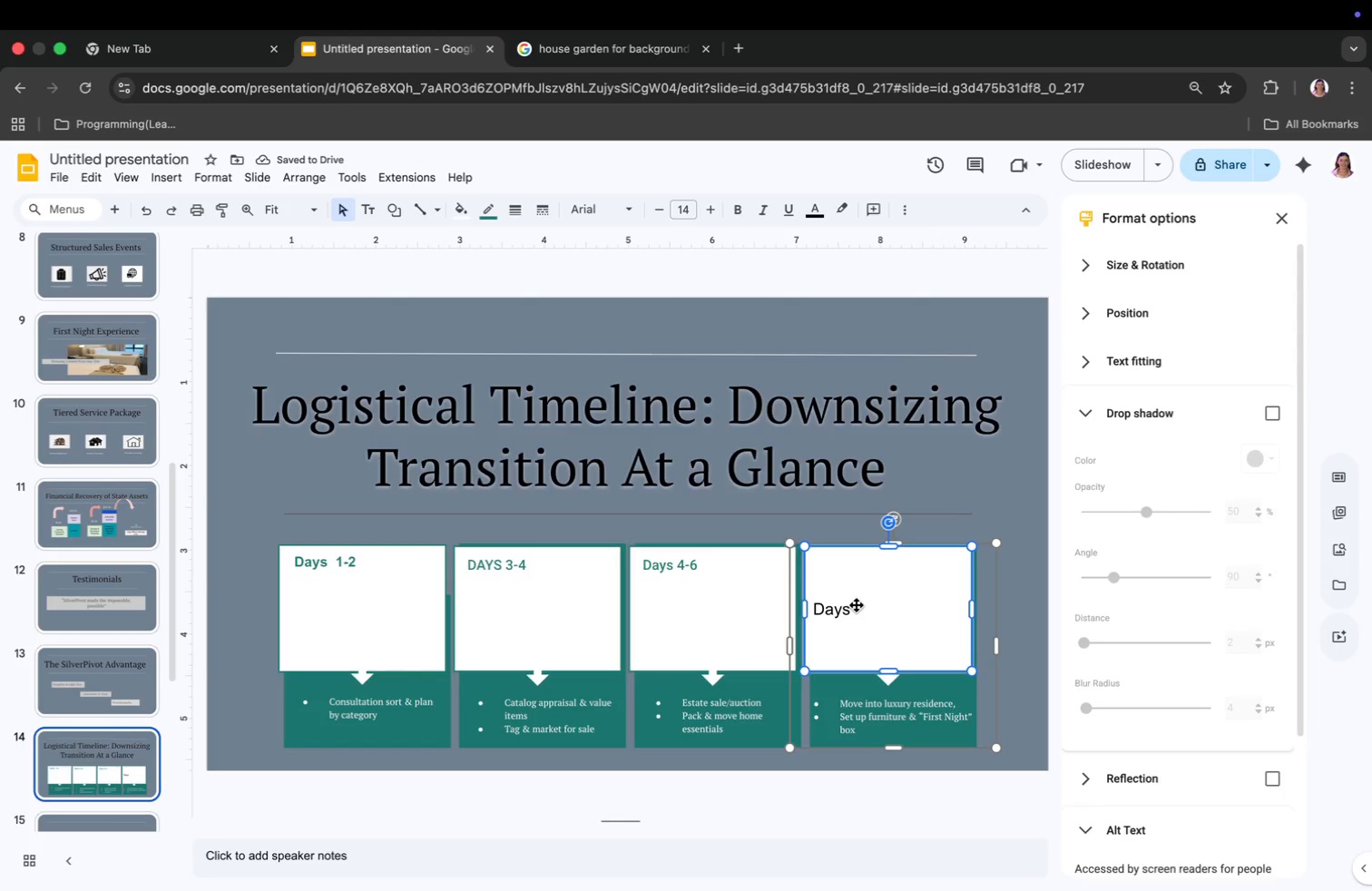 
key(Meta+CommandLeft)
 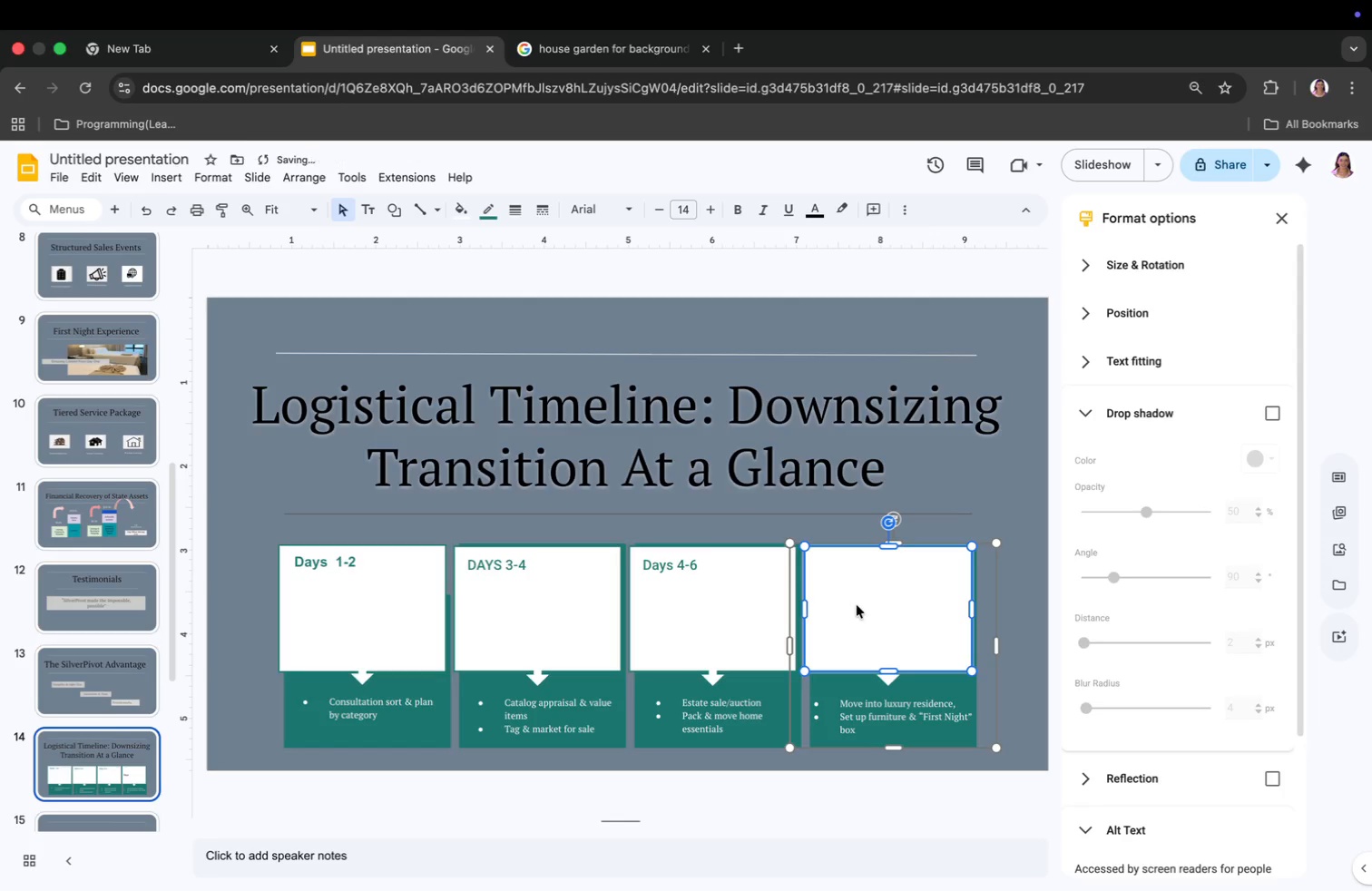 
key(Meta+Z)
 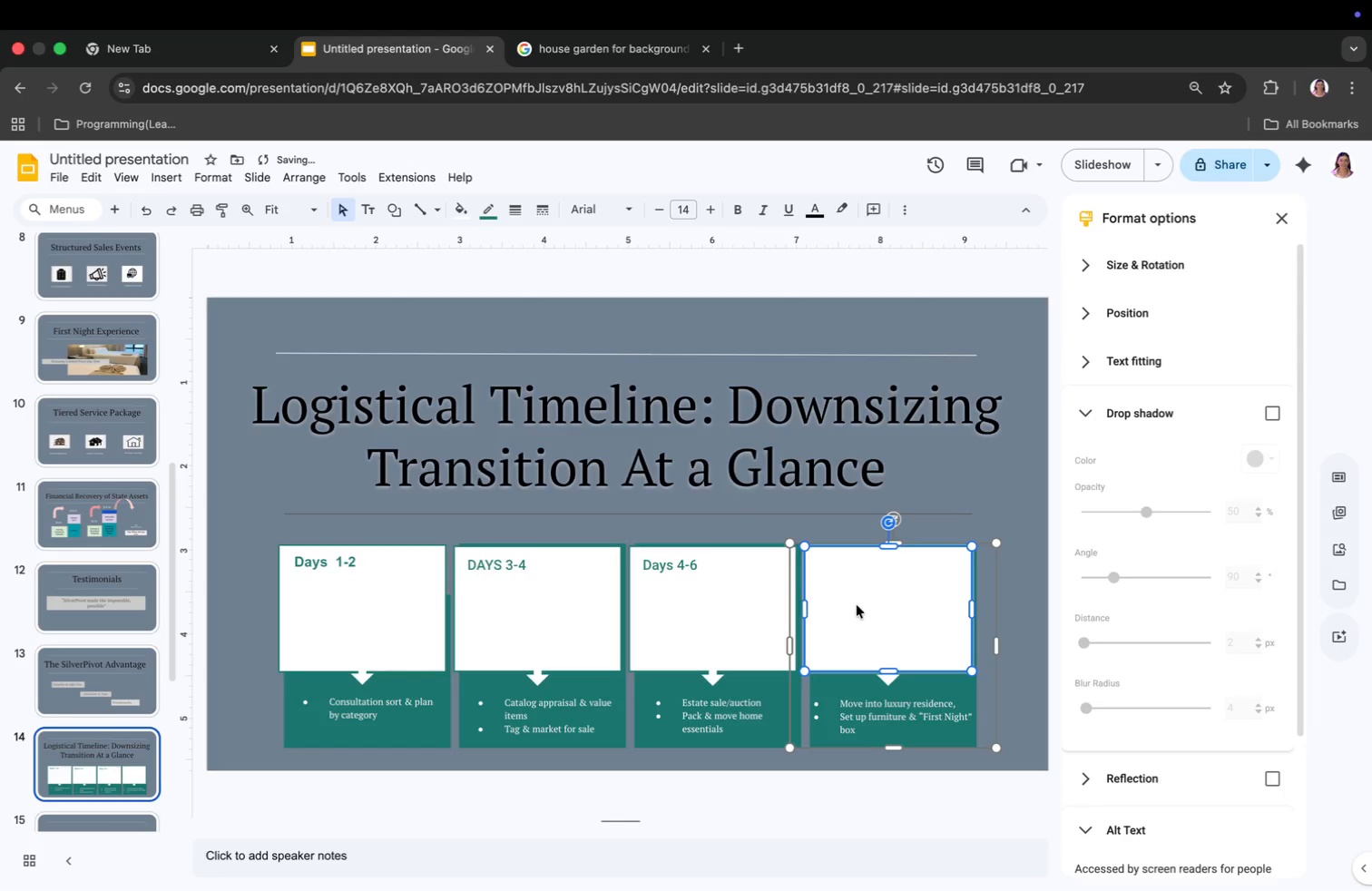 
left_click([990, 514])
 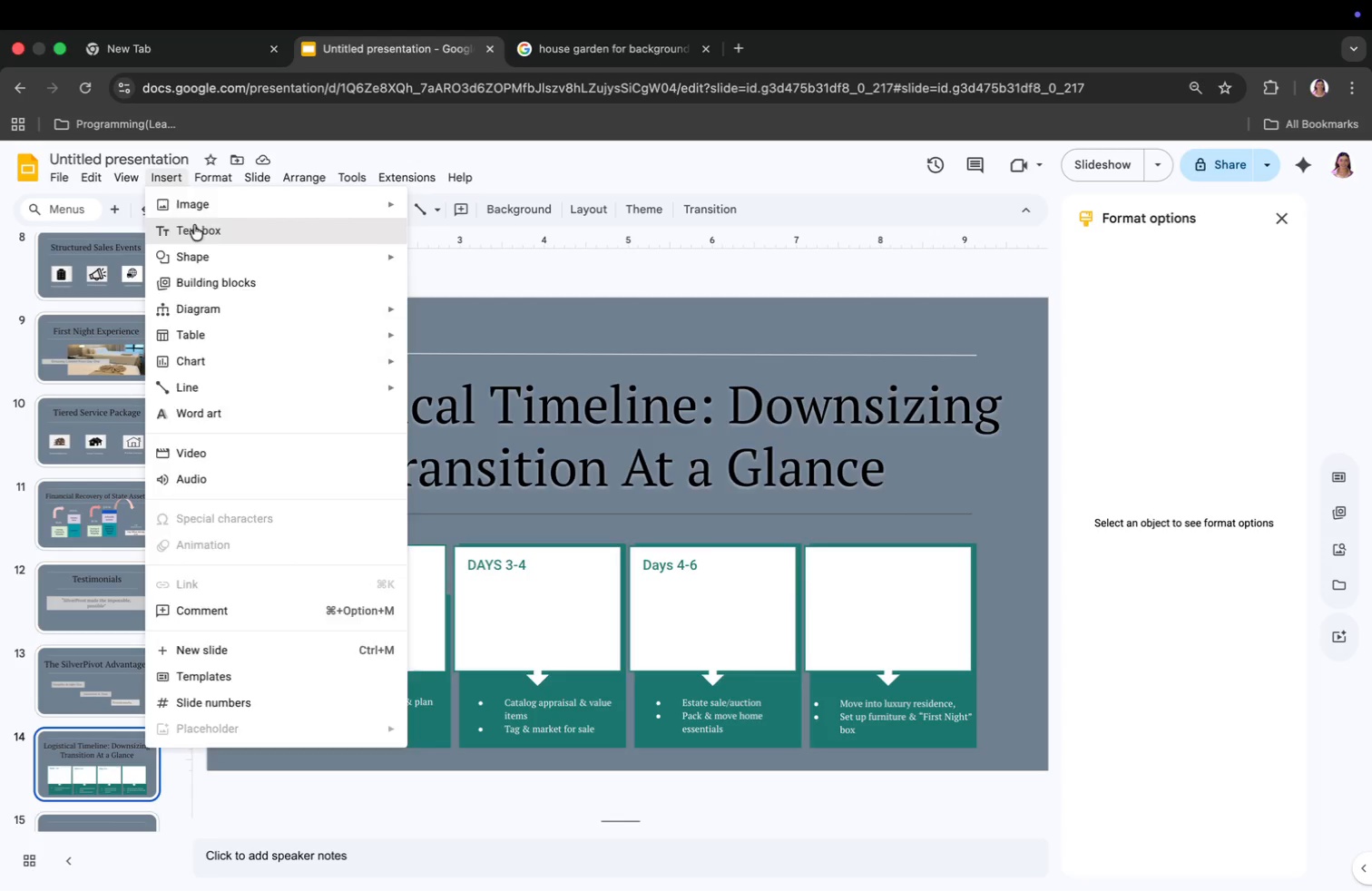 
wait(5.89)
 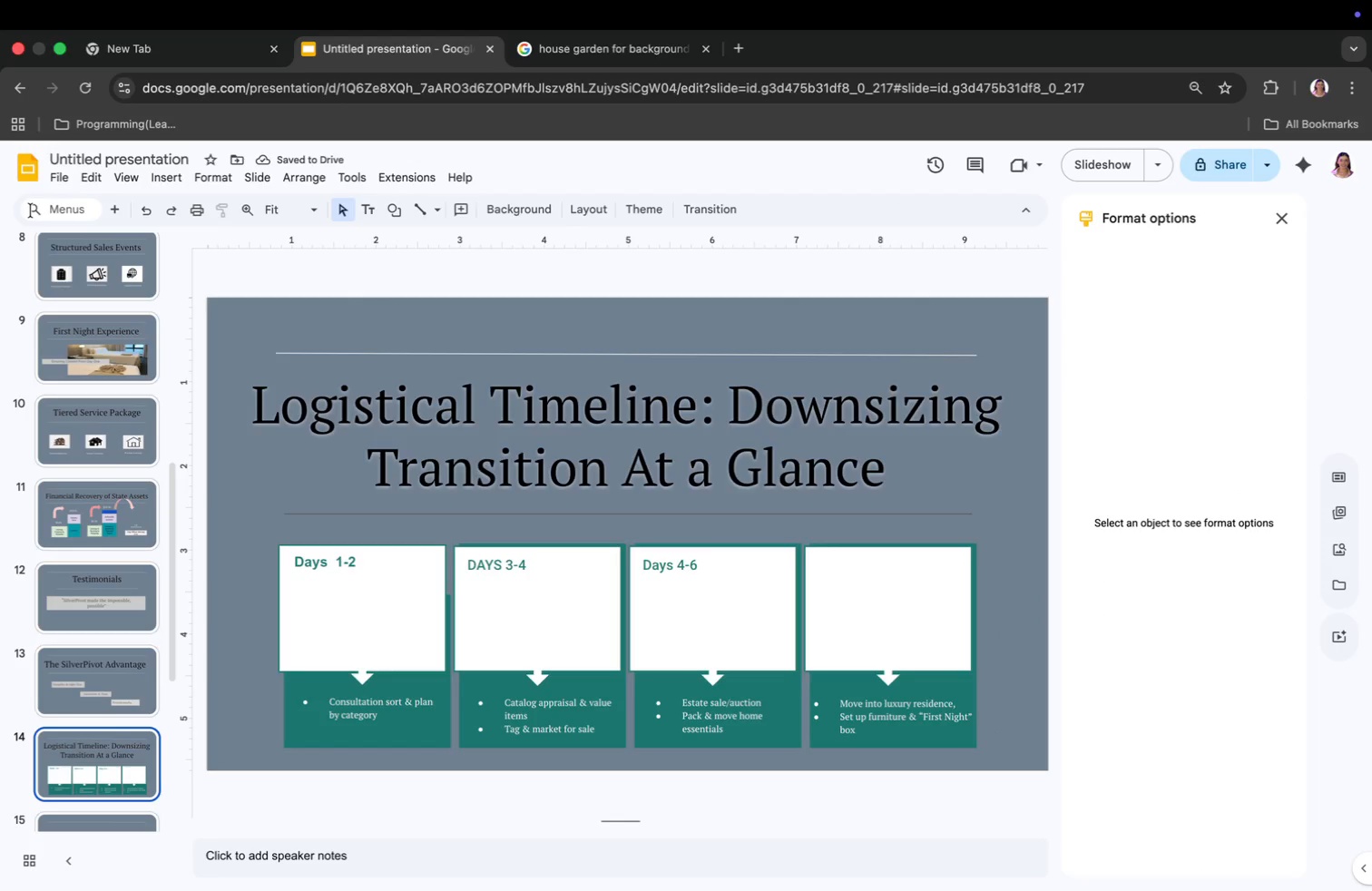 
left_click([887, 613])
 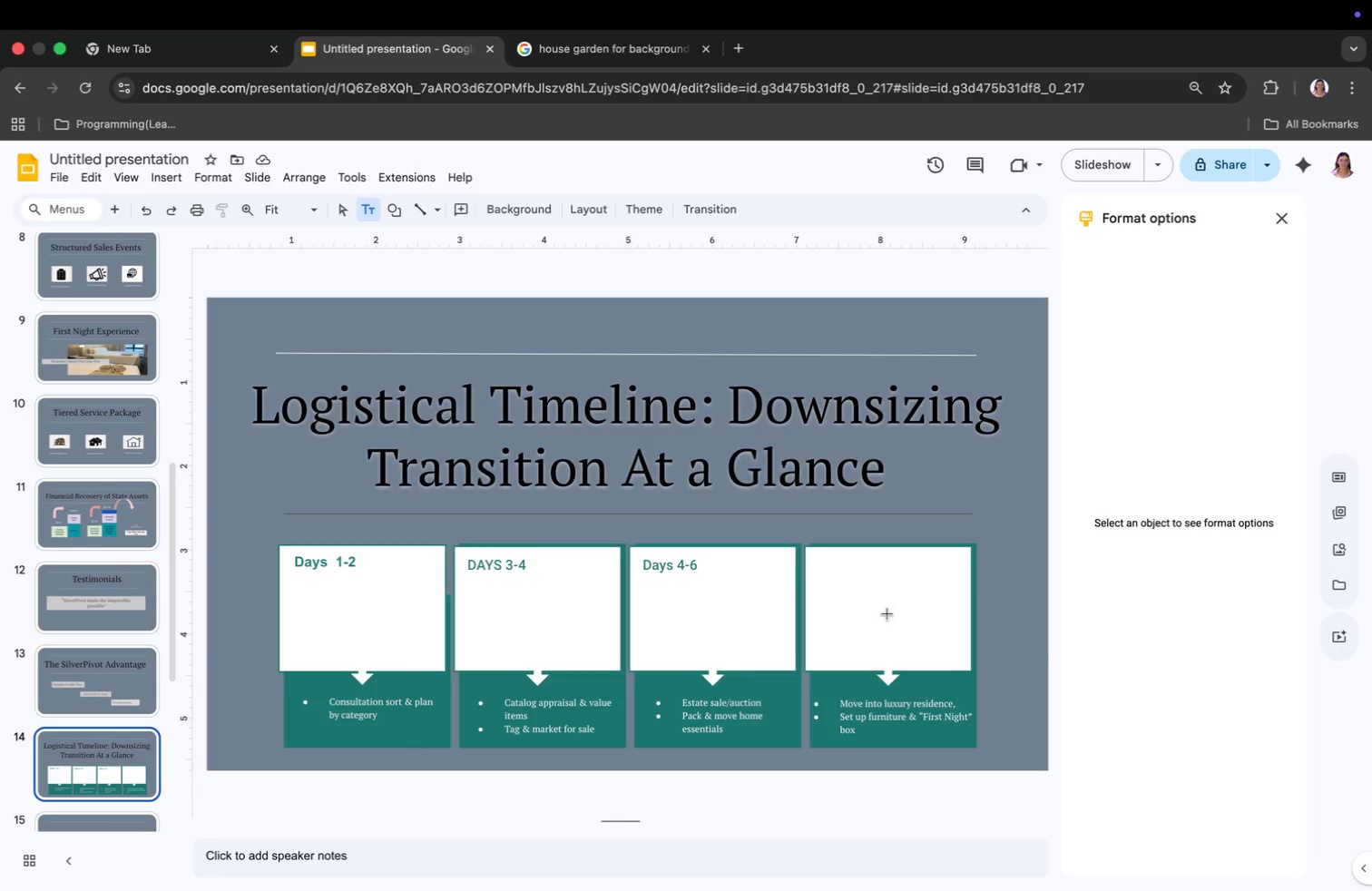 
left_click_drag(start_coordinate=[970, 620], to_coordinate=[891, 555])
 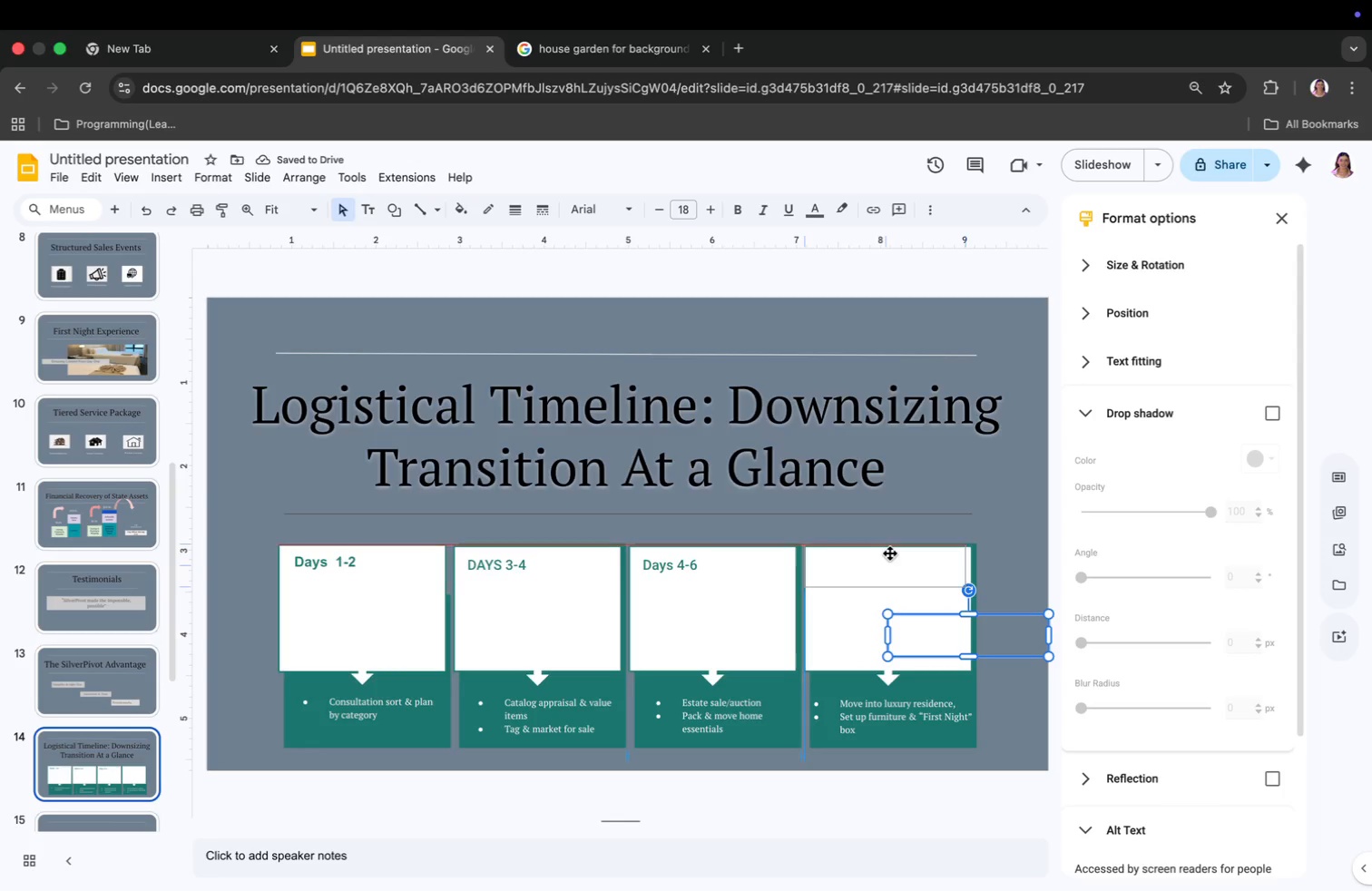 
left_click([879, 563])
 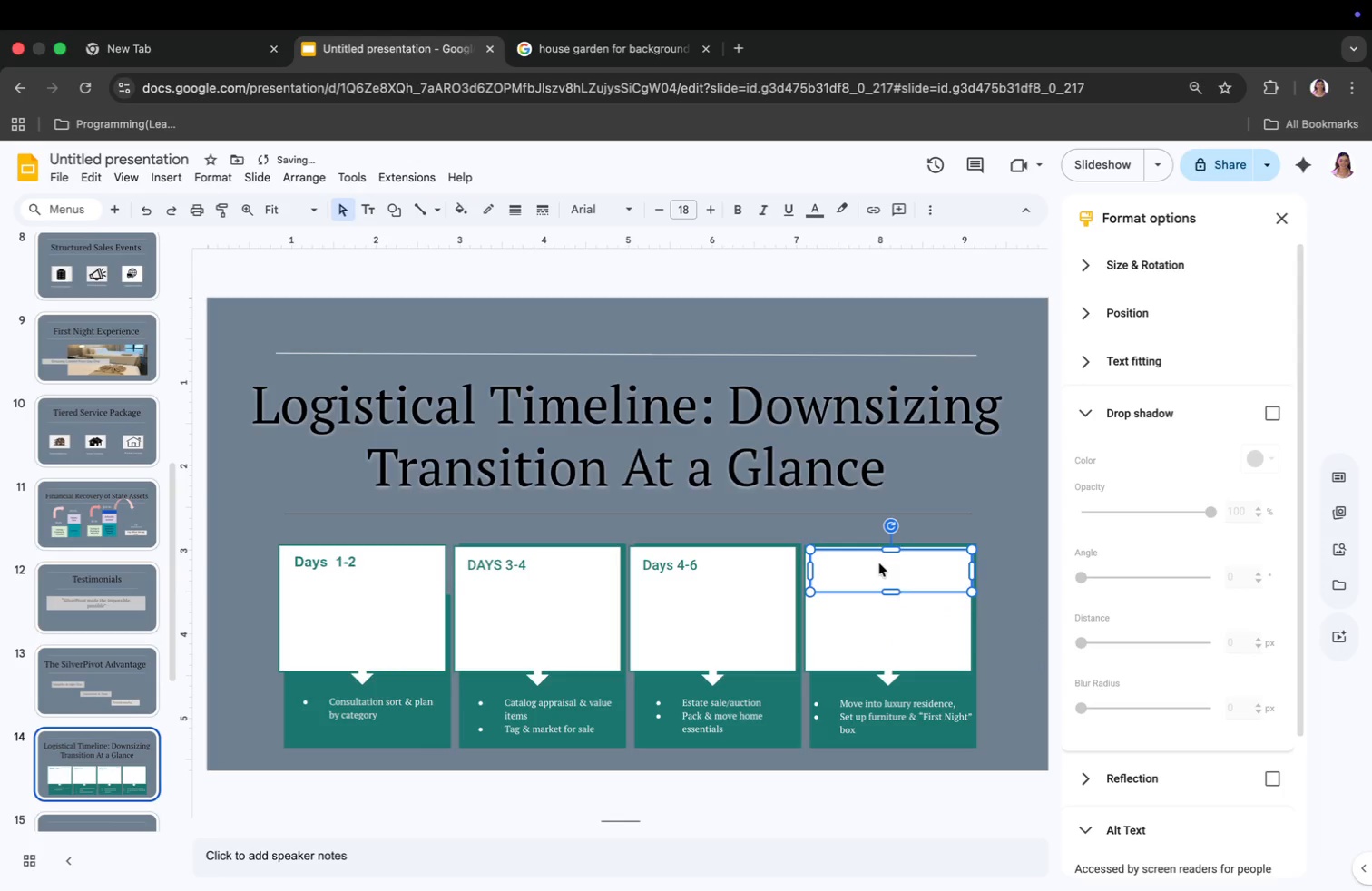 
left_click([879, 563])
 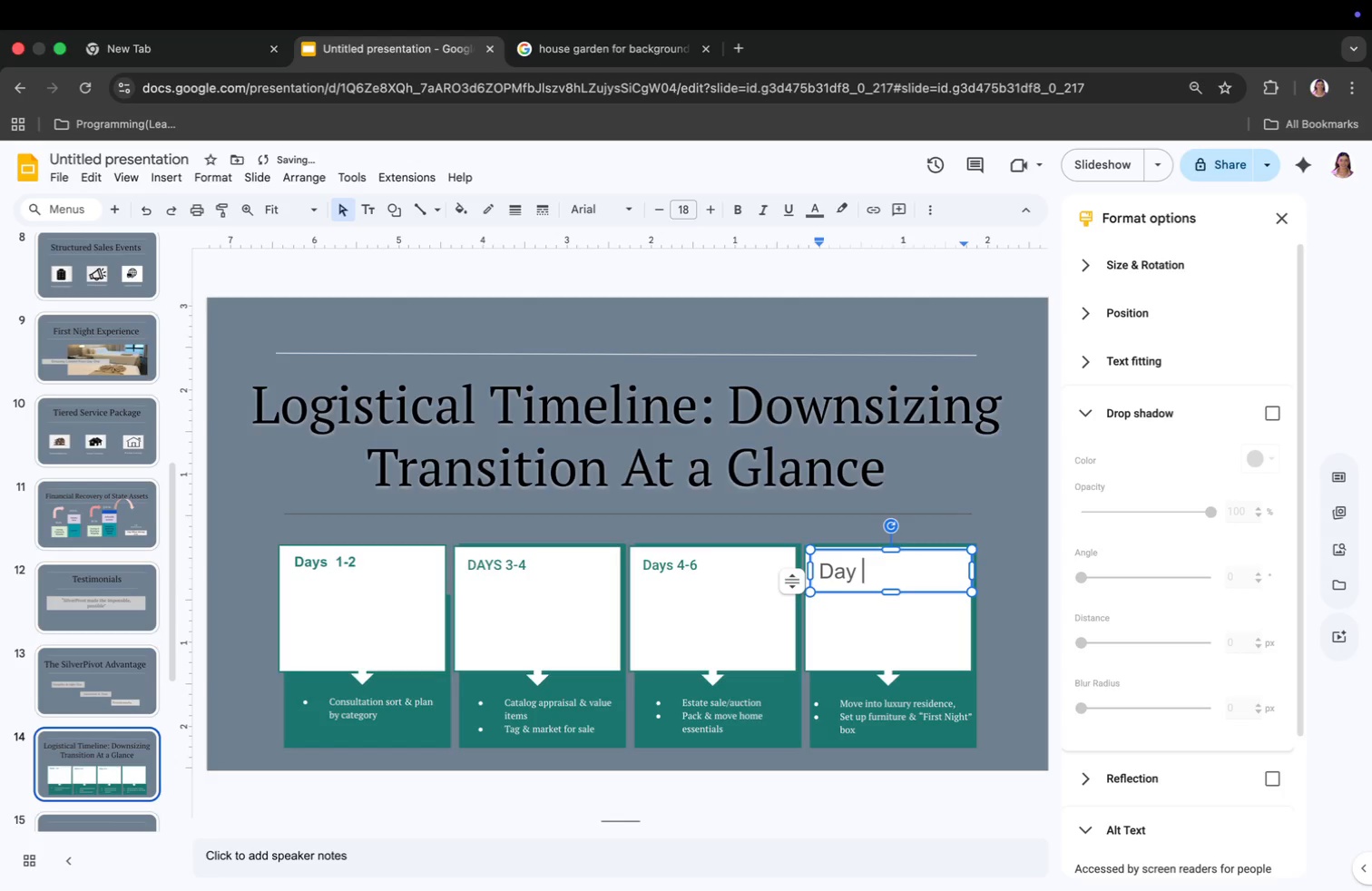 
type(Day 7)
 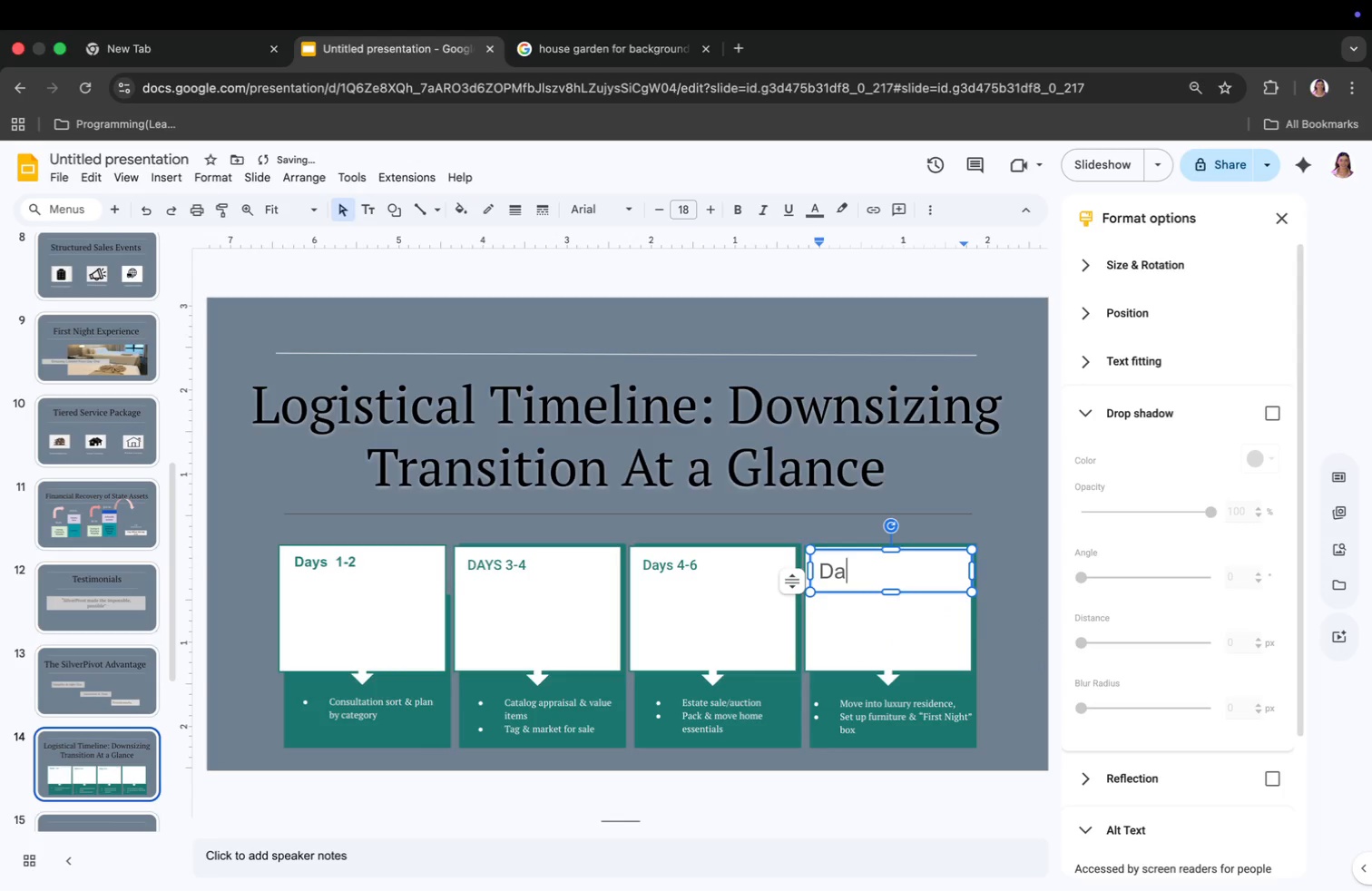 
key(Meta+CommandLeft)
 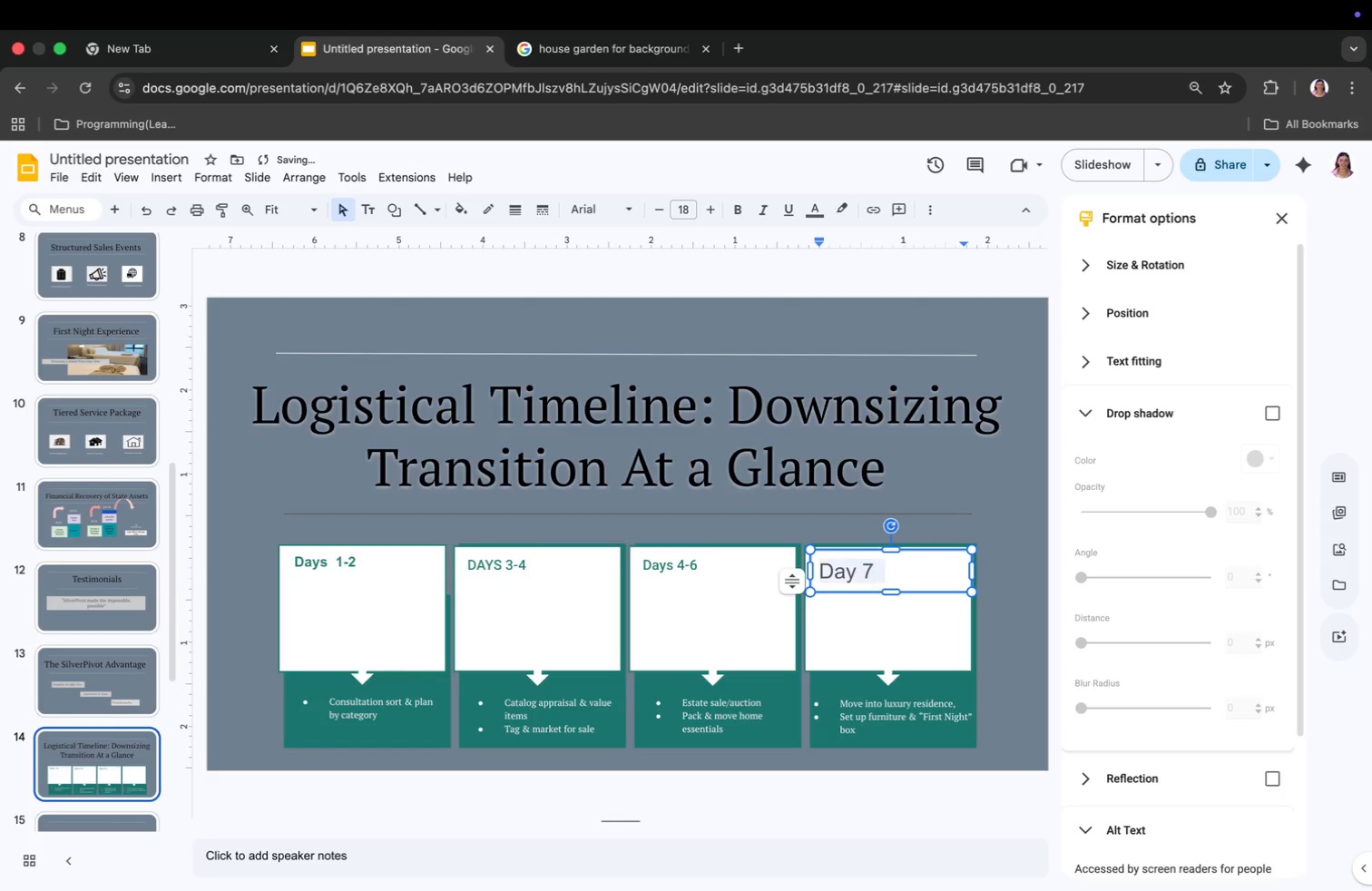 
key(Meta+A)
 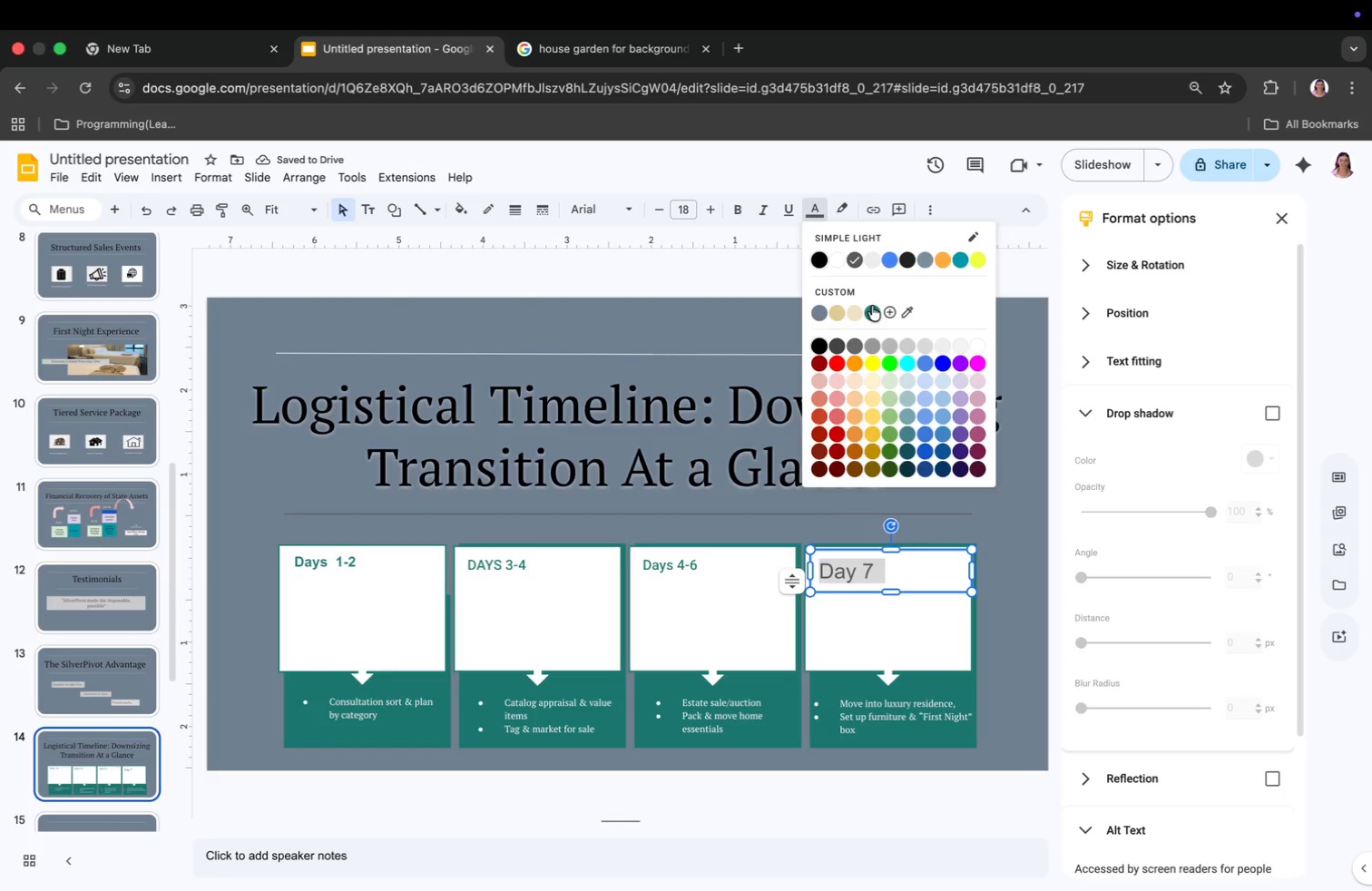 
mouse_move([622, 205])
 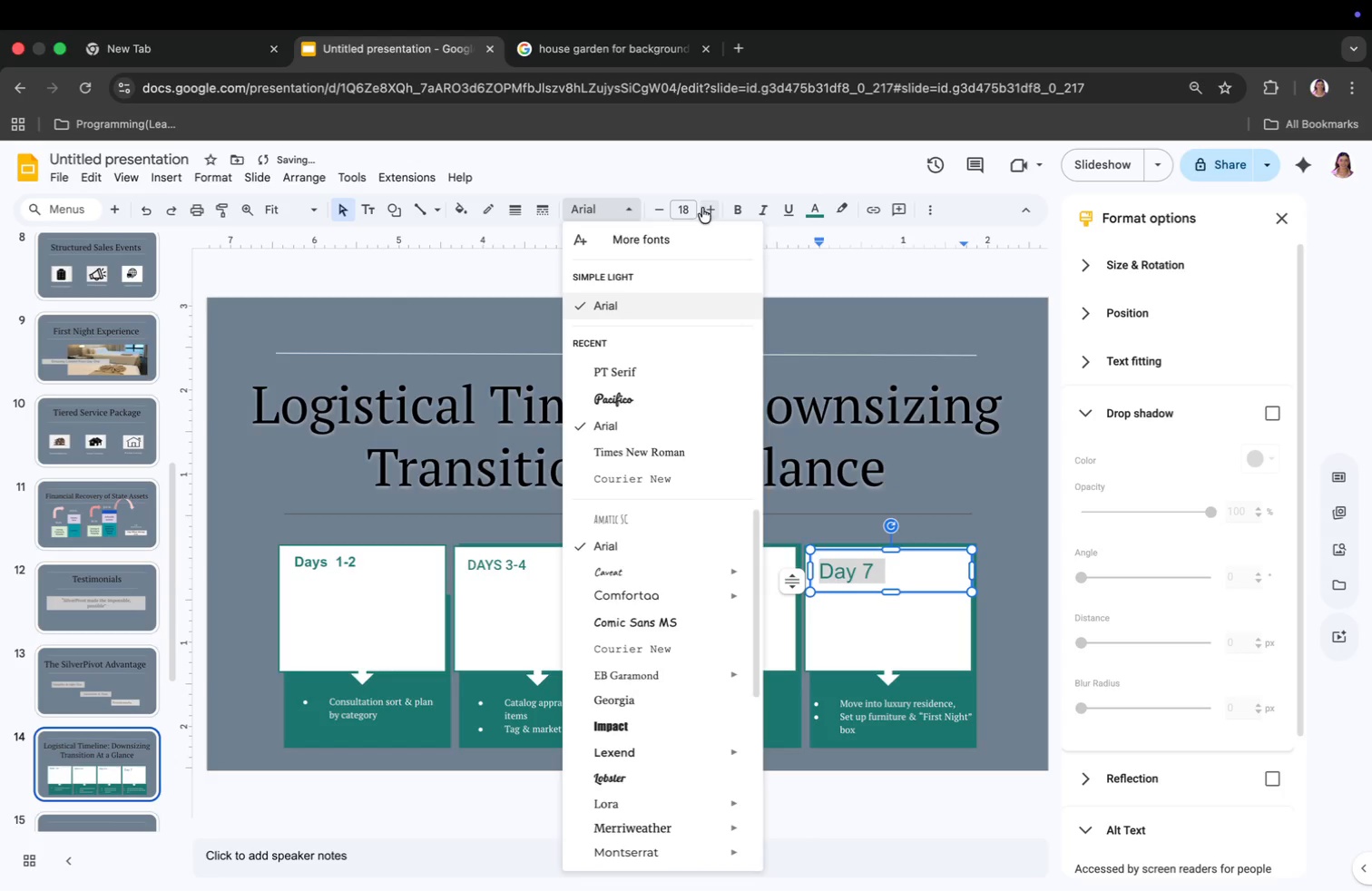 
type(12)
 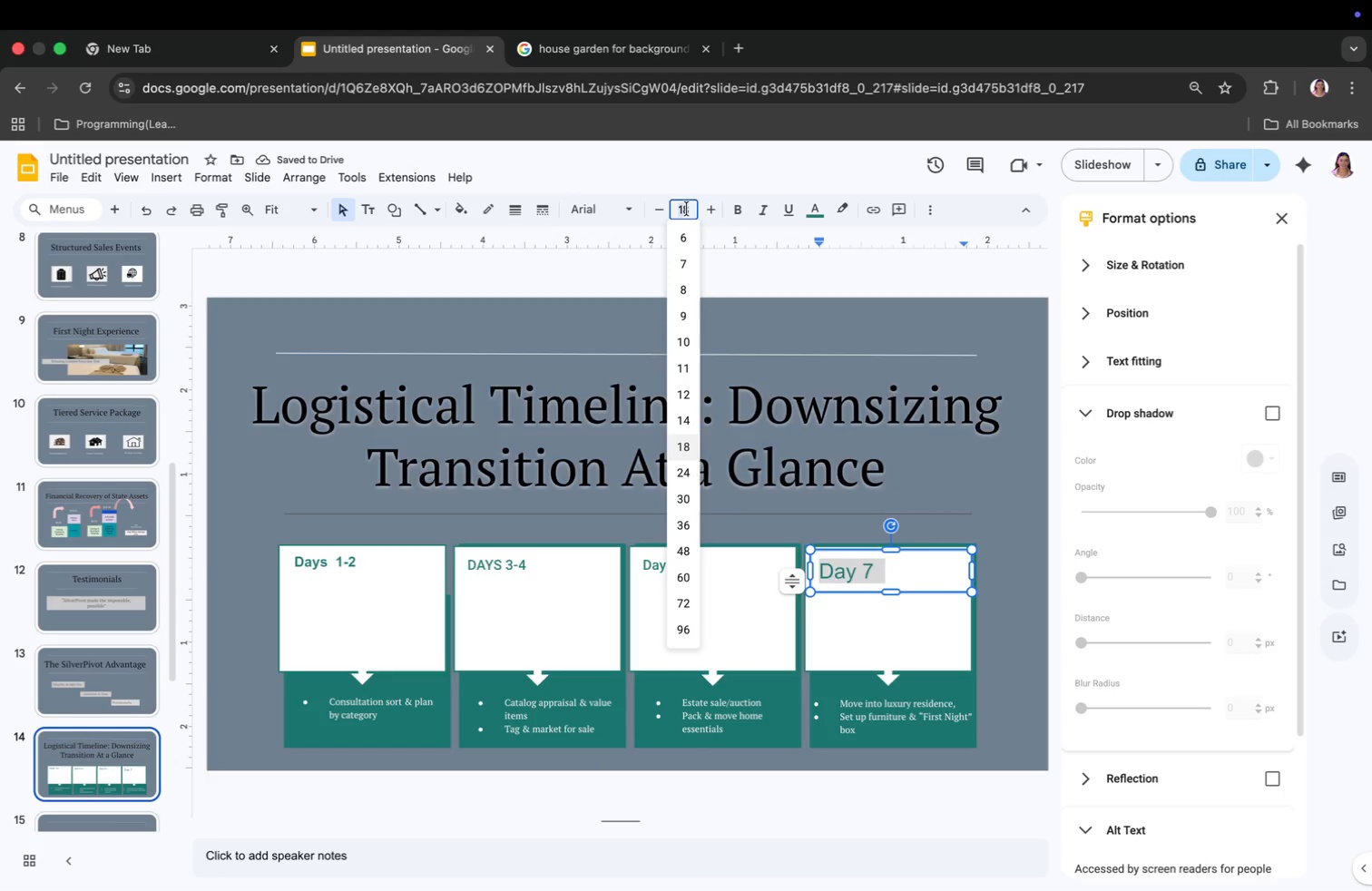 
key(Enter)
 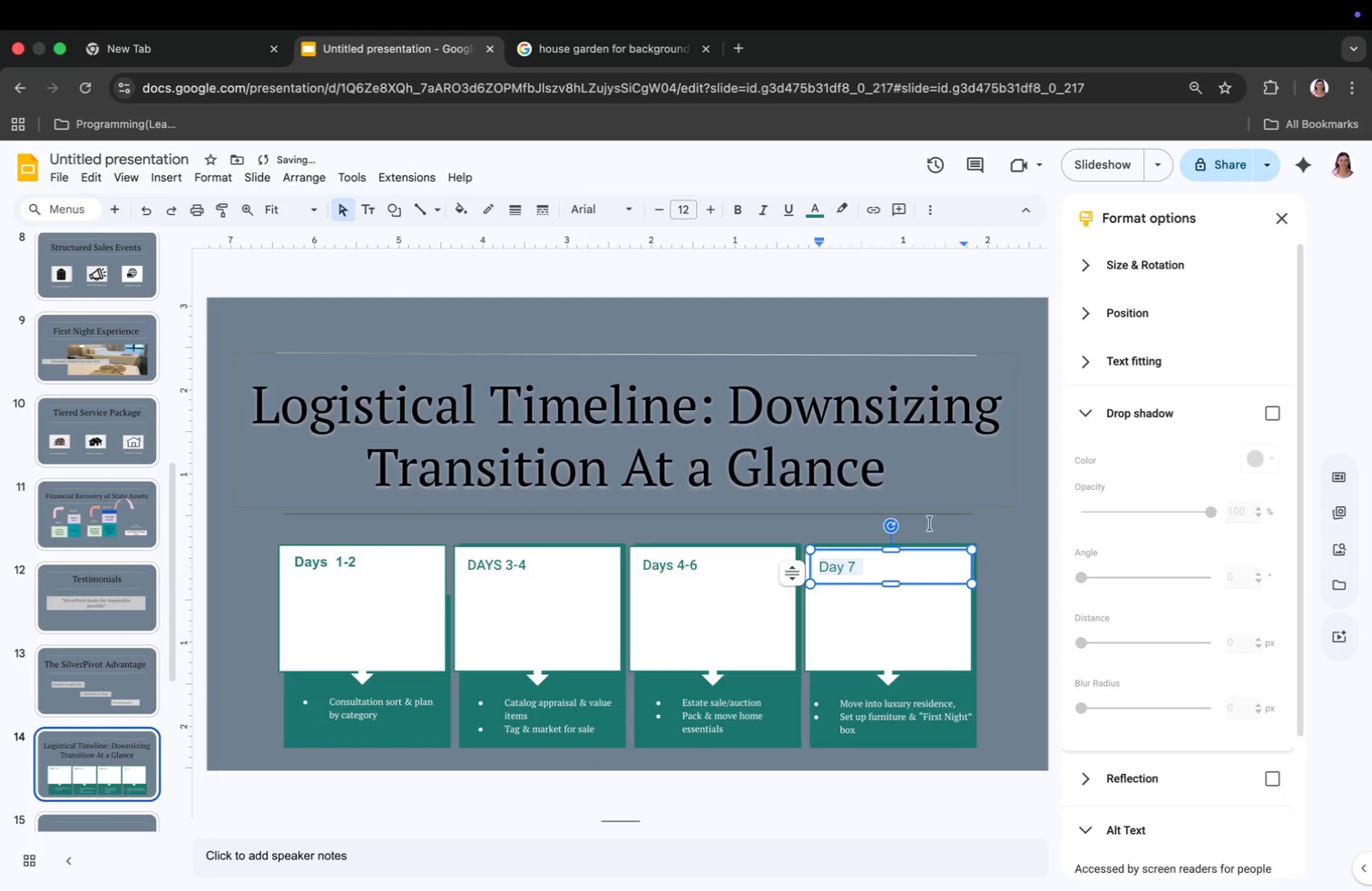 
left_click([997, 543])
 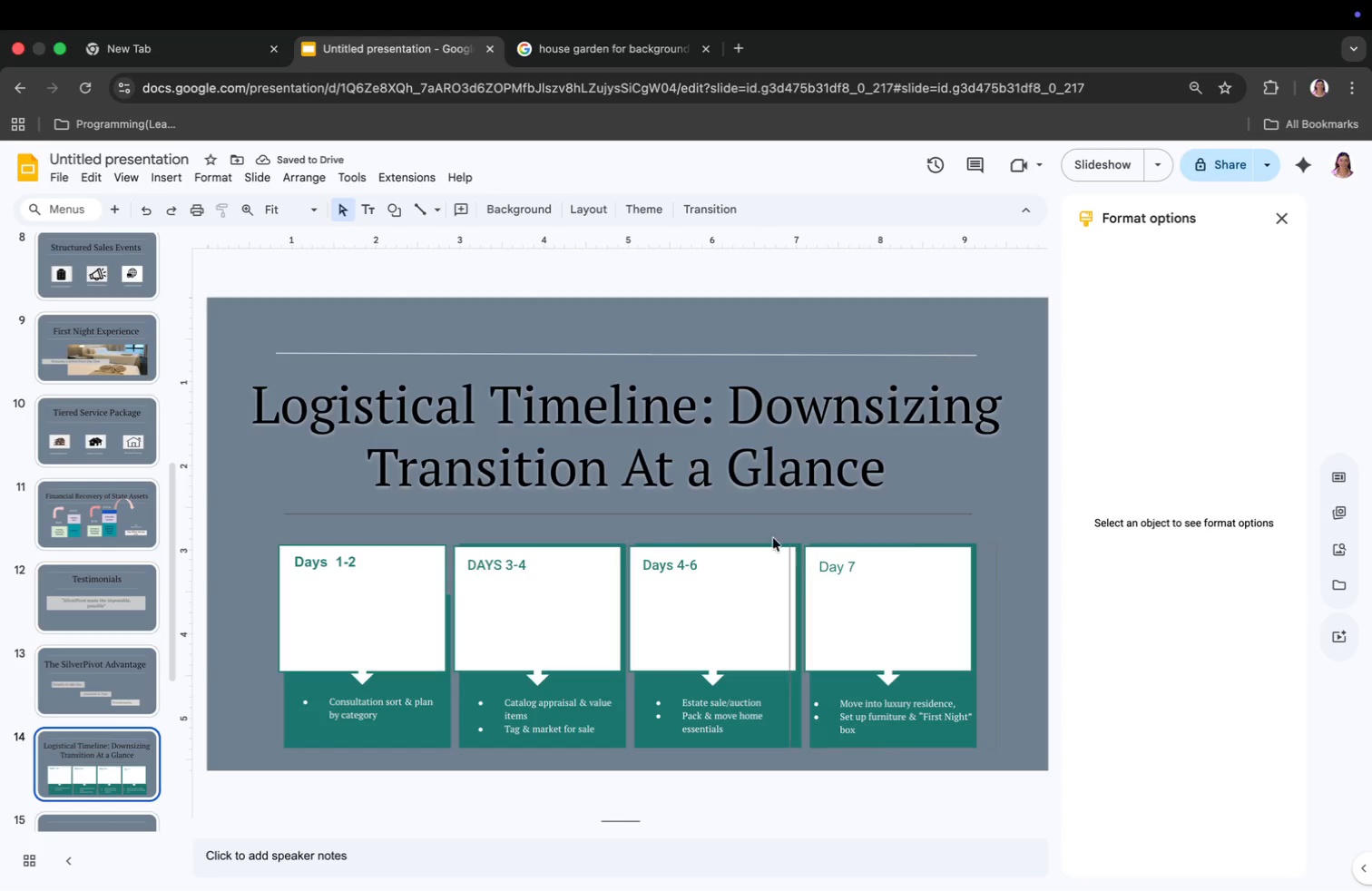 
left_click([372, 626])
 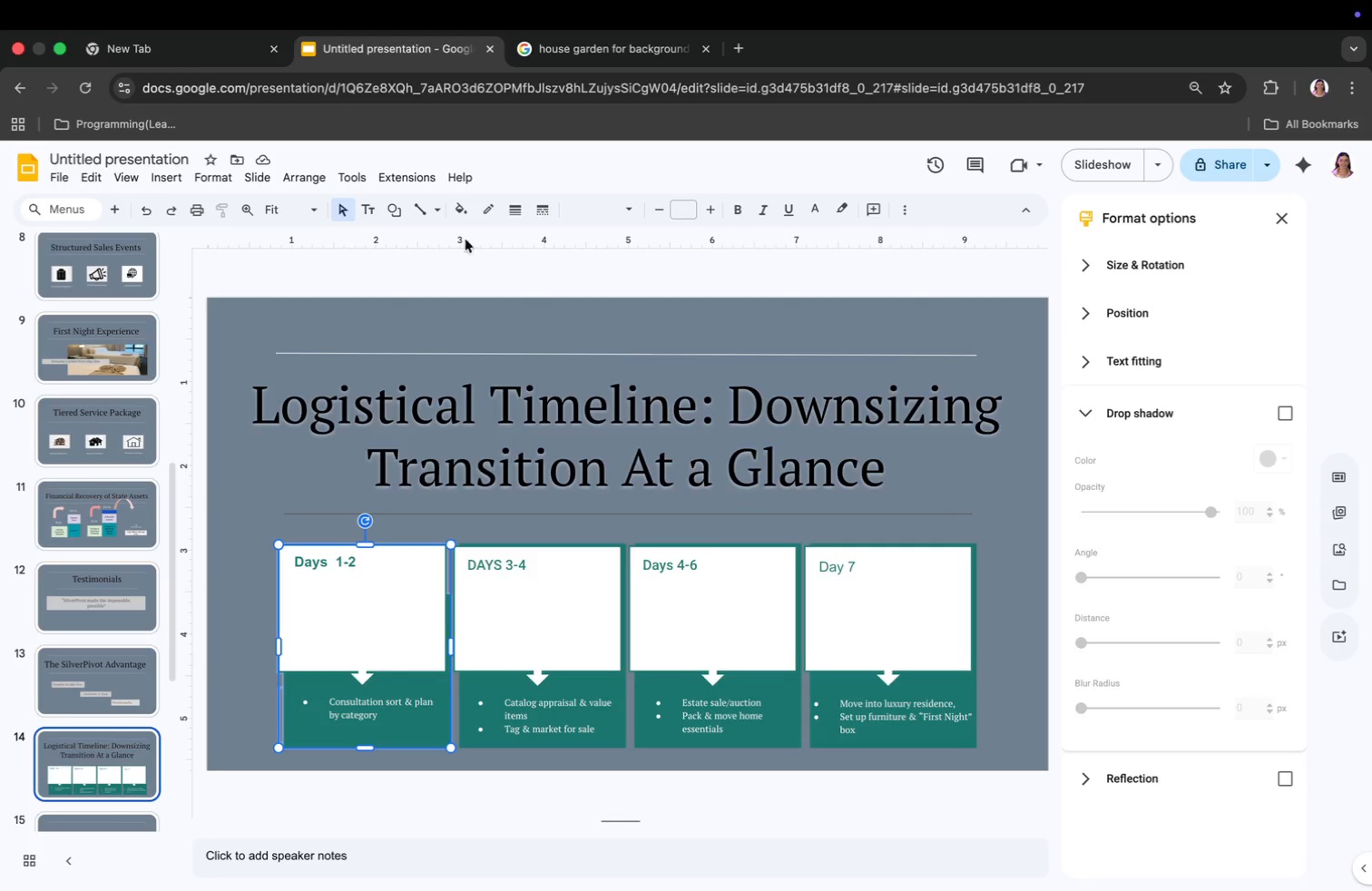 
left_click([172, 171])
 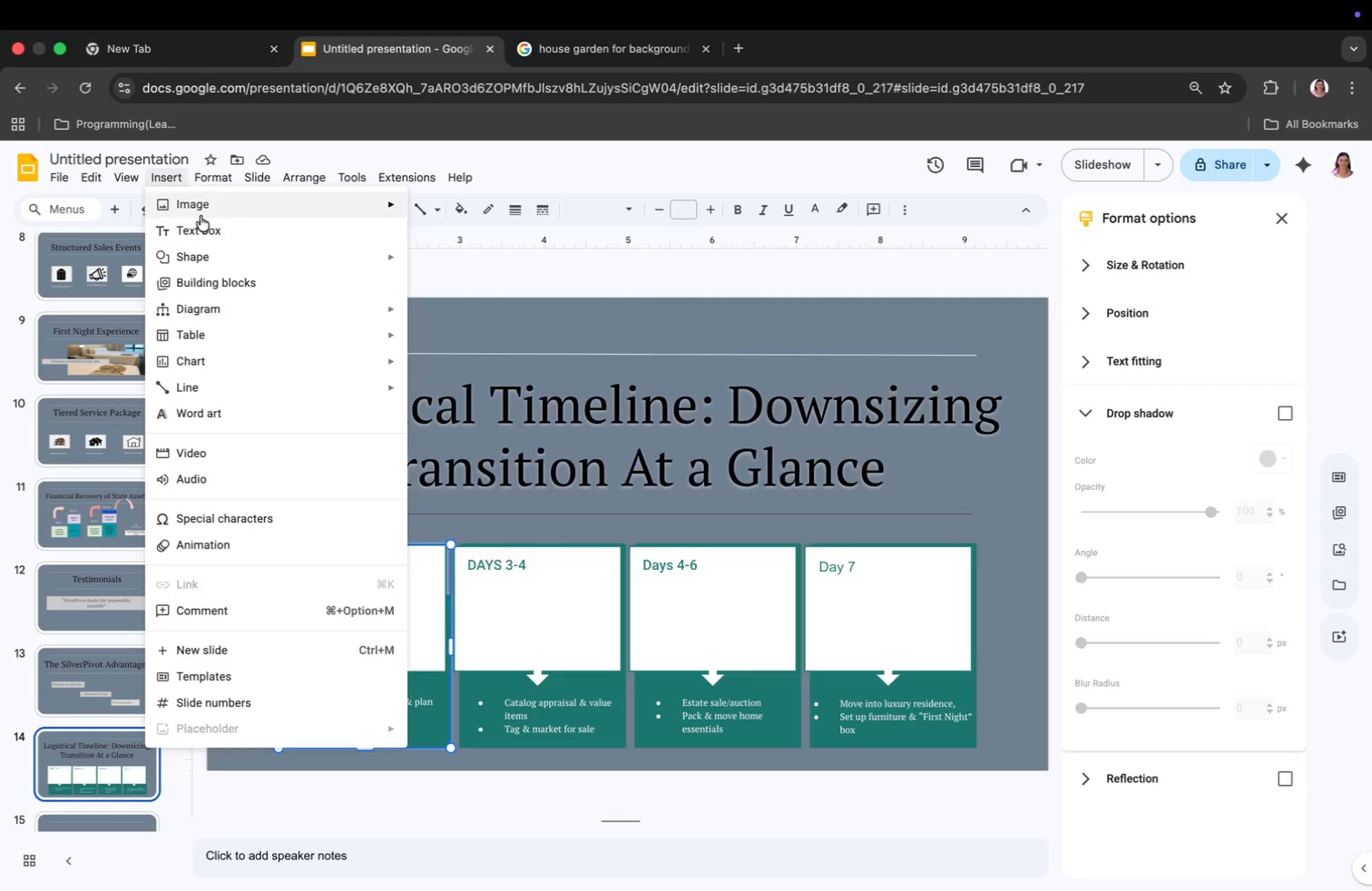 
left_click([207, 203])
 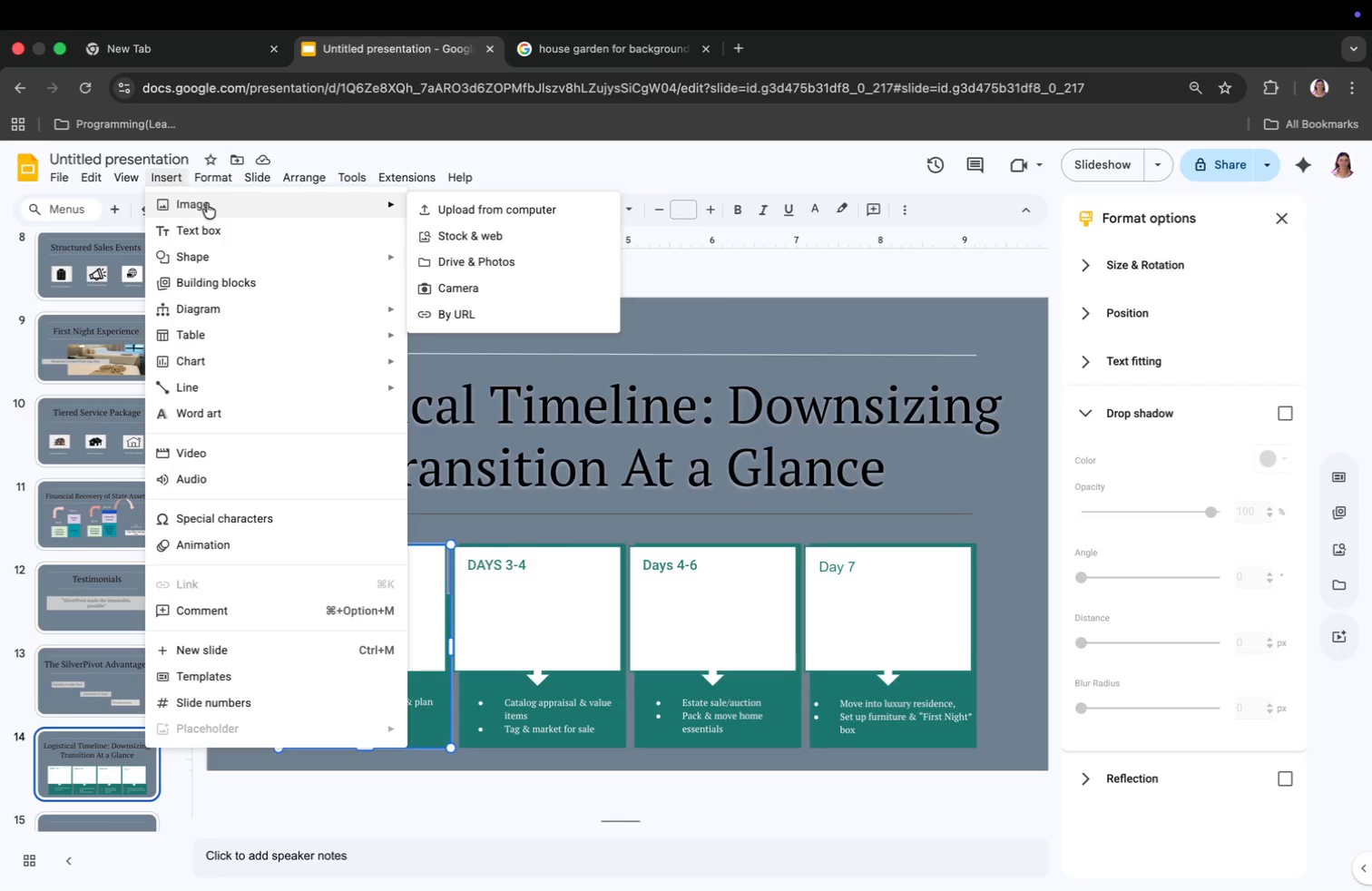 
left_click([466, 212])
 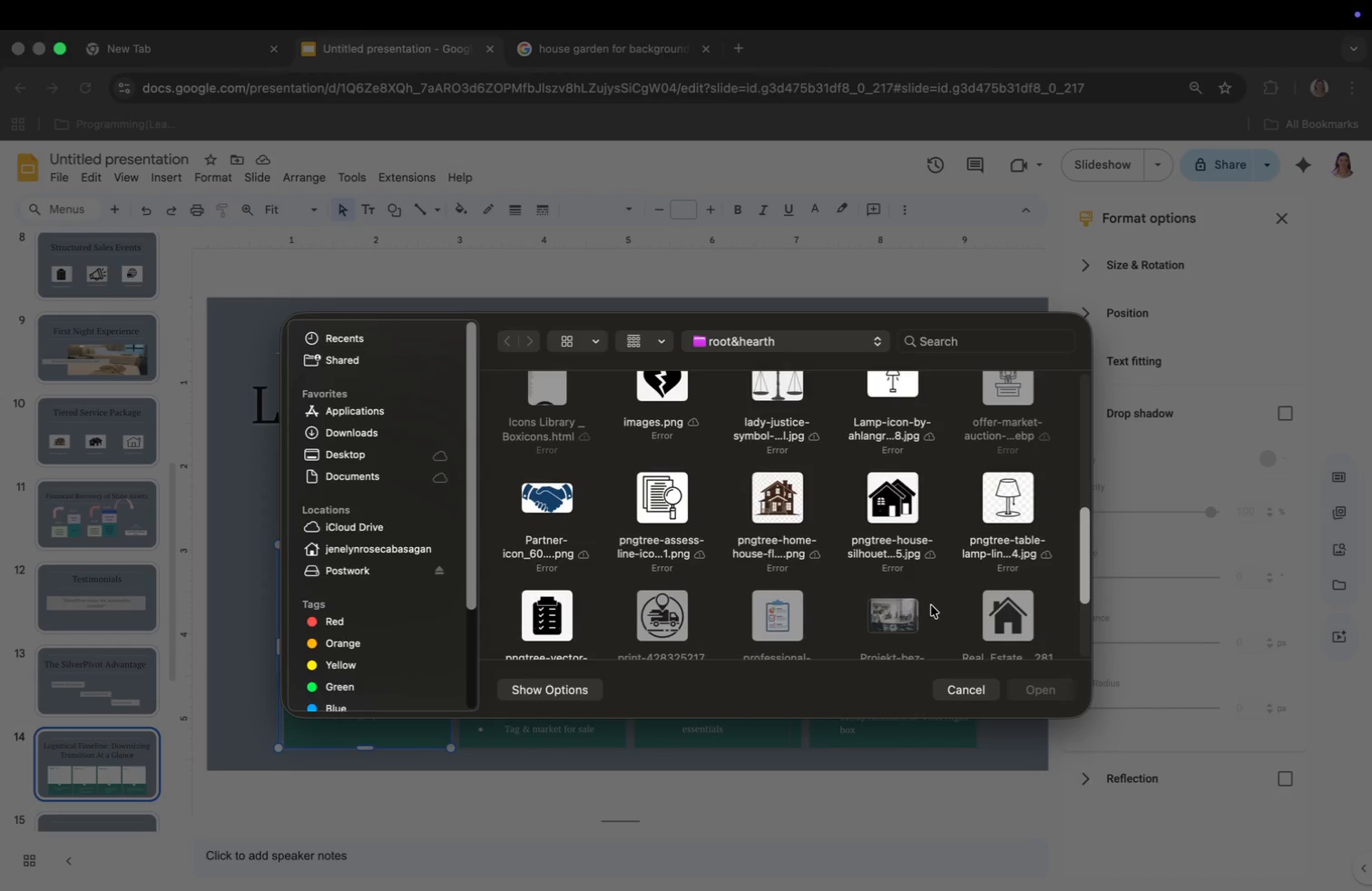 
scroll: coordinate [931, 605], scroll_direction: down, amount: 43.0
 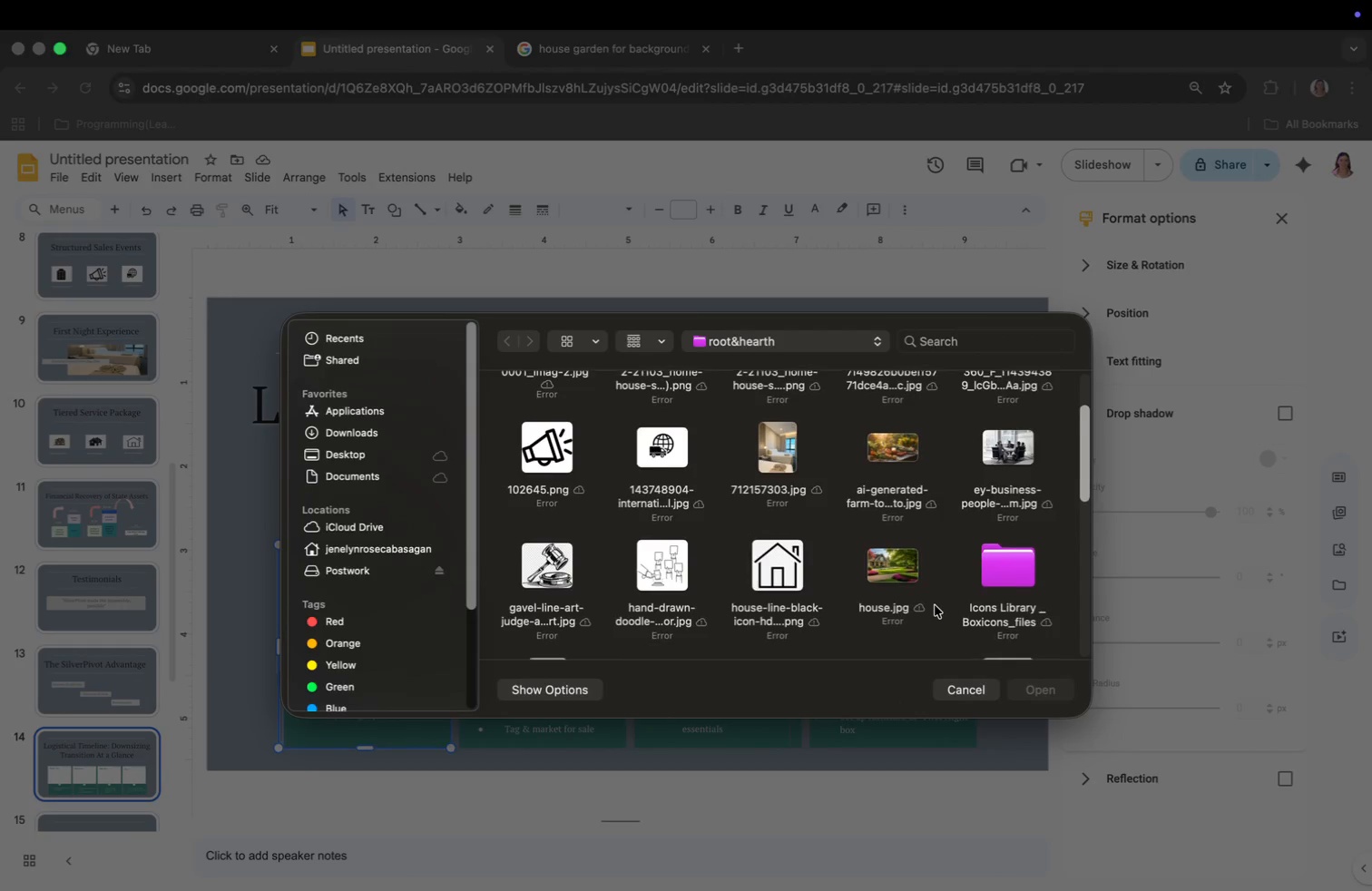 
left_click([544, 618])
 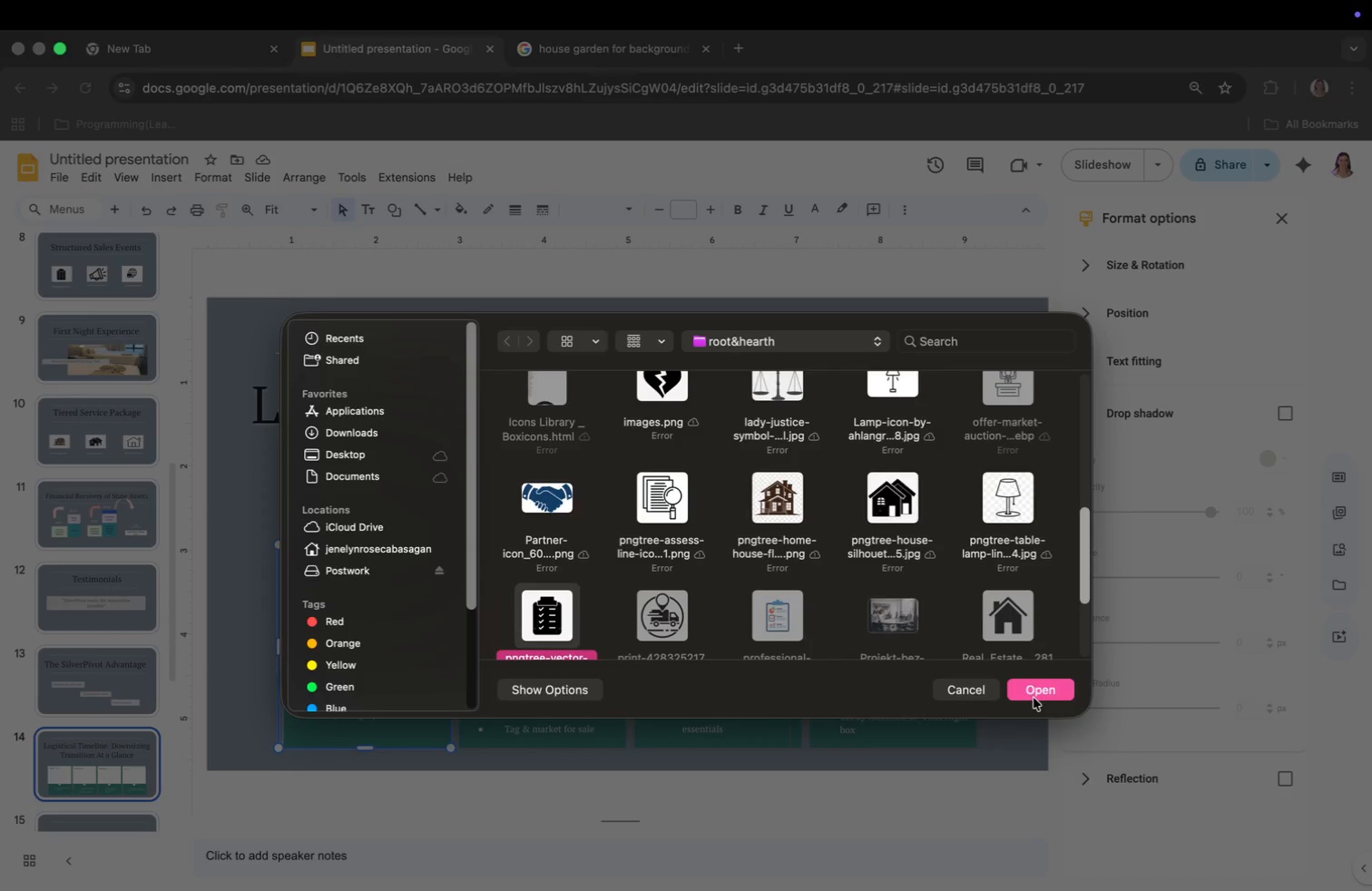 
left_click([1031, 685])
 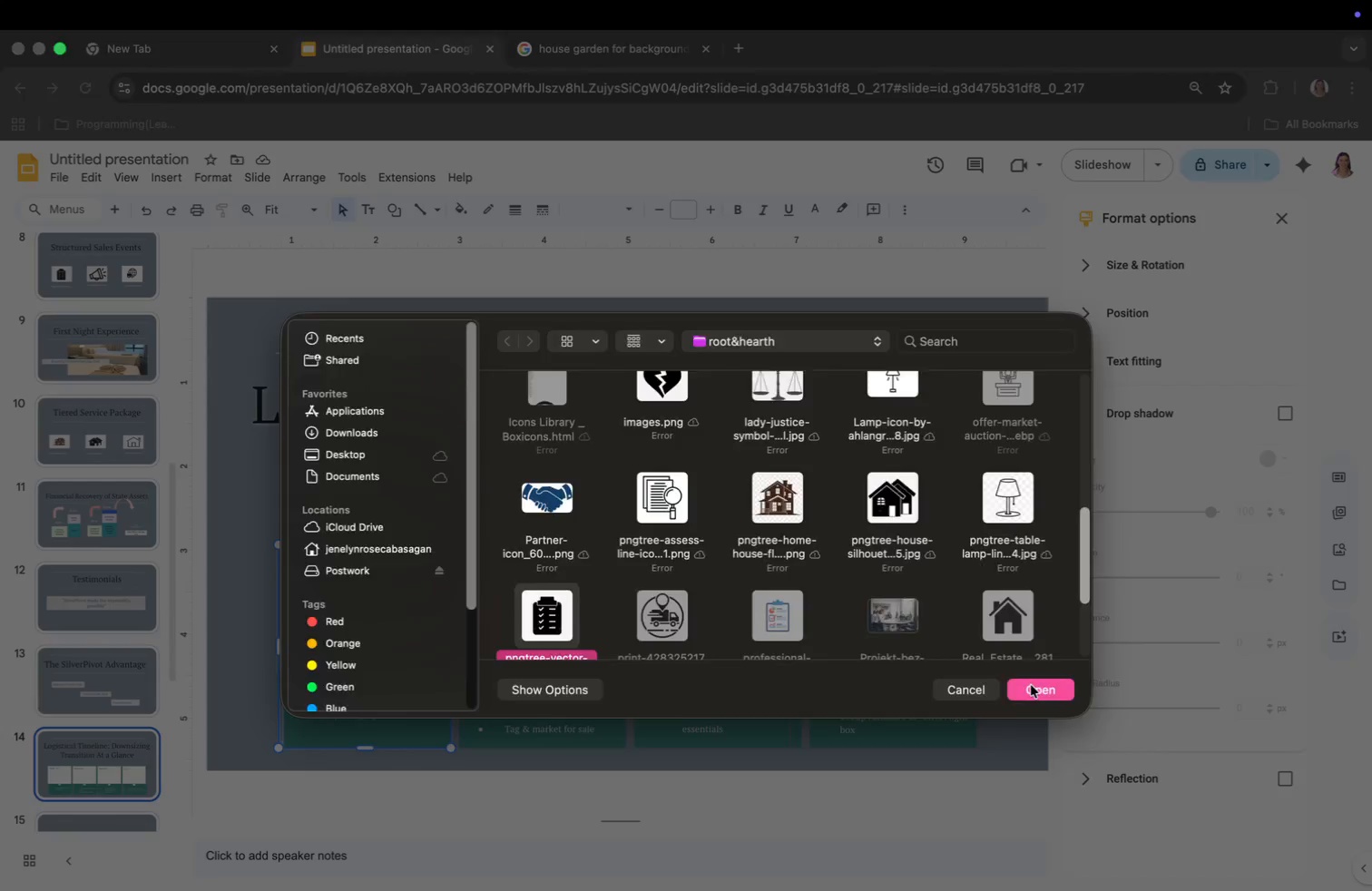 
left_click_drag(start_coordinate=[388, 775], to_coordinate=[827, 408])
 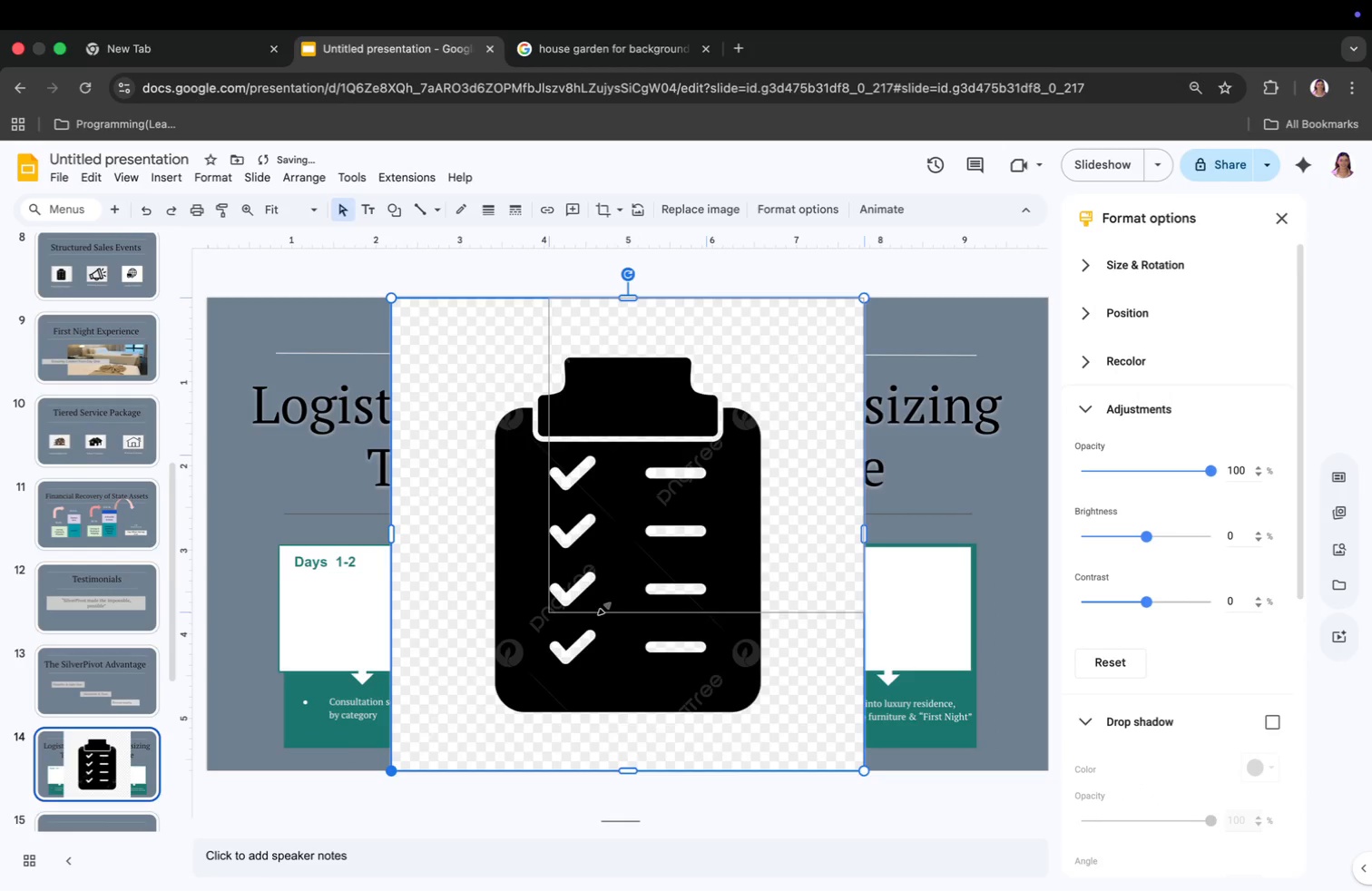 
left_click_drag(start_coordinate=[834, 340], to_coordinate=[392, 601])
 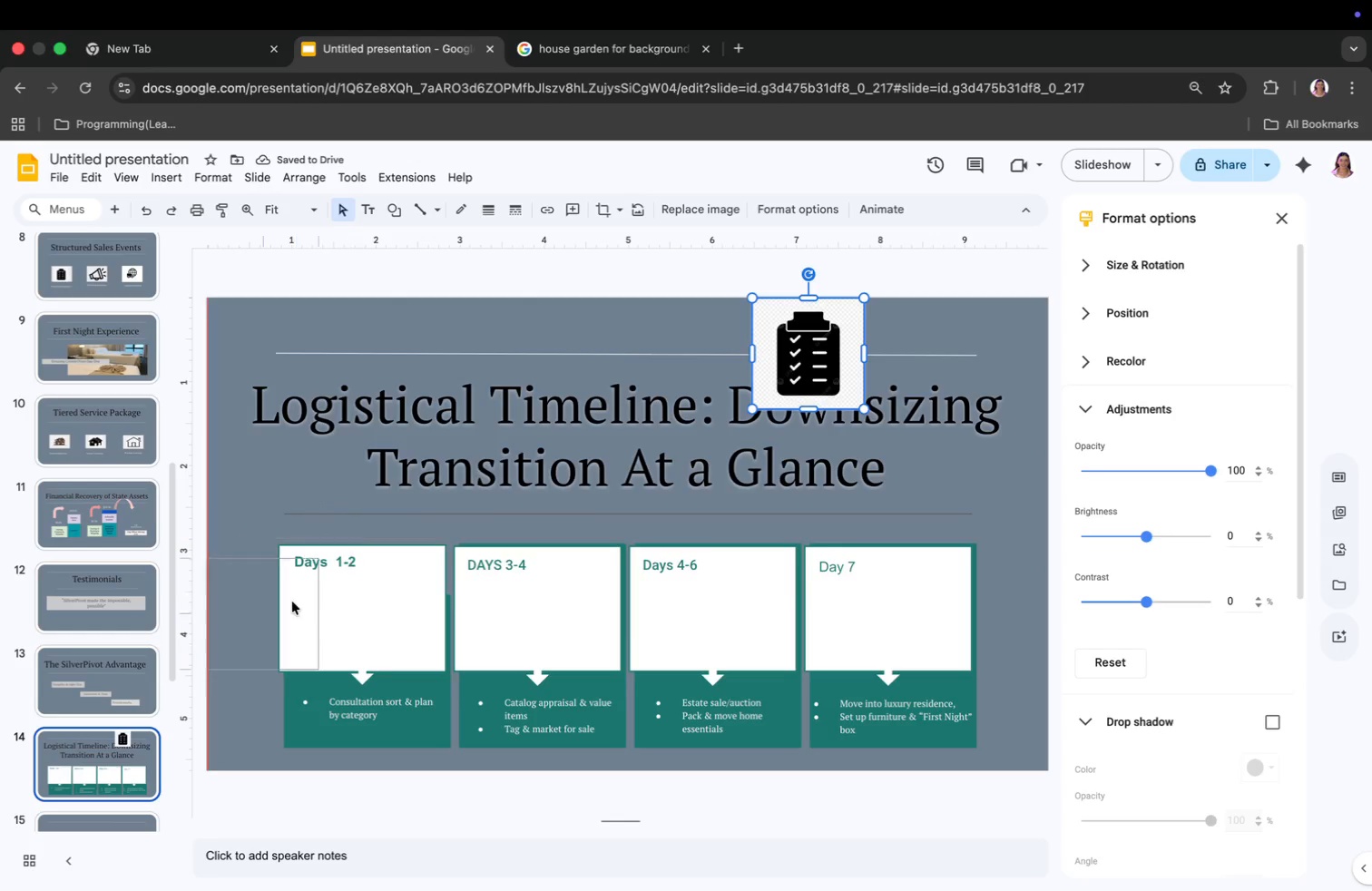 
left_click_drag(start_coordinate=[308, 672], to_coordinate=[338, 637])
 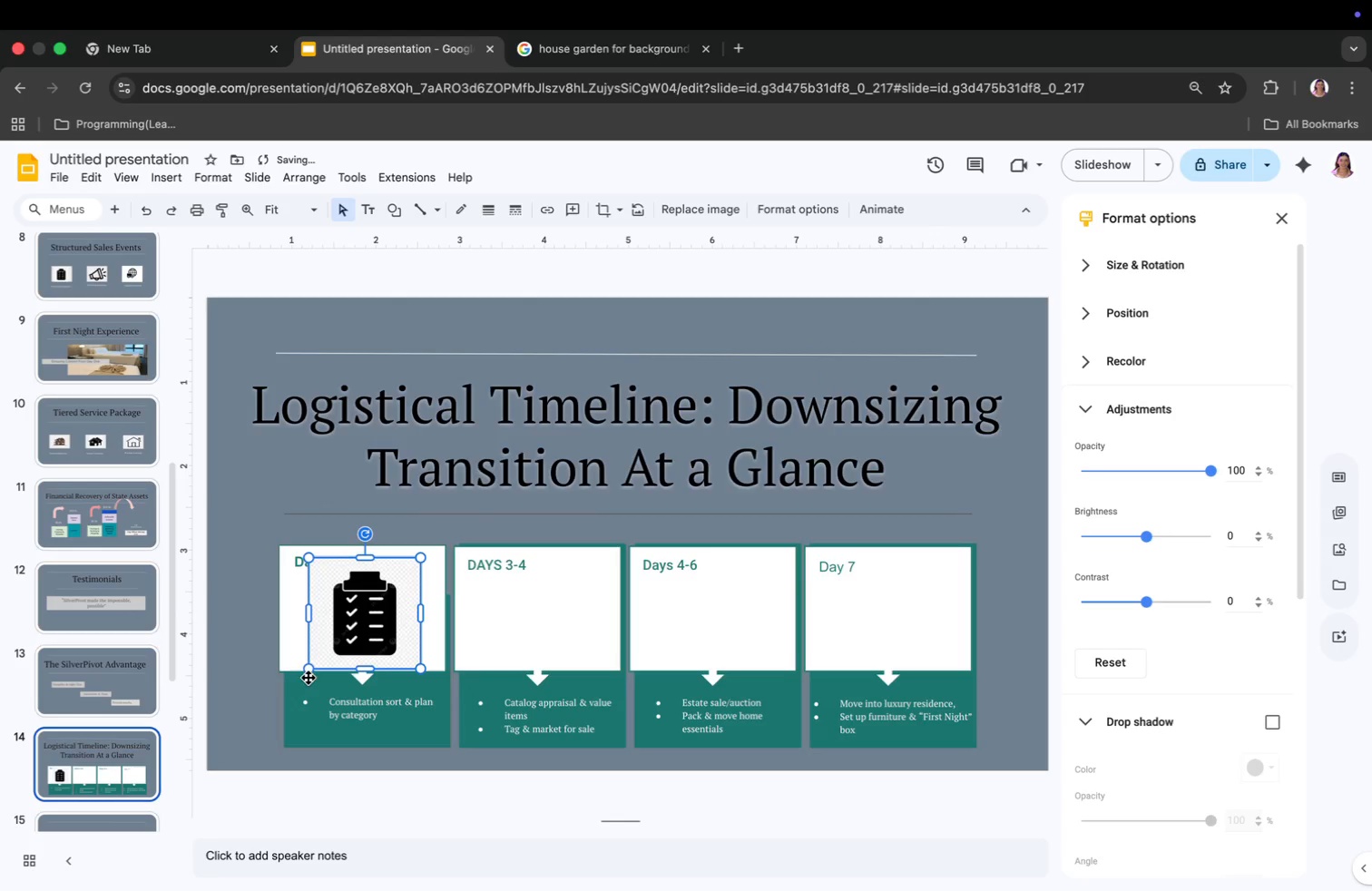 
left_click_drag(start_coordinate=[373, 608], to_coordinate=[348, 624])
 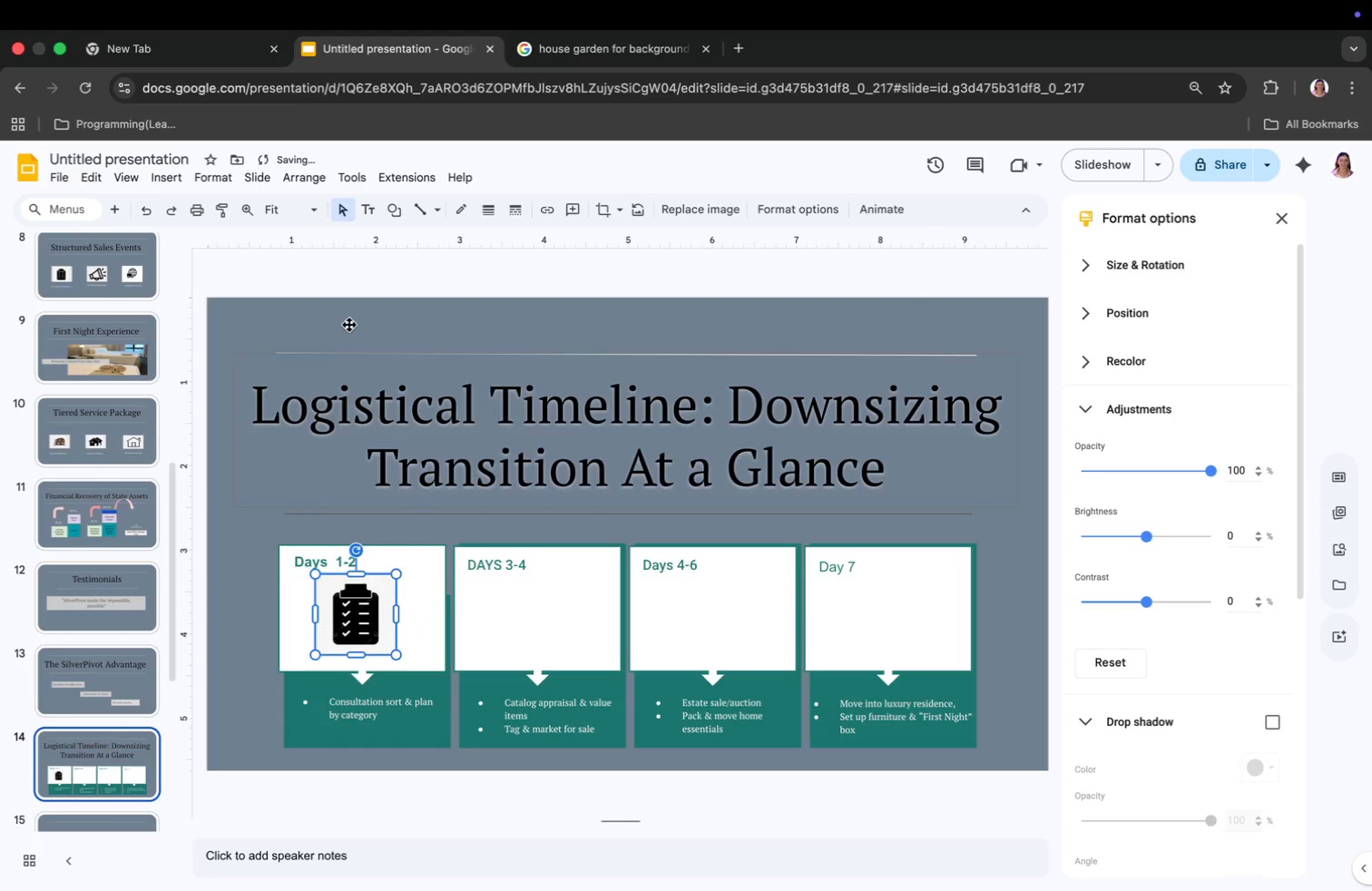 
left_click([168, 176])
 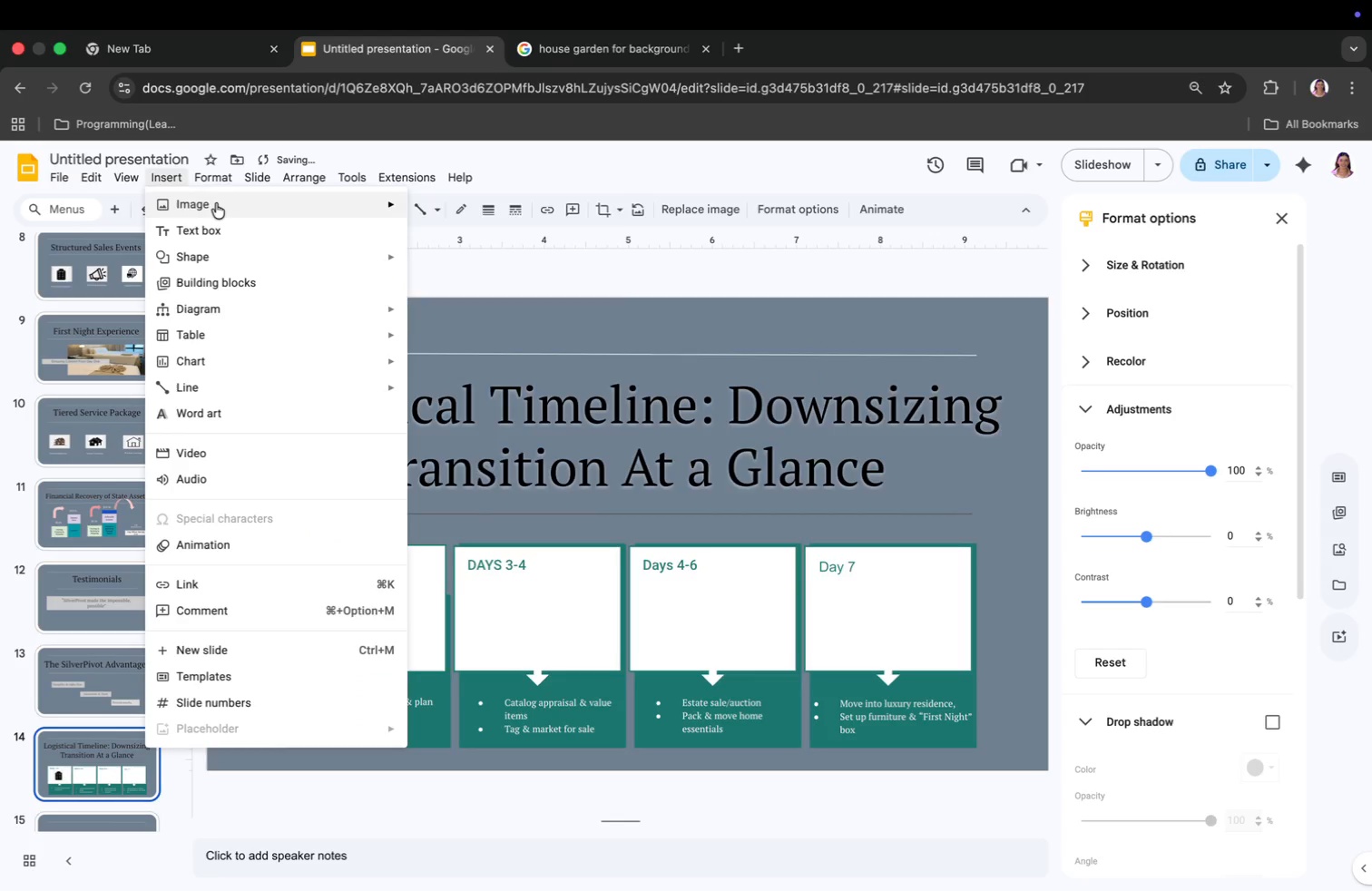 
left_click([216, 203])
 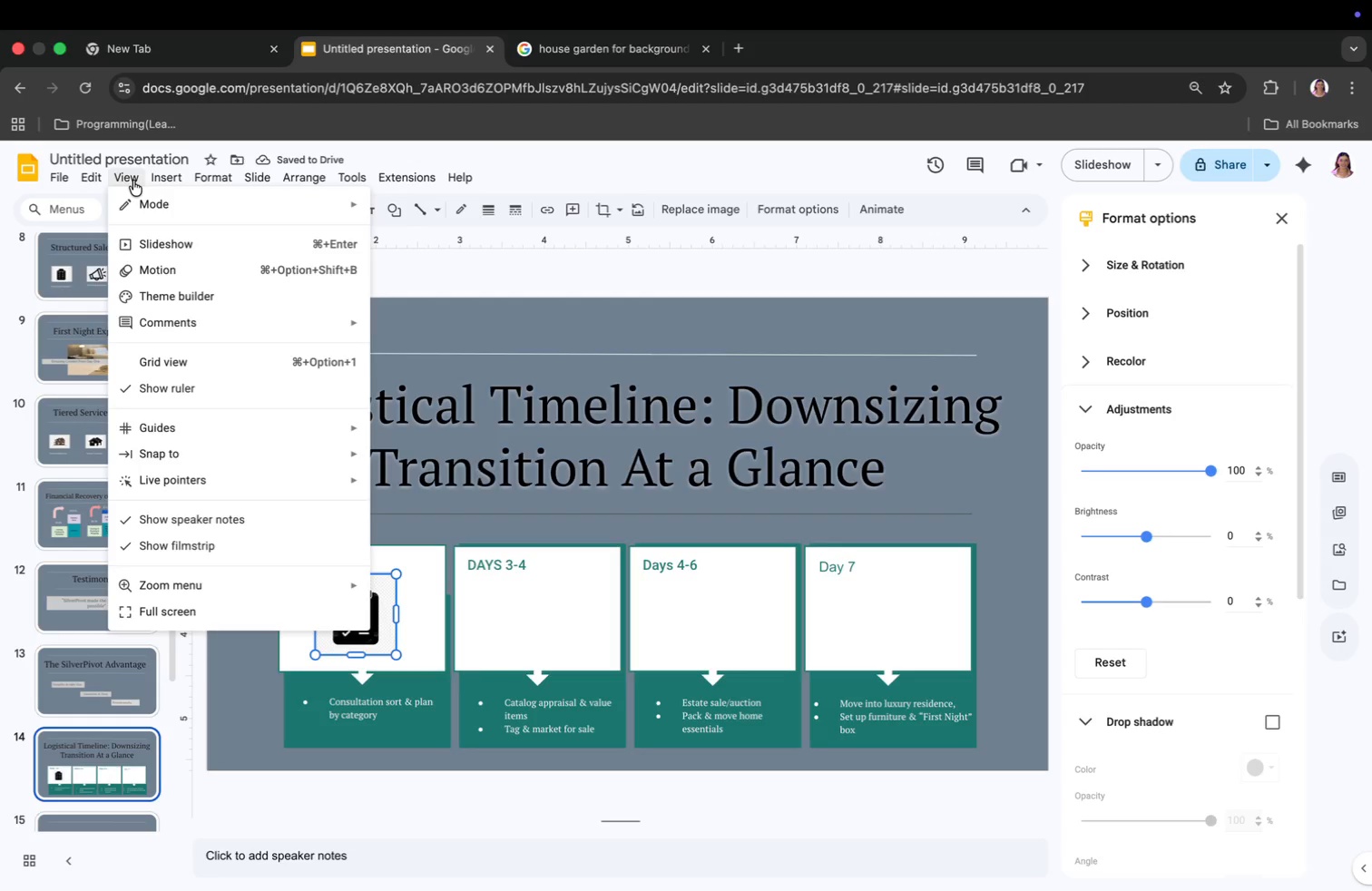 
left_click([172, 181])
 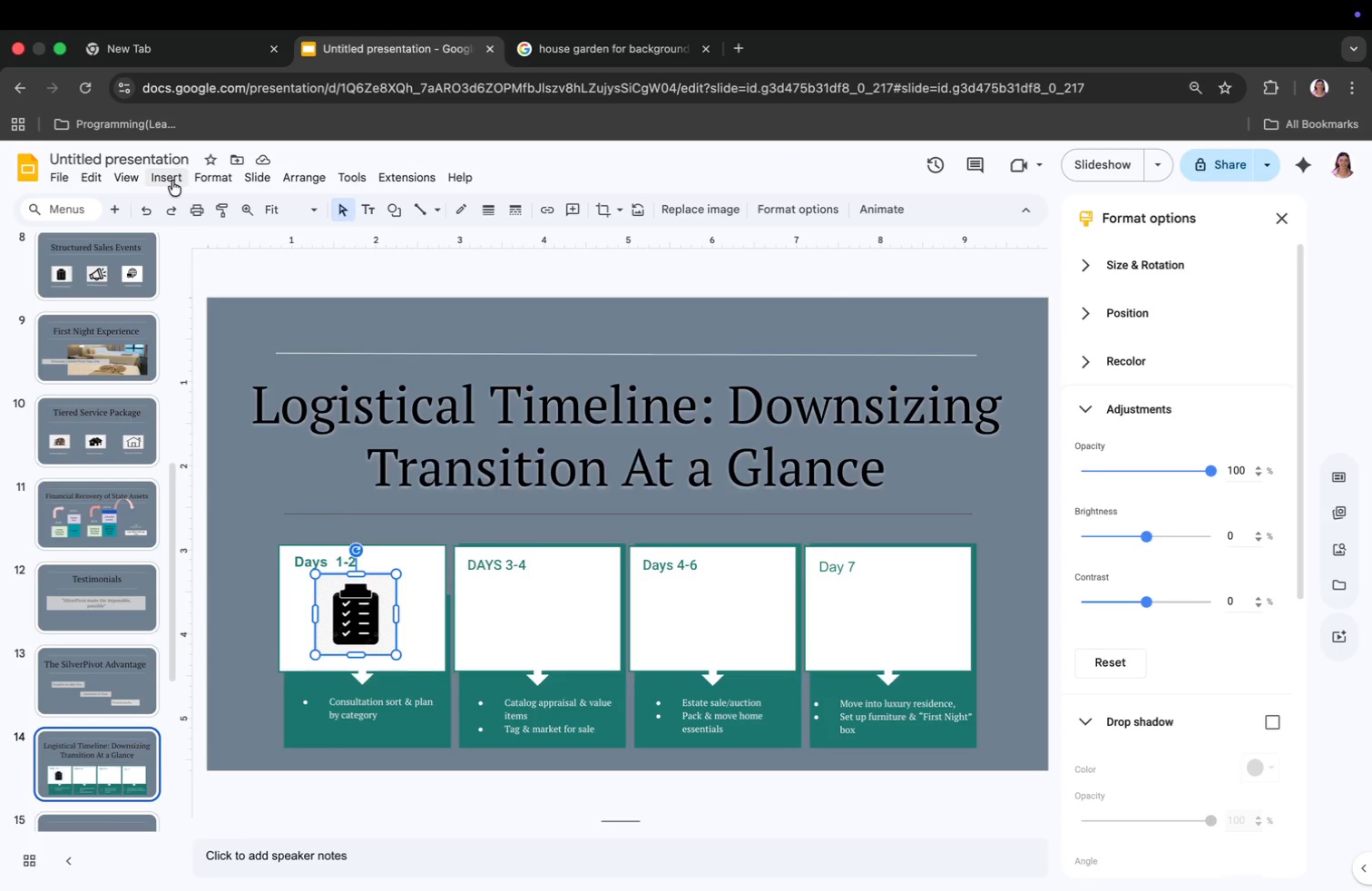 
left_click([172, 181])
 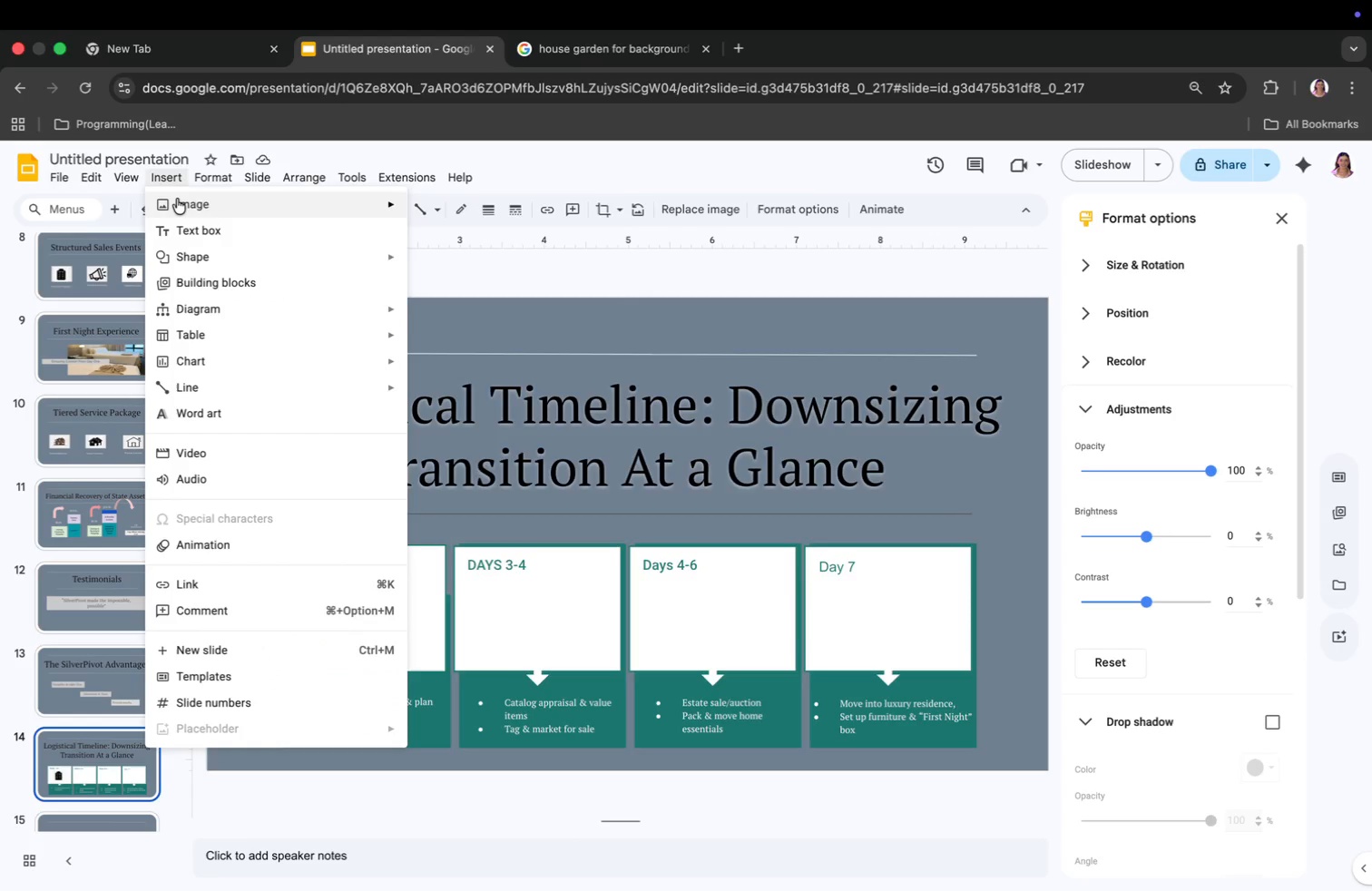 
left_click([177, 199])
 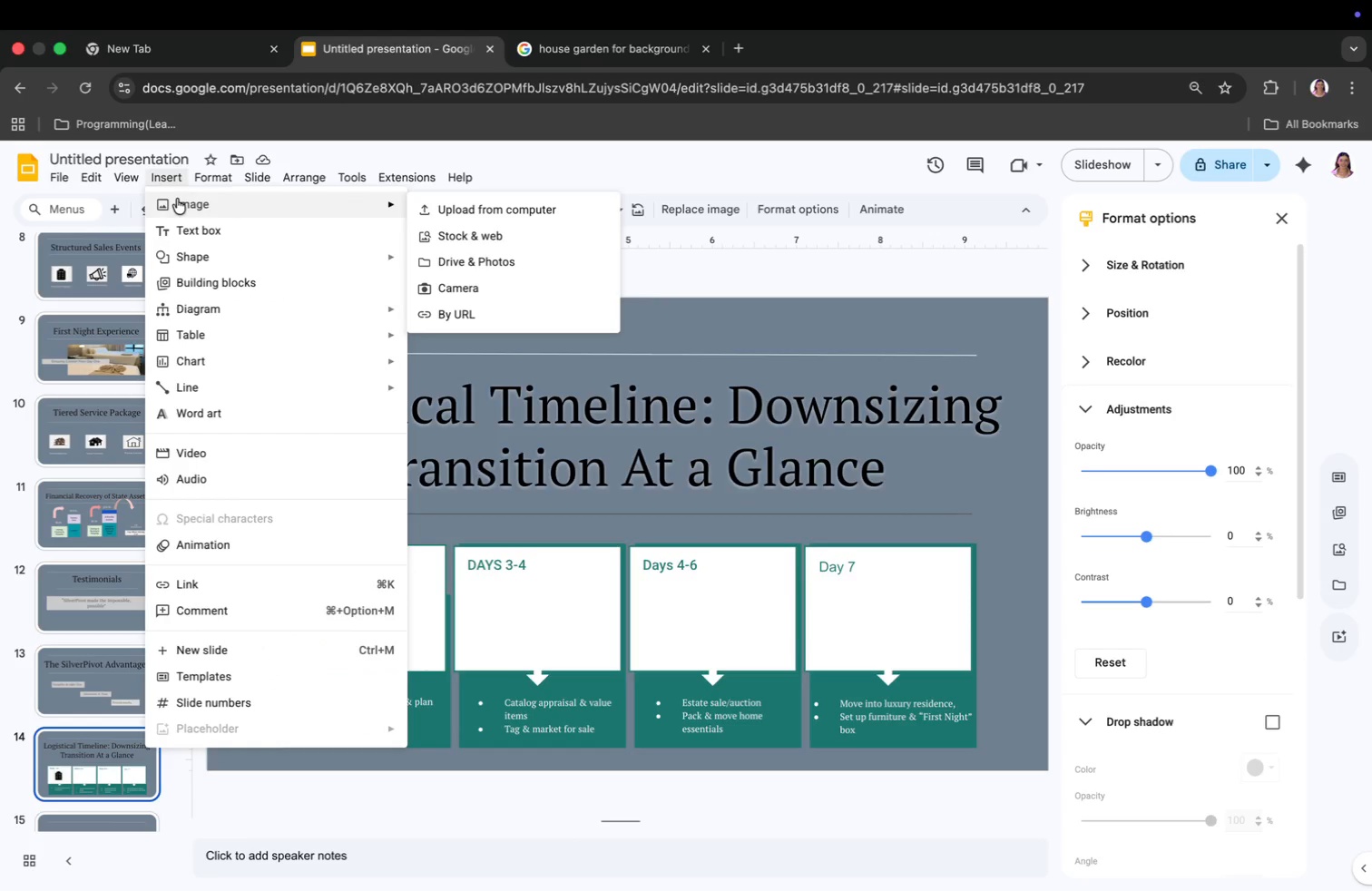 
left_click([463, 214])
 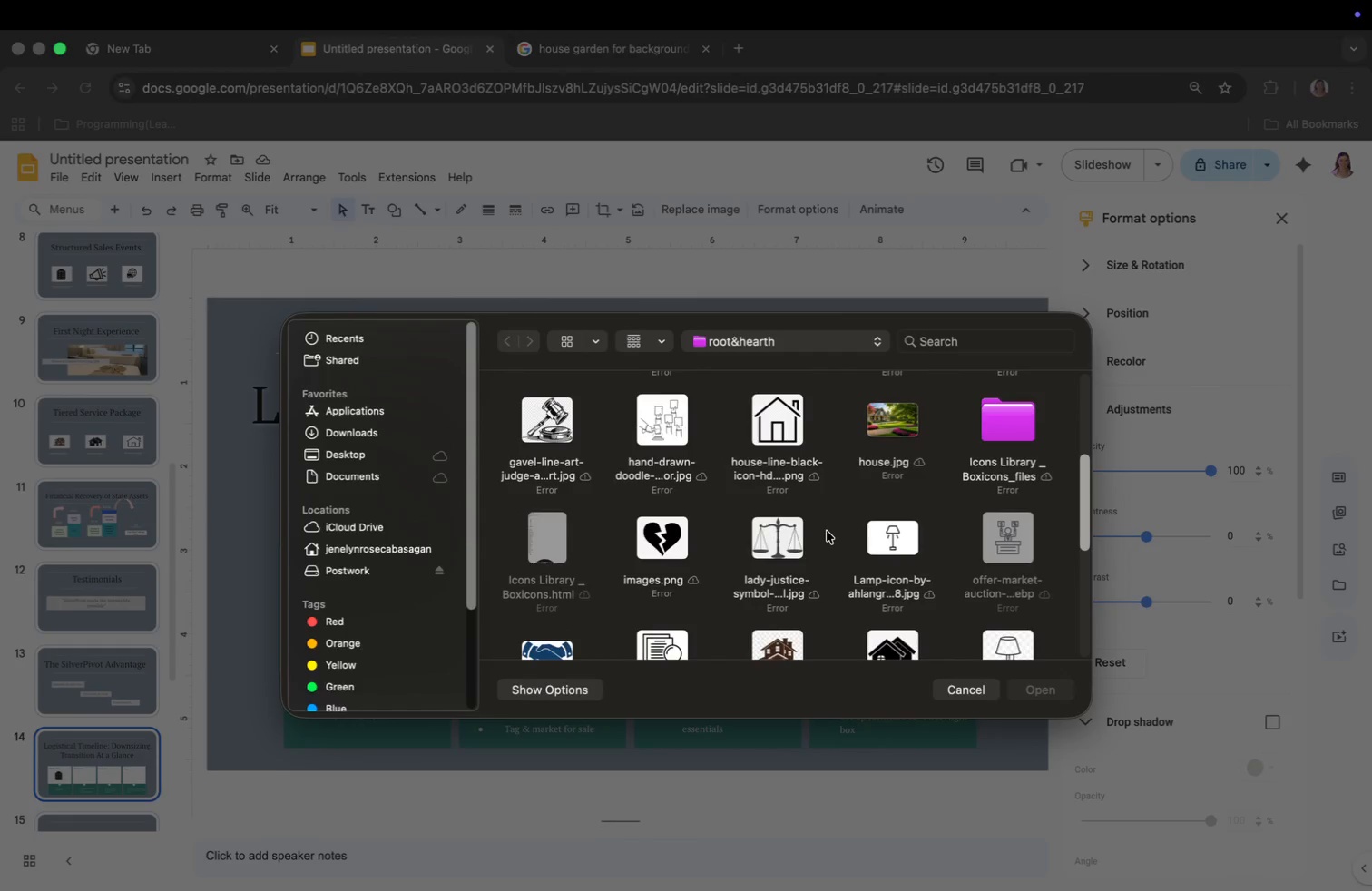 
scroll: coordinate [718, 456], scroll_direction: down, amount: 27.0
 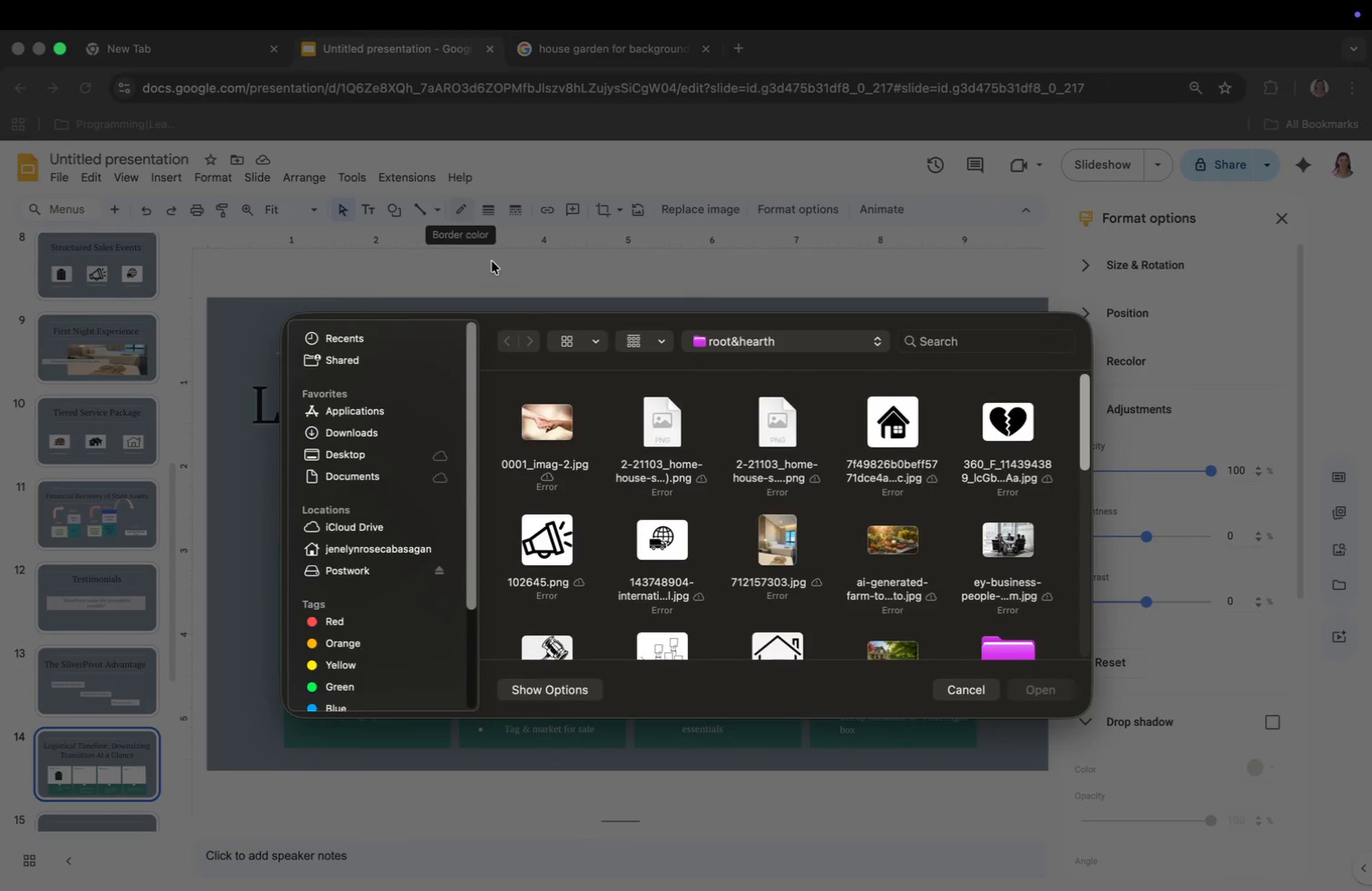 
left_click([791, 537])
 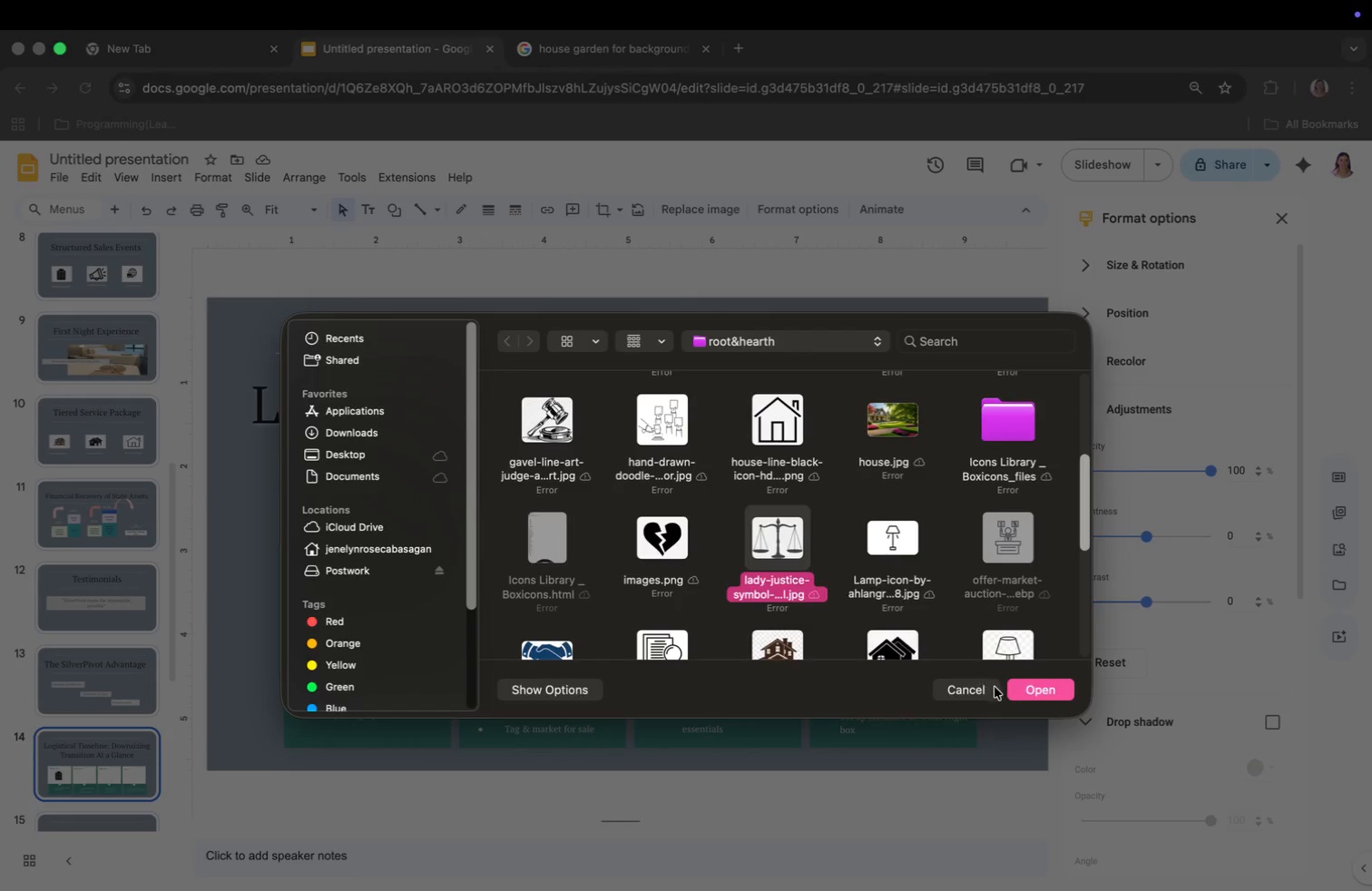 
left_click([1029, 687])
 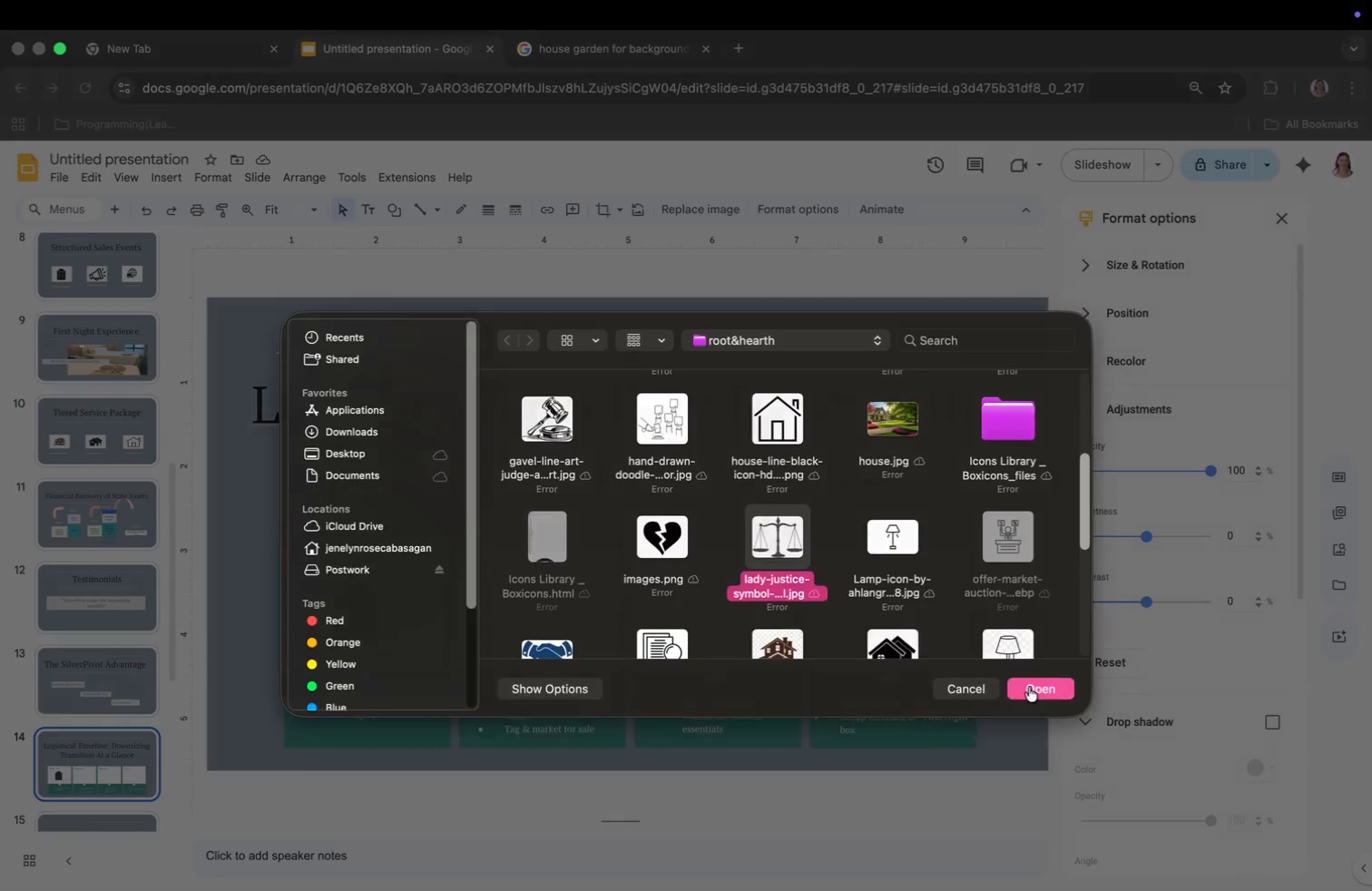 
left_click_drag(start_coordinate=[335, 773], to_coordinate=[786, 355])
 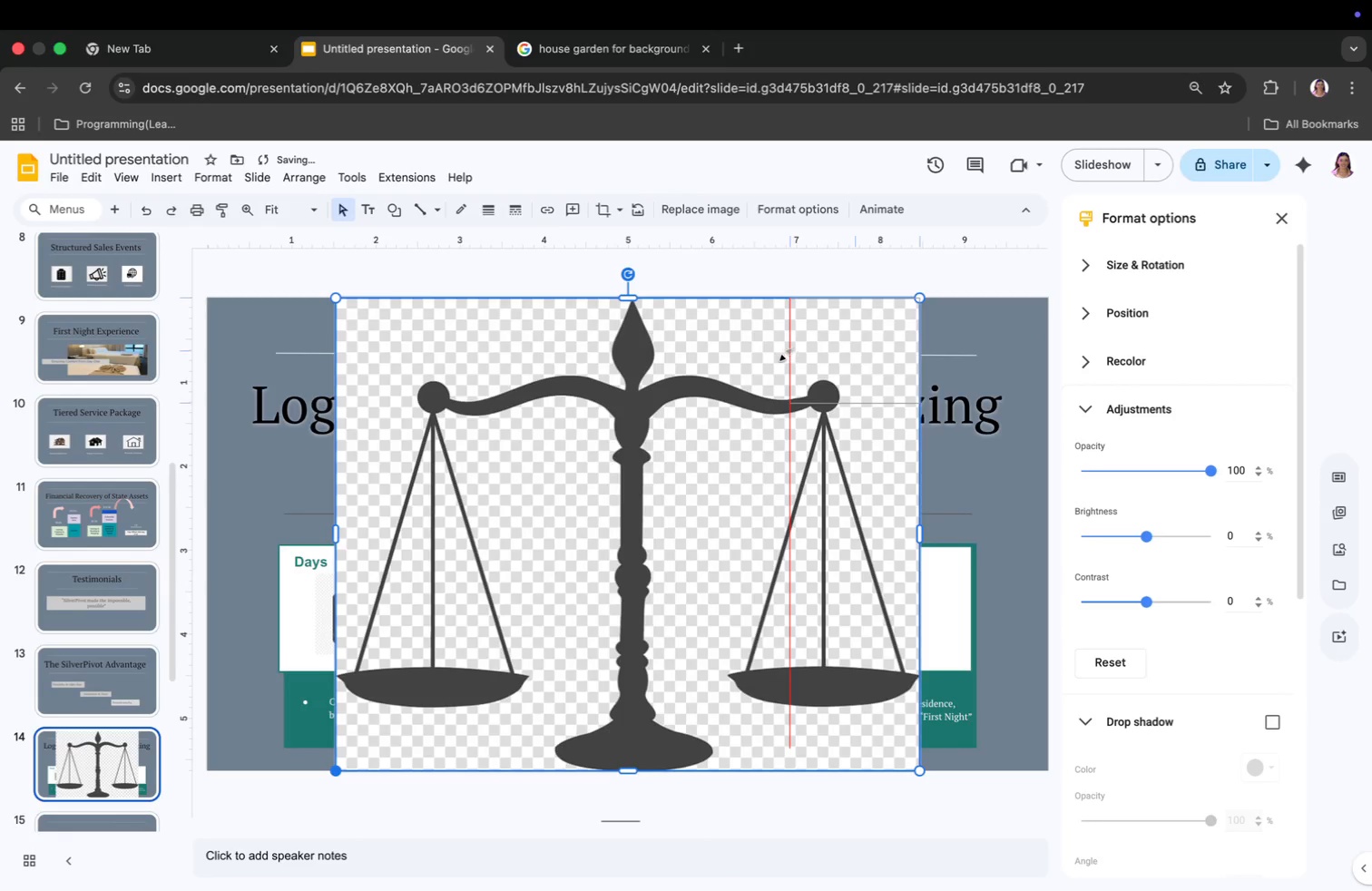 
left_click_drag(start_coordinate=[789, 399], to_coordinate=[820, 343])
 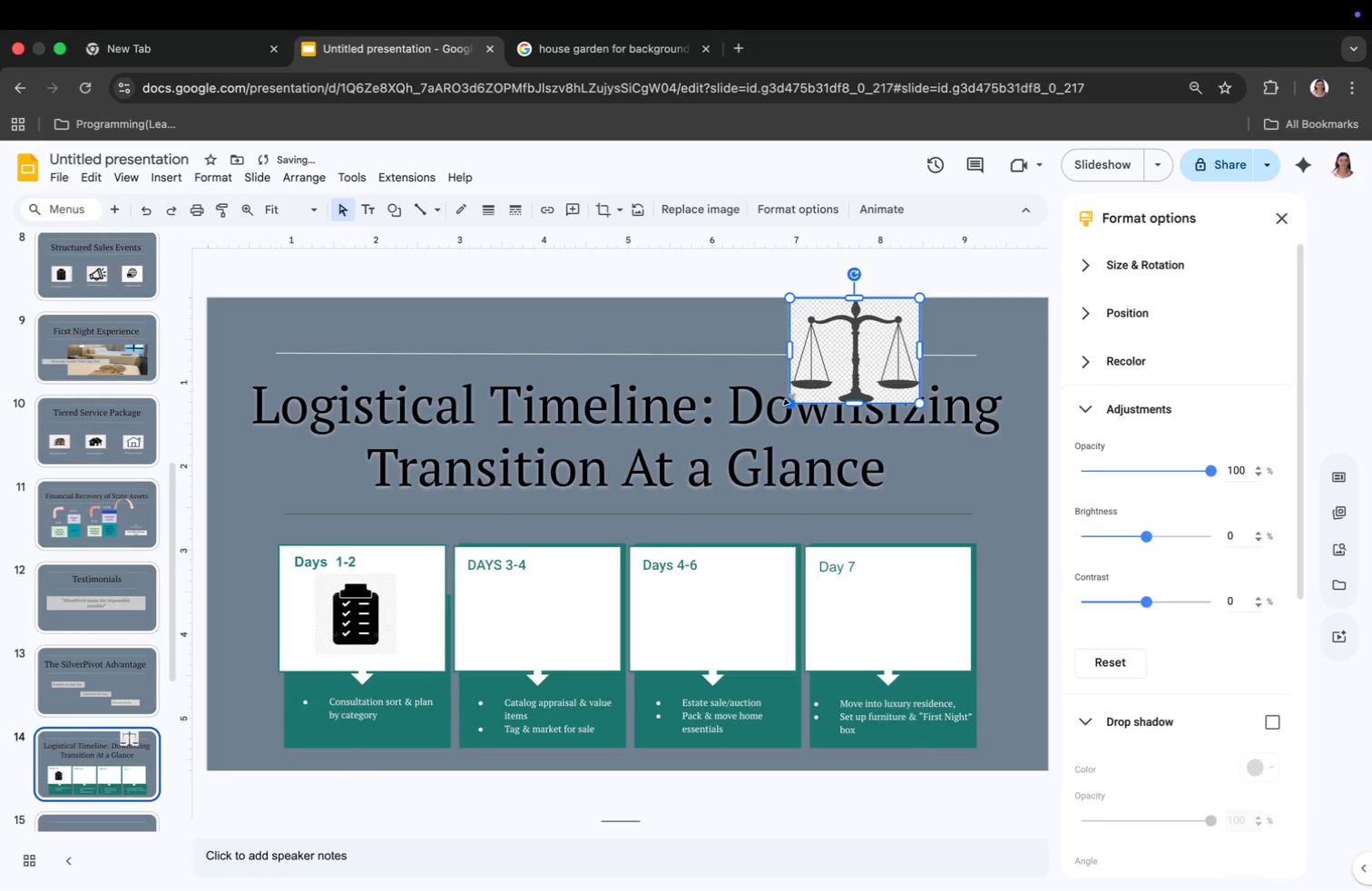 
left_click_drag(start_coordinate=[886, 346], to_coordinate=[551, 622])
 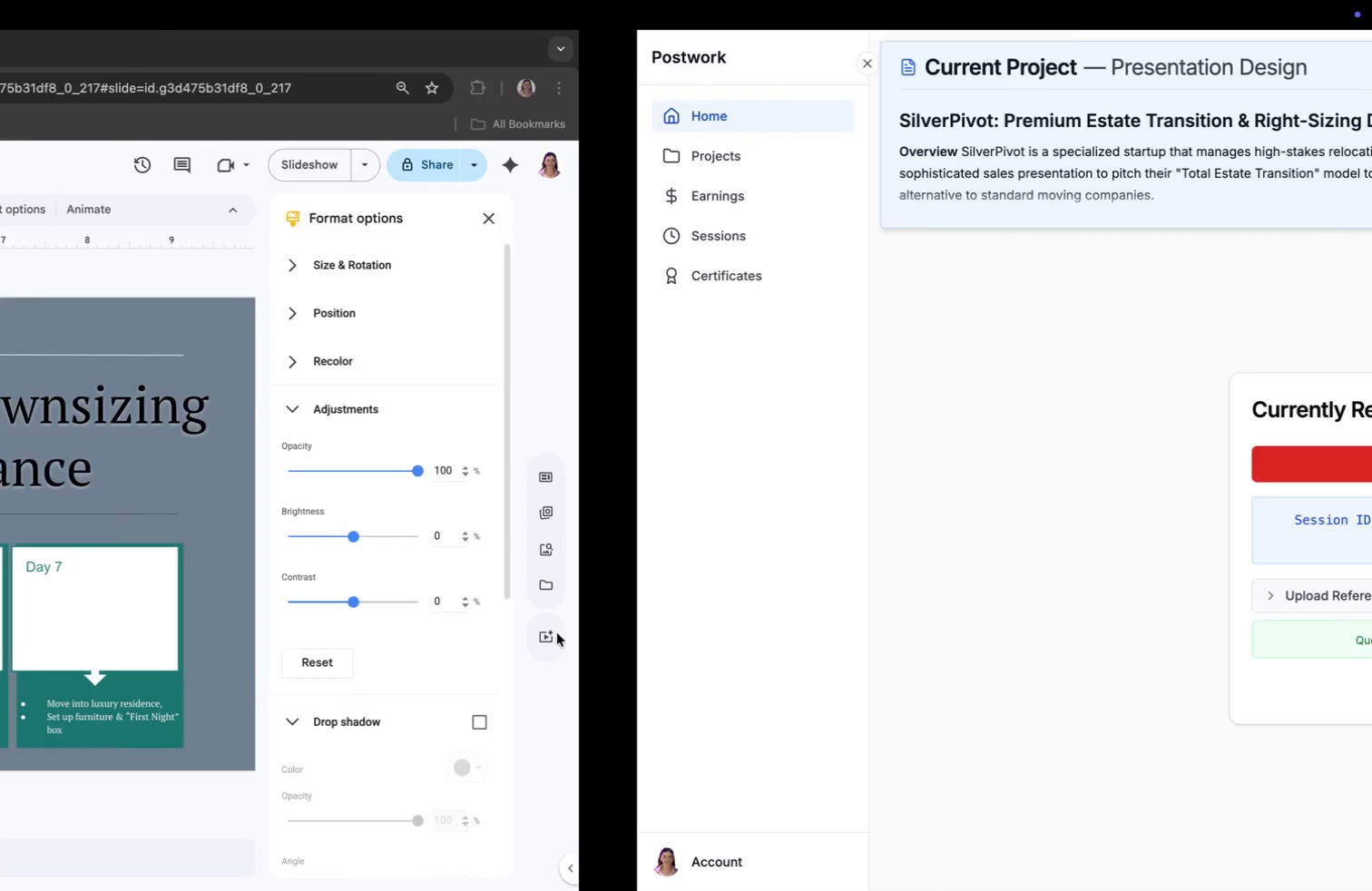 
left_click([592, 633])
 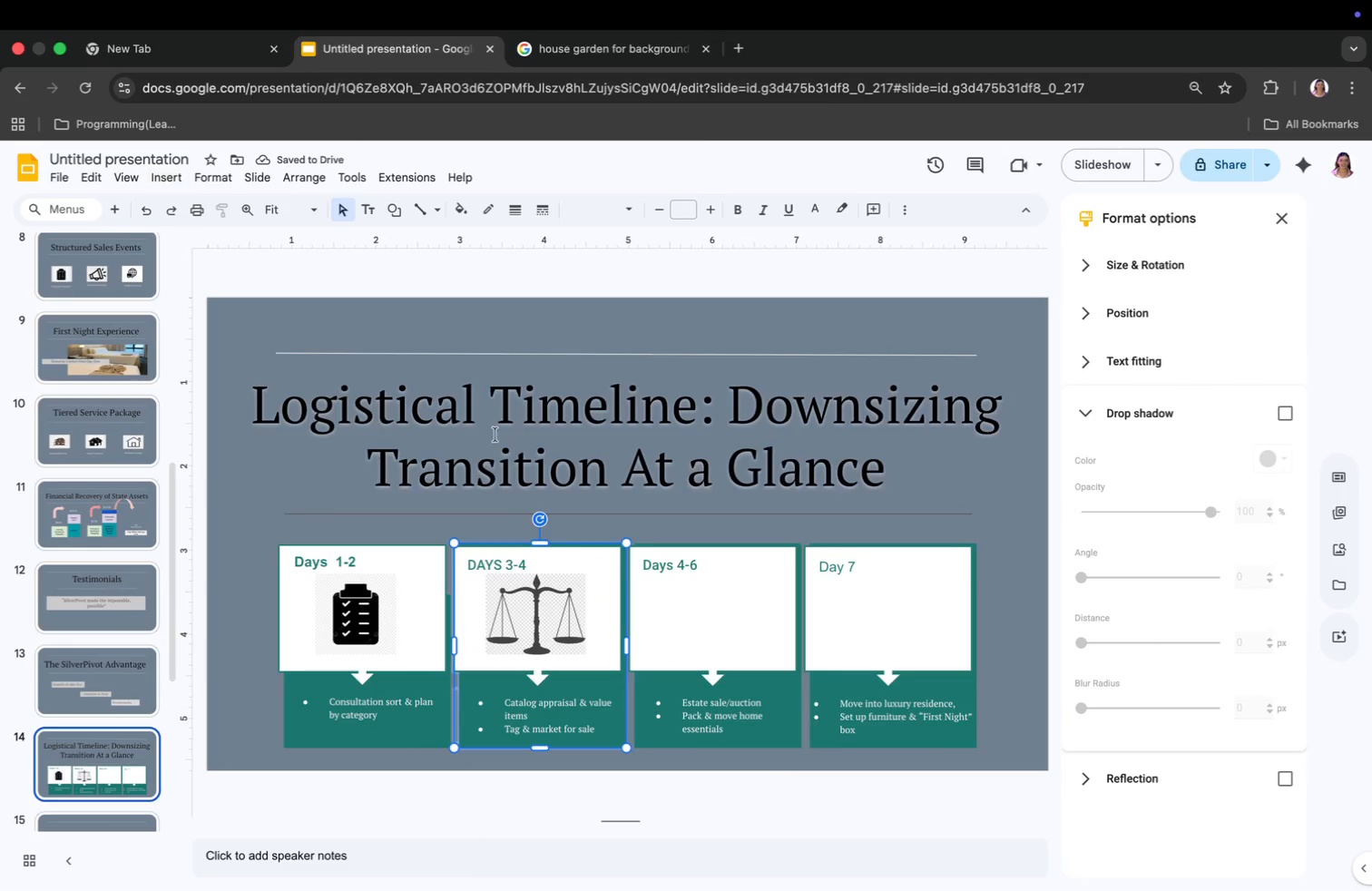 
left_click([728, 622])
 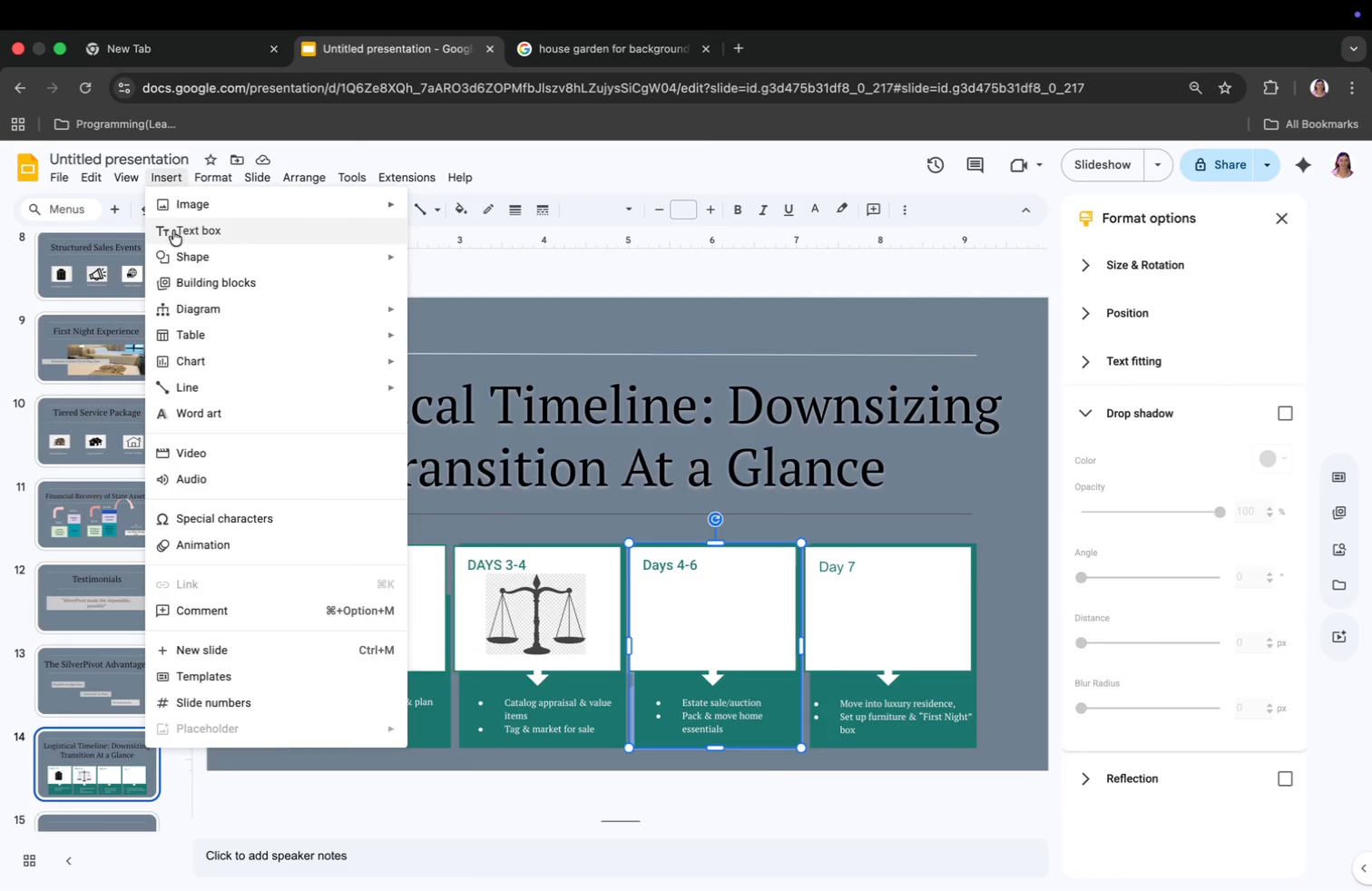 
left_click([201, 201])
 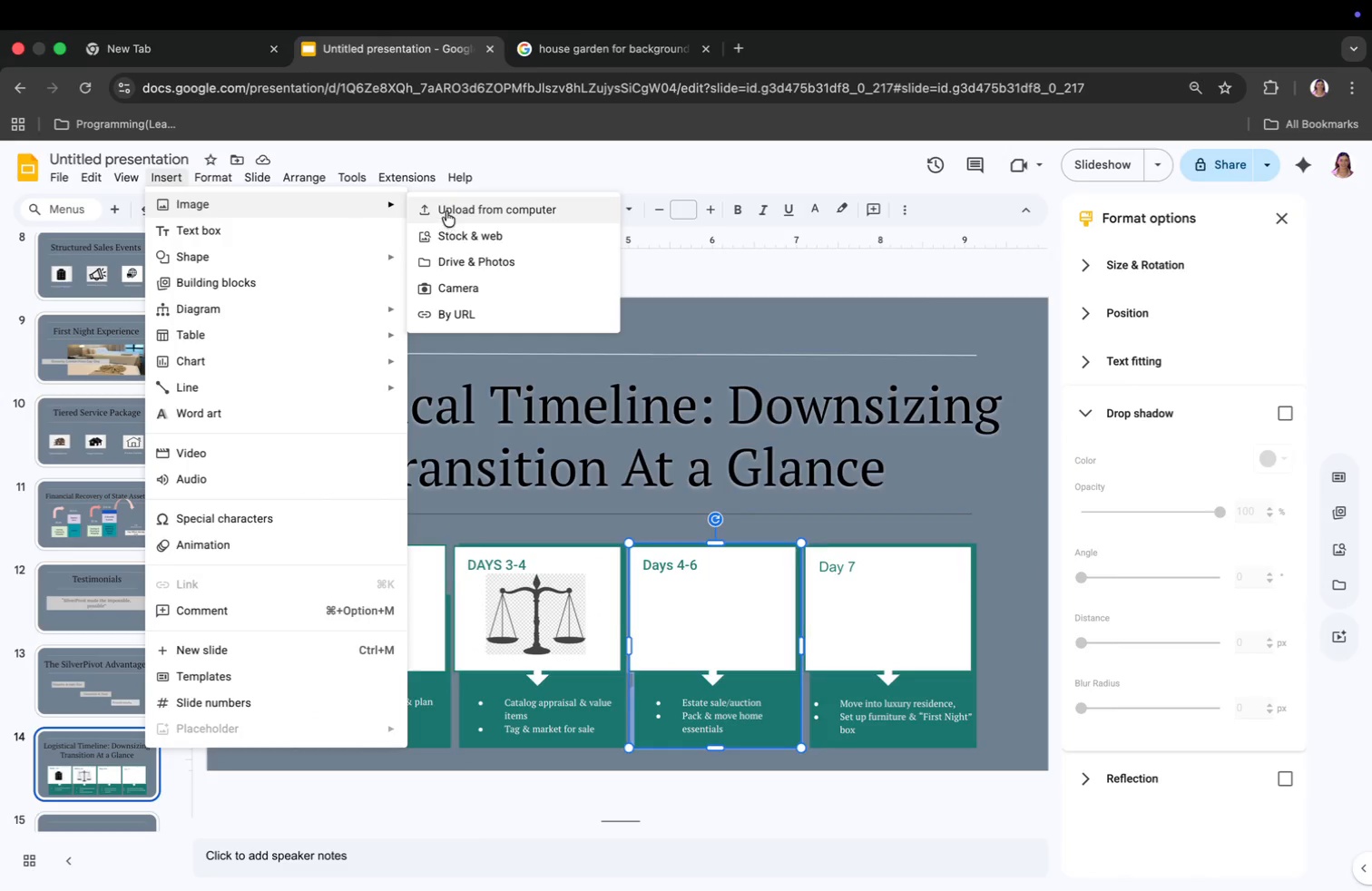 
left_click([446, 211])
 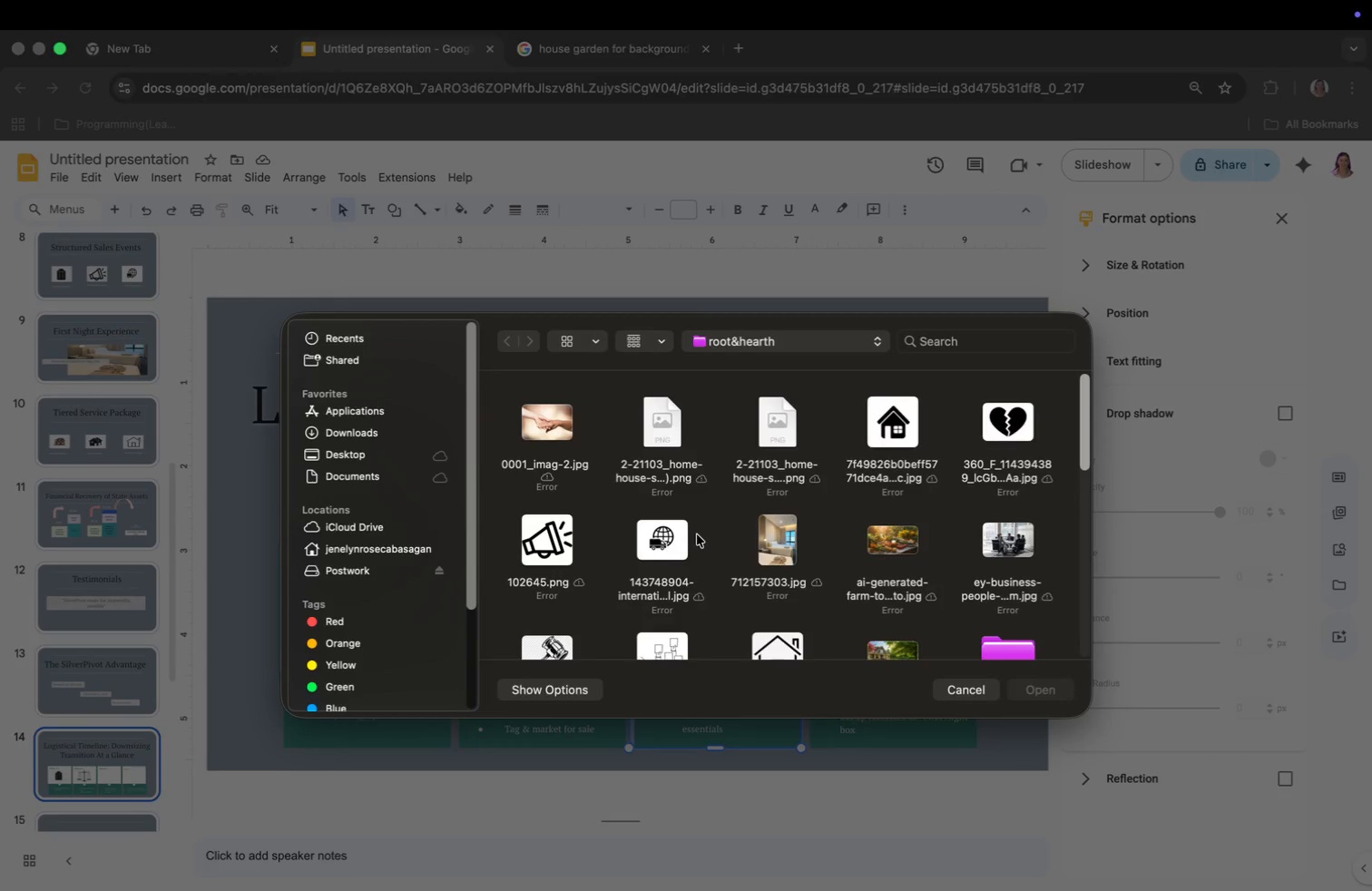 
scroll: coordinate [697, 534], scroll_direction: down, amount: 13.0
 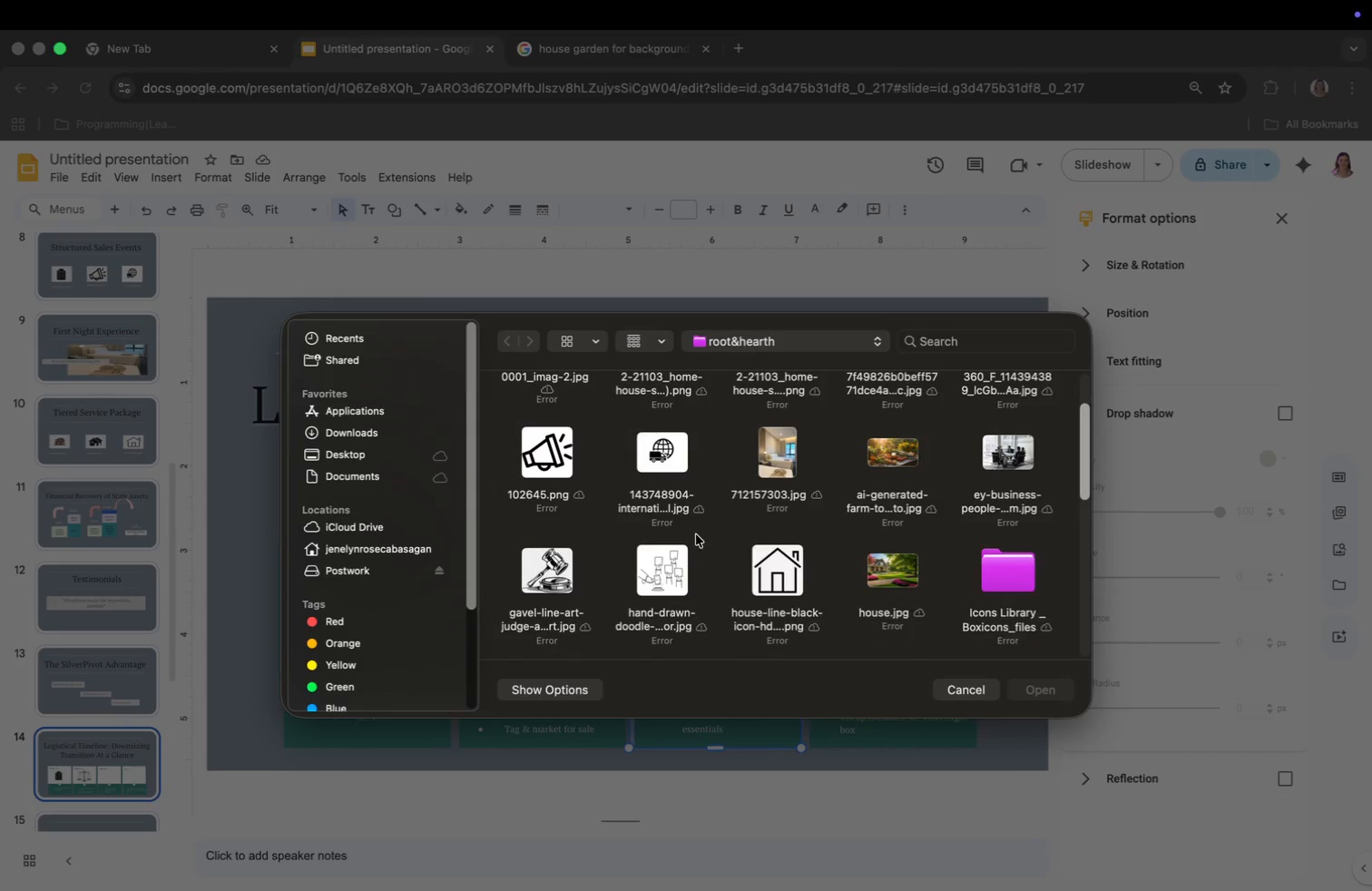 
left_click([552, 566])
 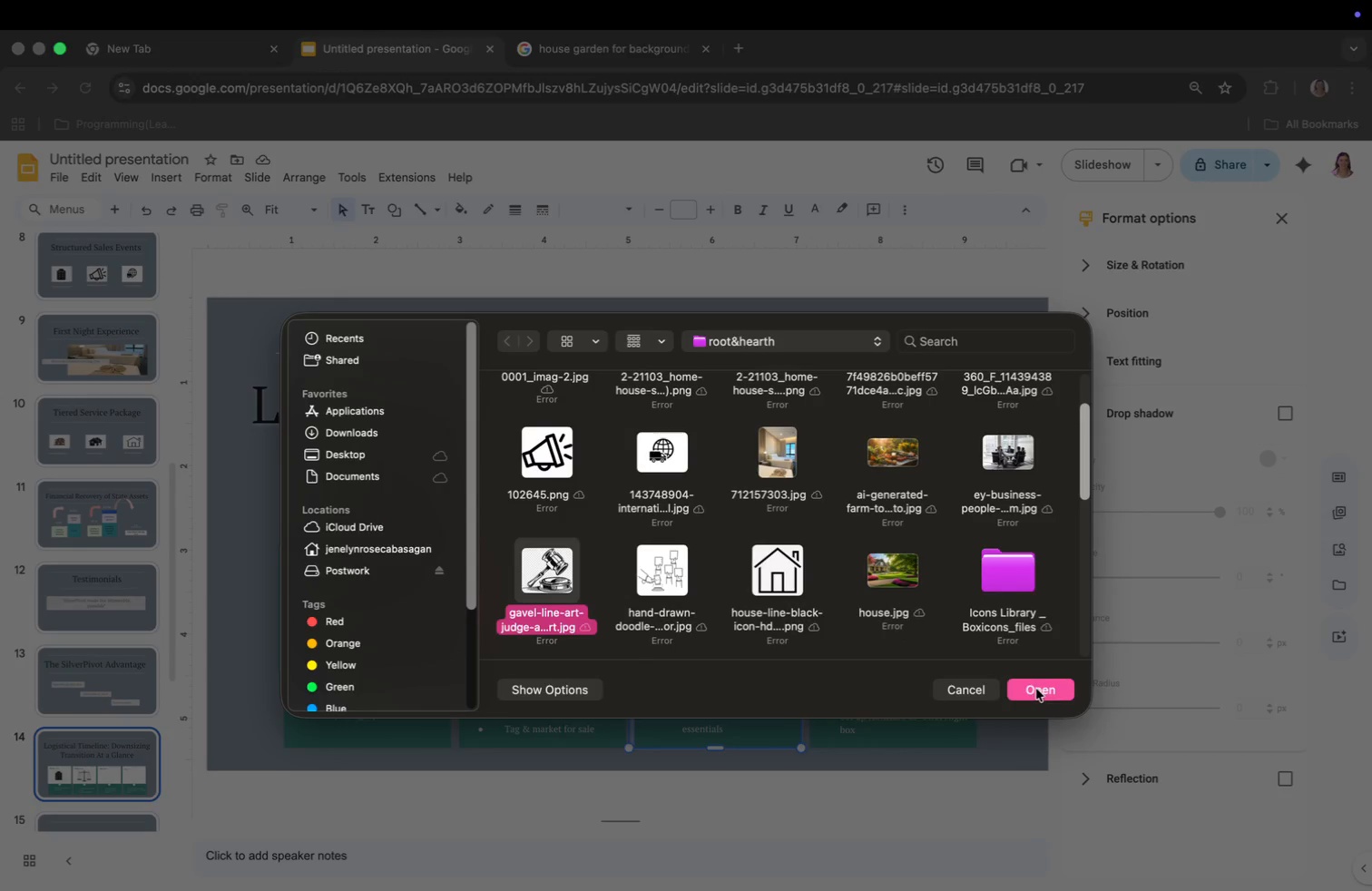 
left_click([1036, 689])
 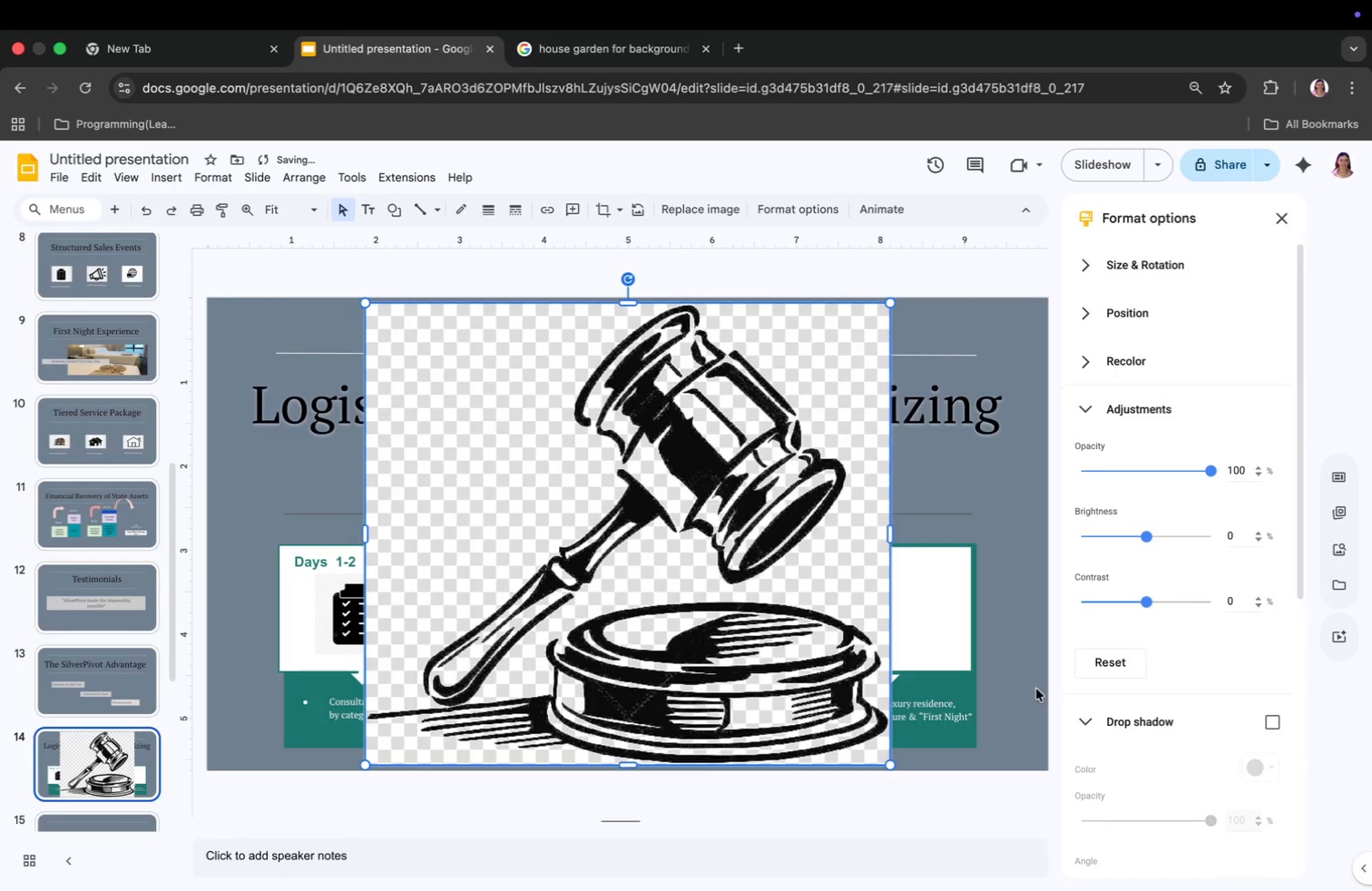 
left_click_drag(start_coordinate=[368, 764], to_coordinate=[822, 398])
 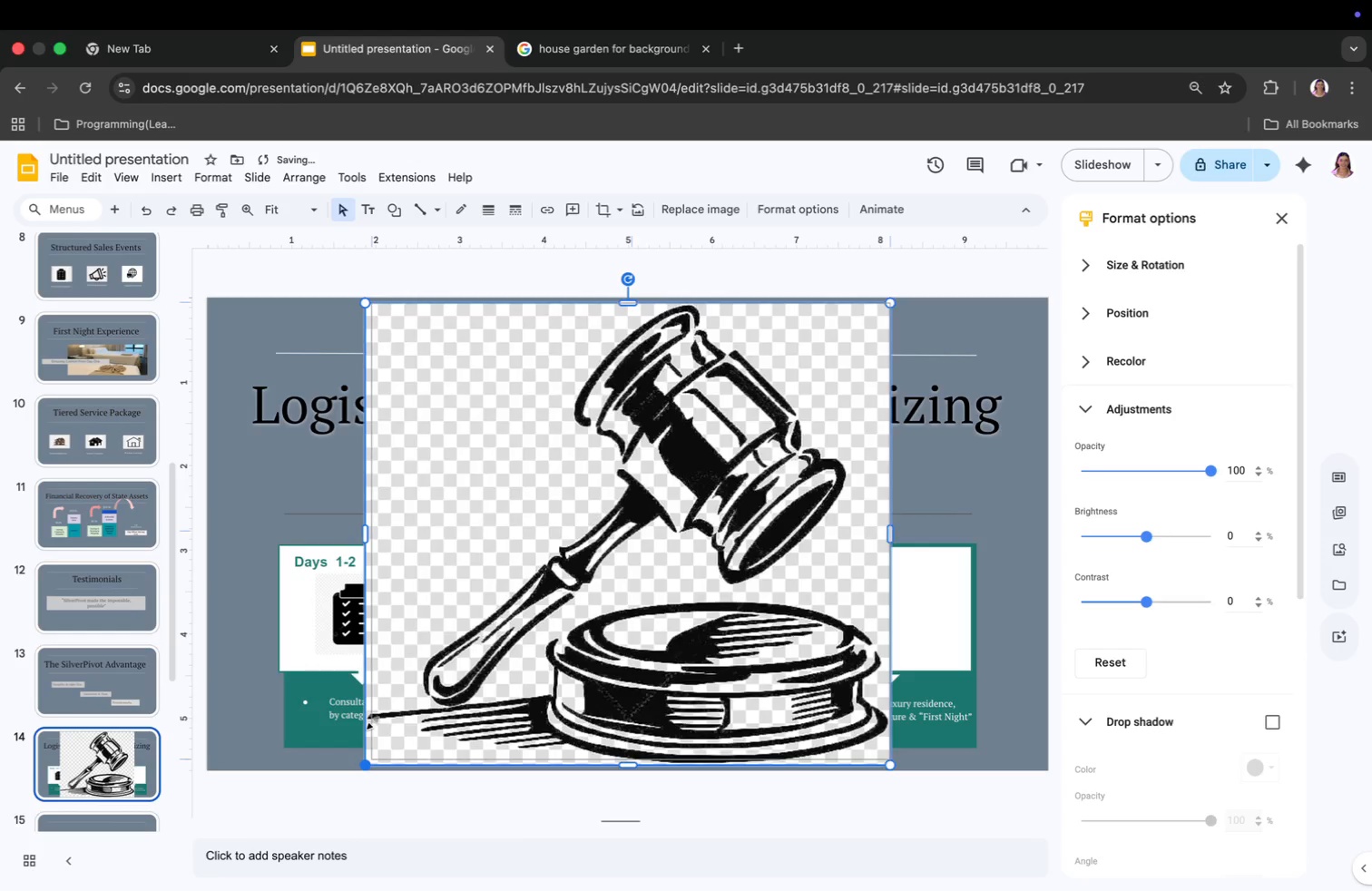 
left_click_drag(start_coordinate=[838, 360], to_coordinate=[722, 627])
 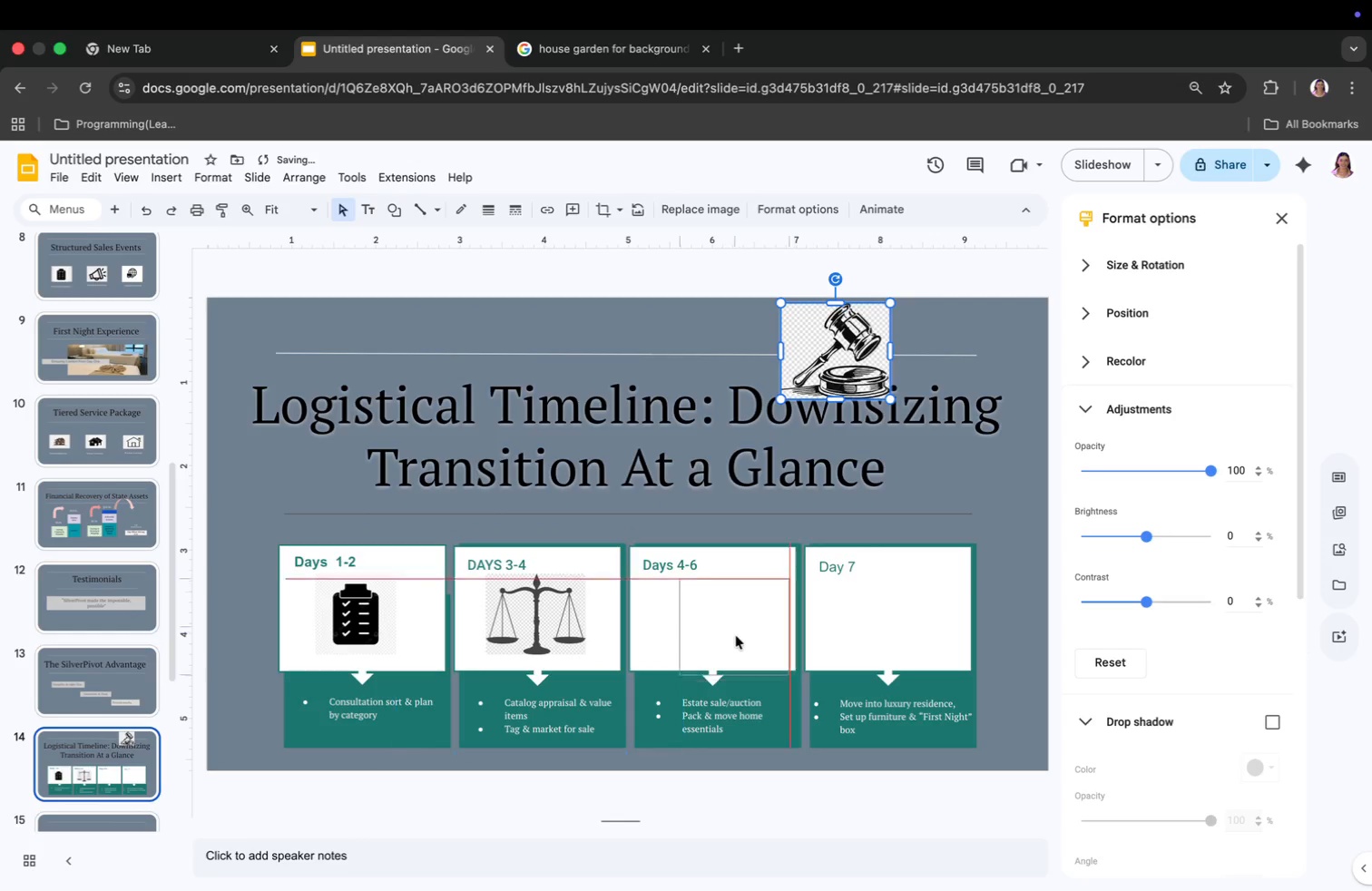 
left_click_drag(start_coordinate=[666, 666], to_coordinate=[681, 642])
 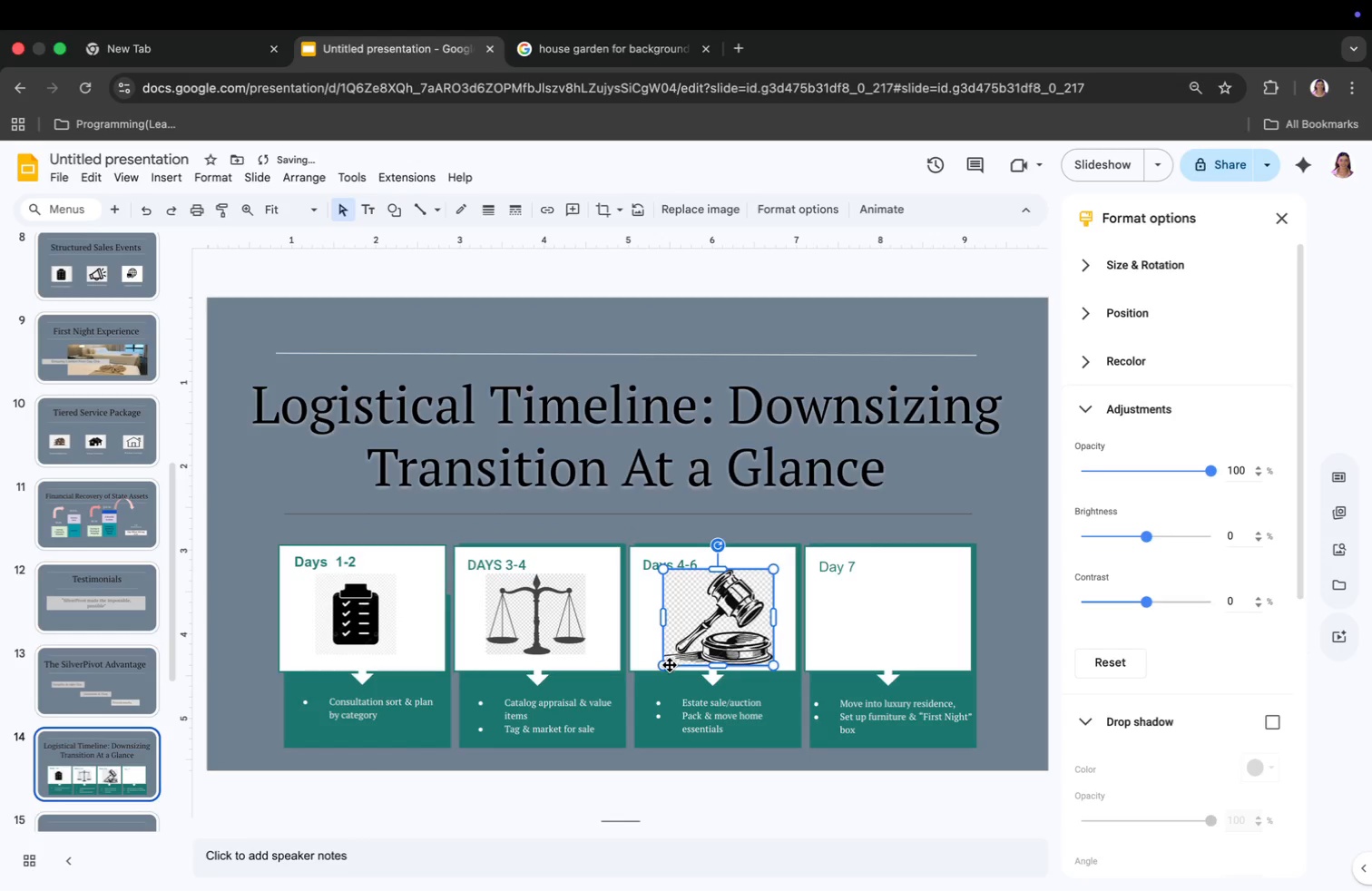 
left_click_drag(start_coordinate=[712, 616], to_coordinate=[699, 625])
 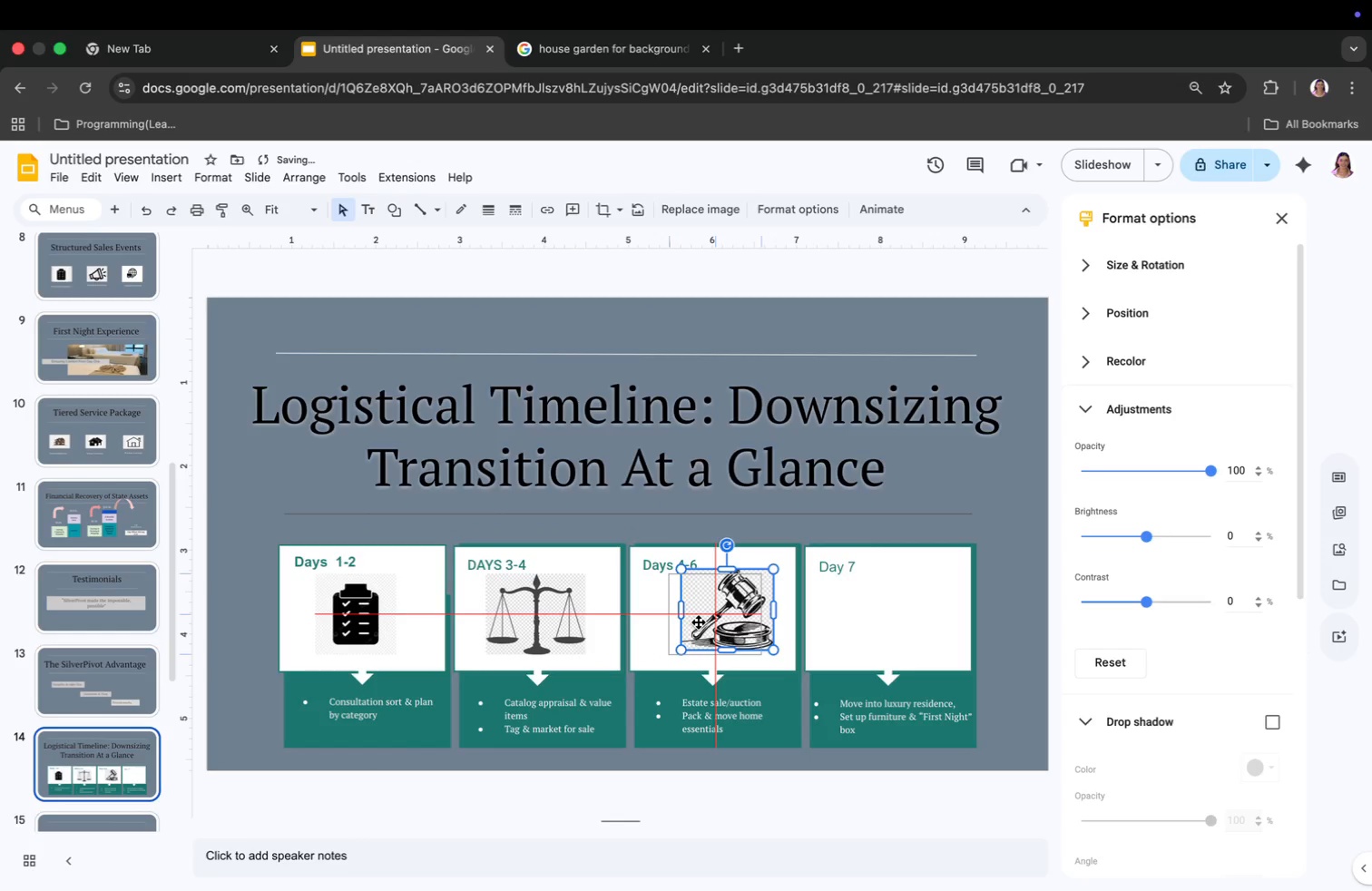 
scroll: coordinate [97, 664], scroll_direction: up, amount: 55.0
 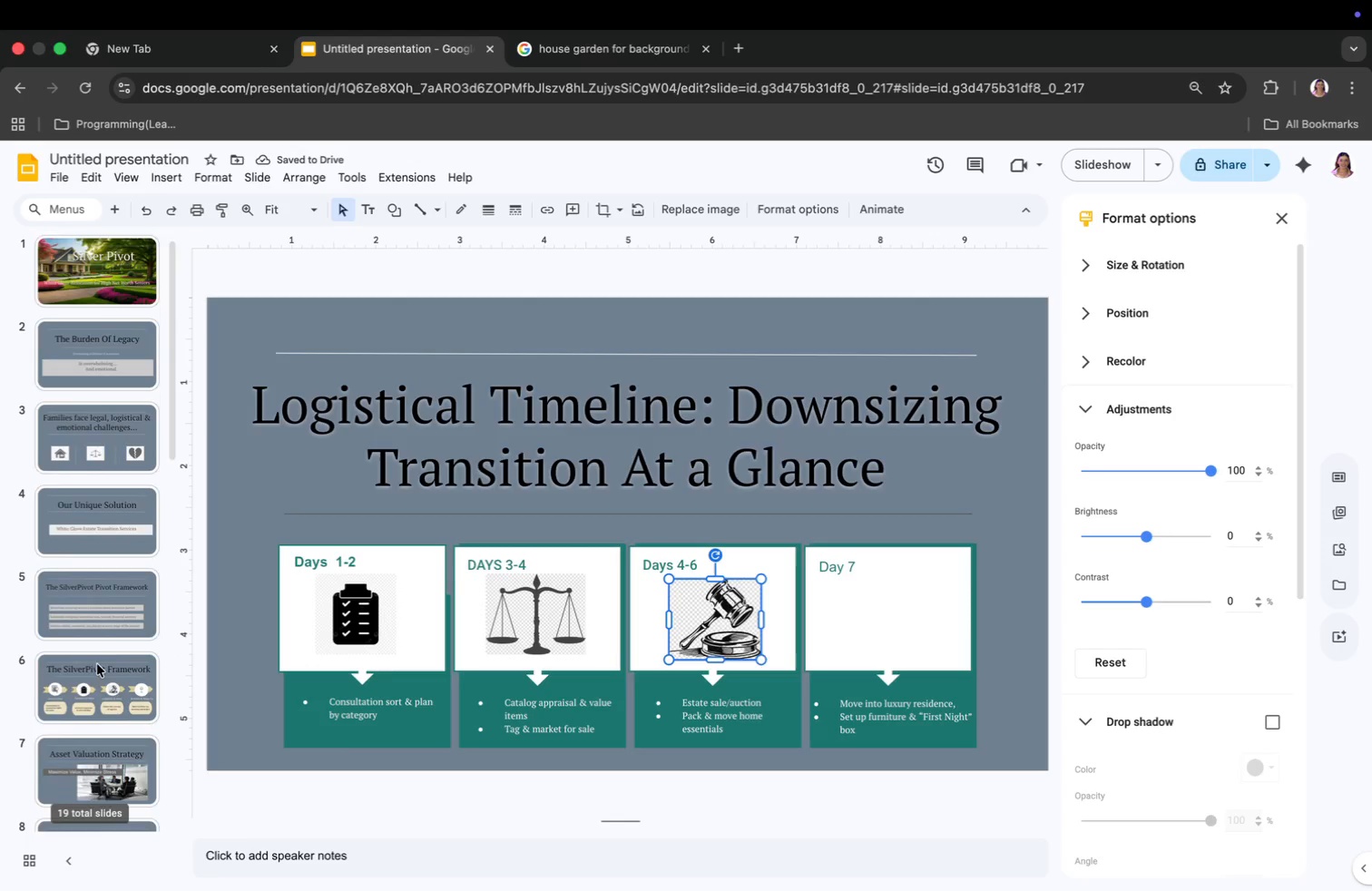 
scroll: coordinate [97, 664], scroll_direction: down, amount: 47.0
 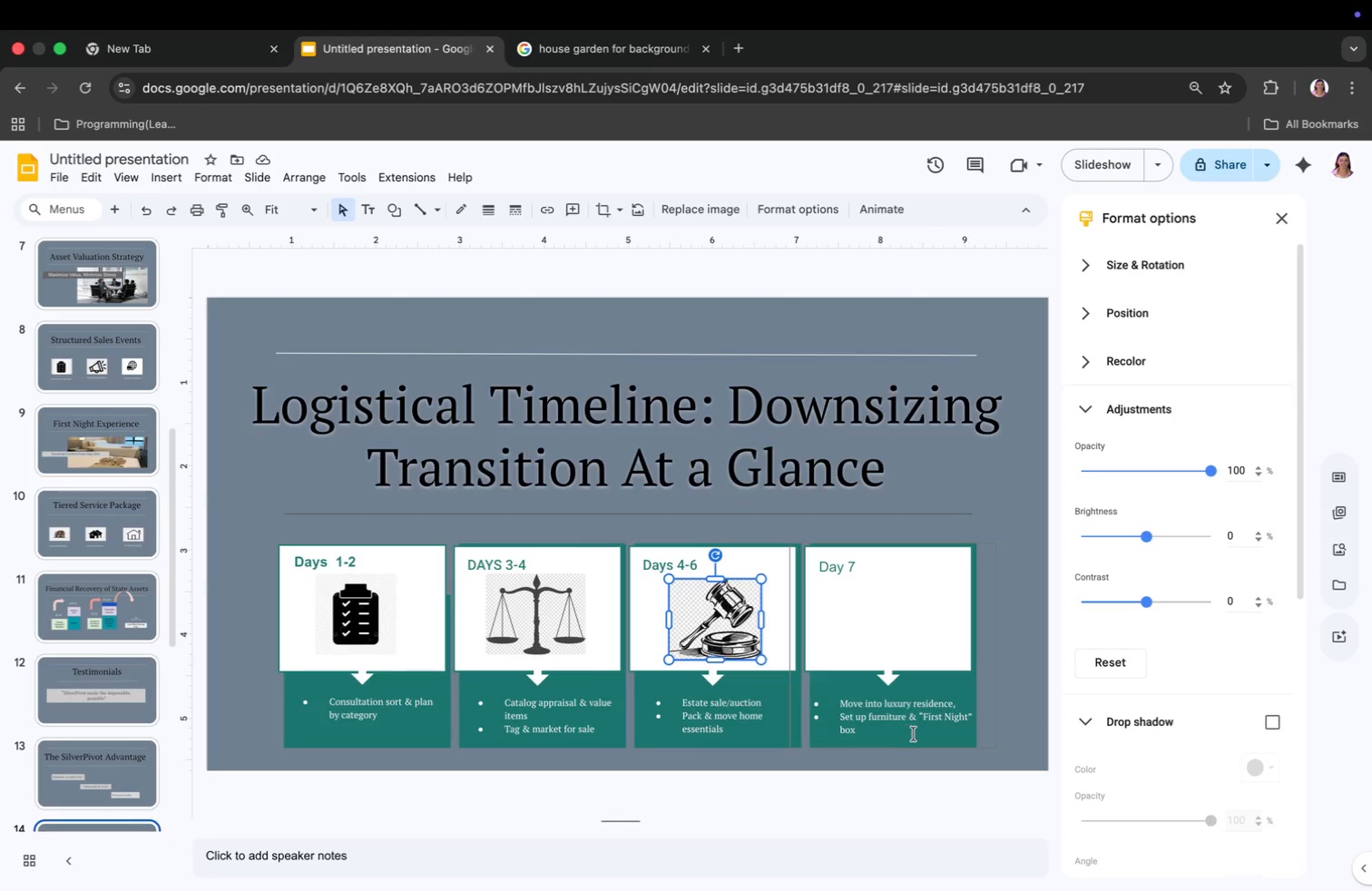 
wait(15.59)
 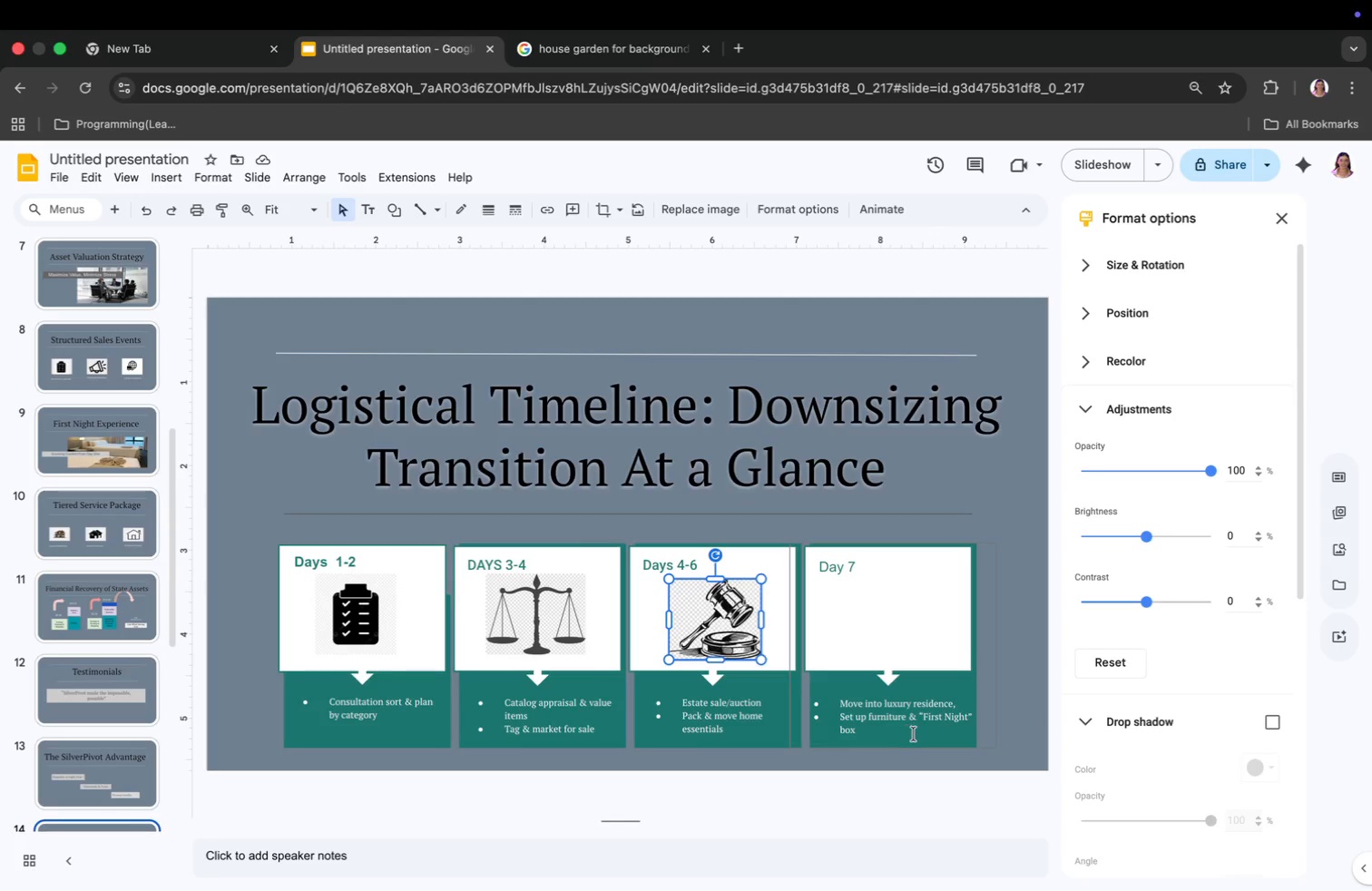 
key(Backspace)
 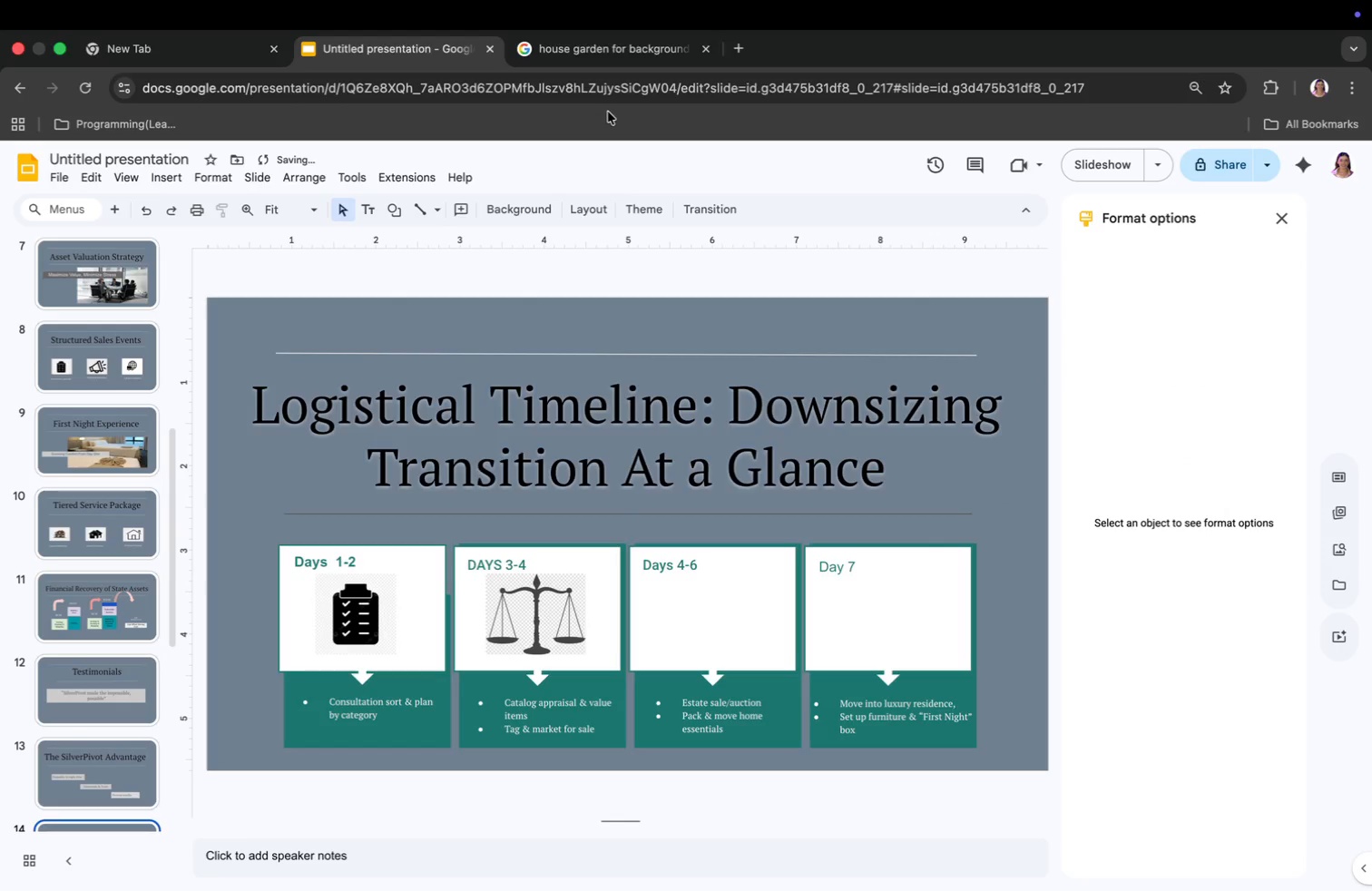 
left_click([608, 41])
 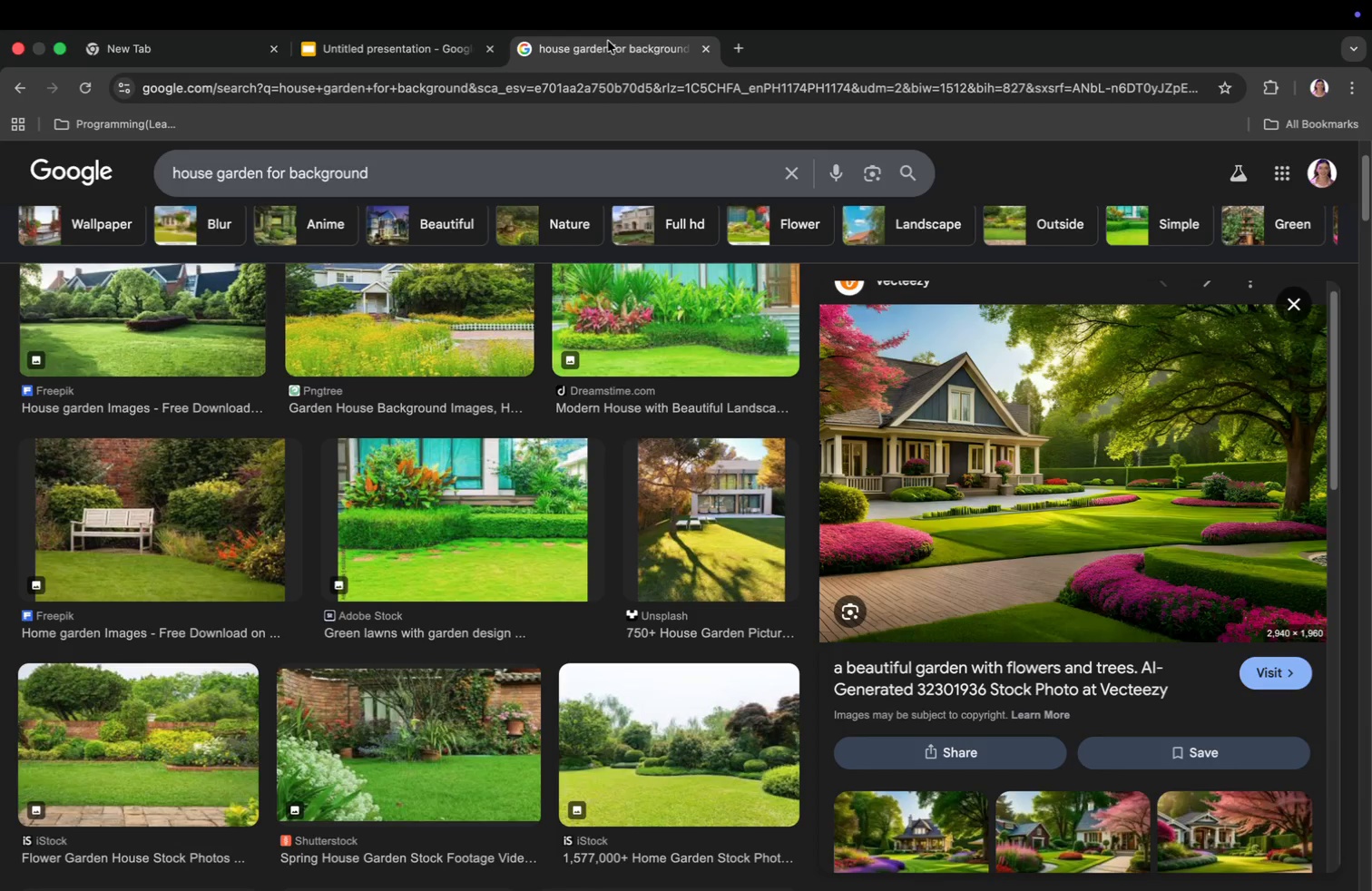 
left_click([563, 179])
 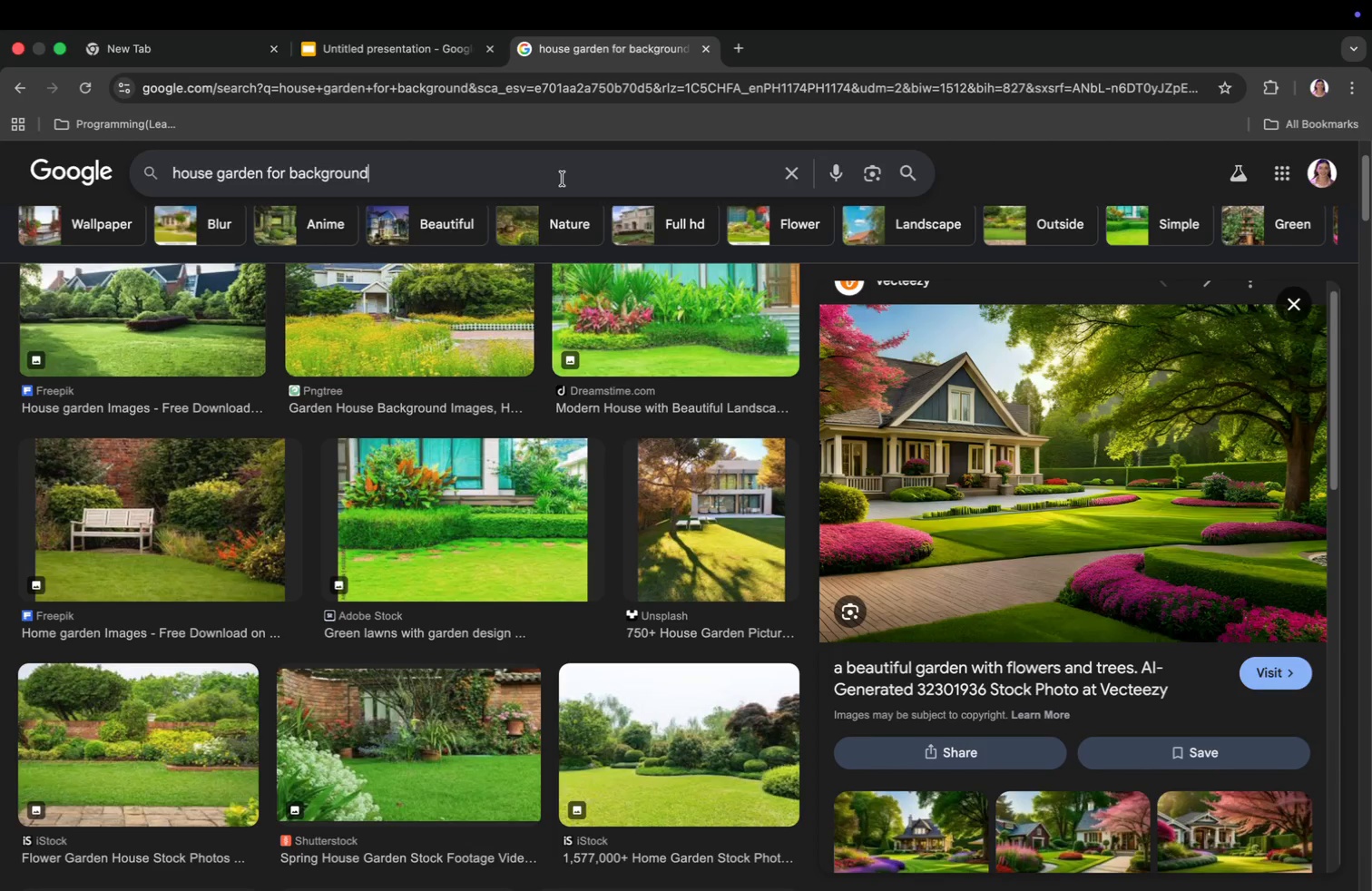 
key(Backspace)
 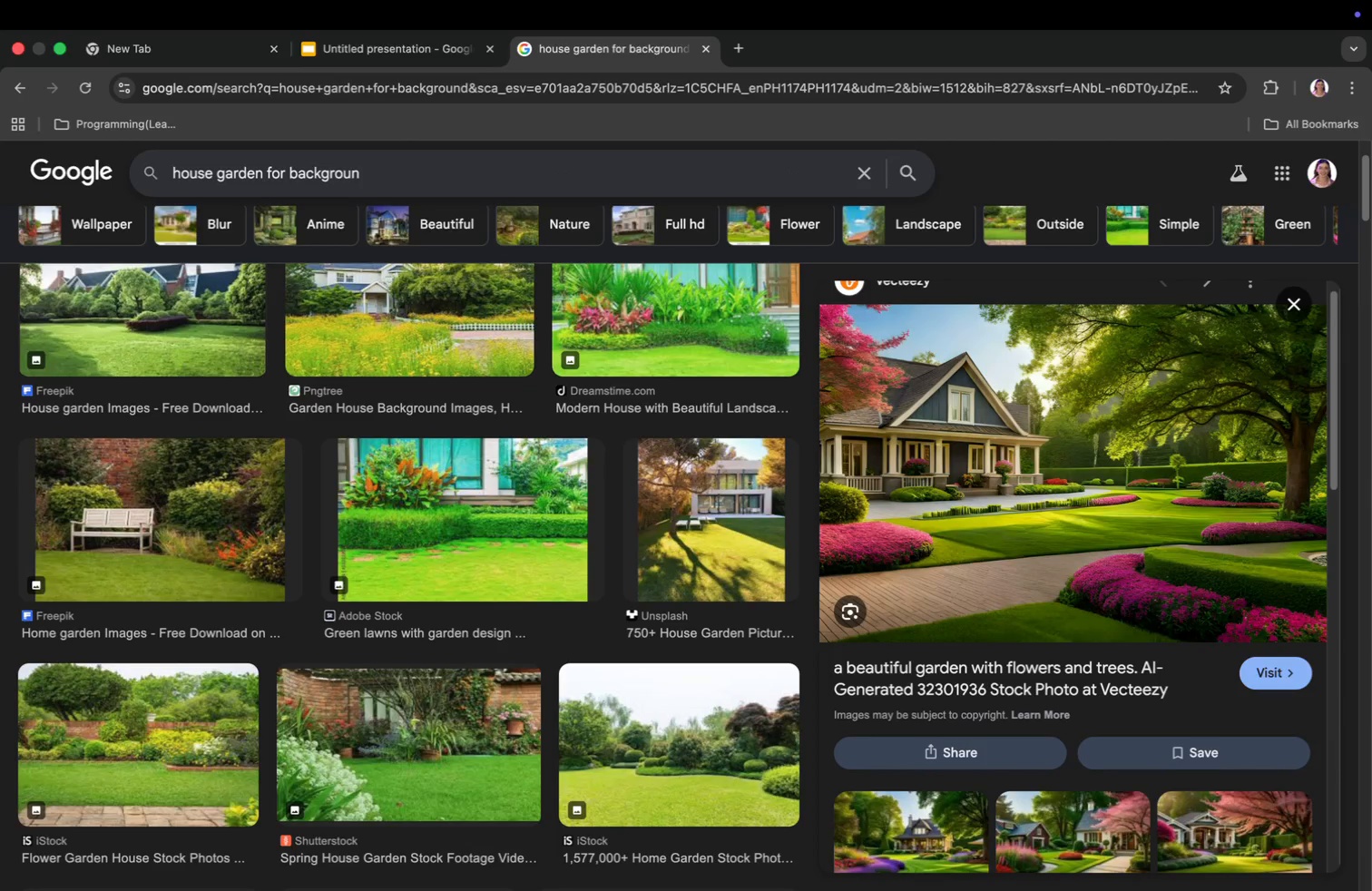 
key(Backspace)
 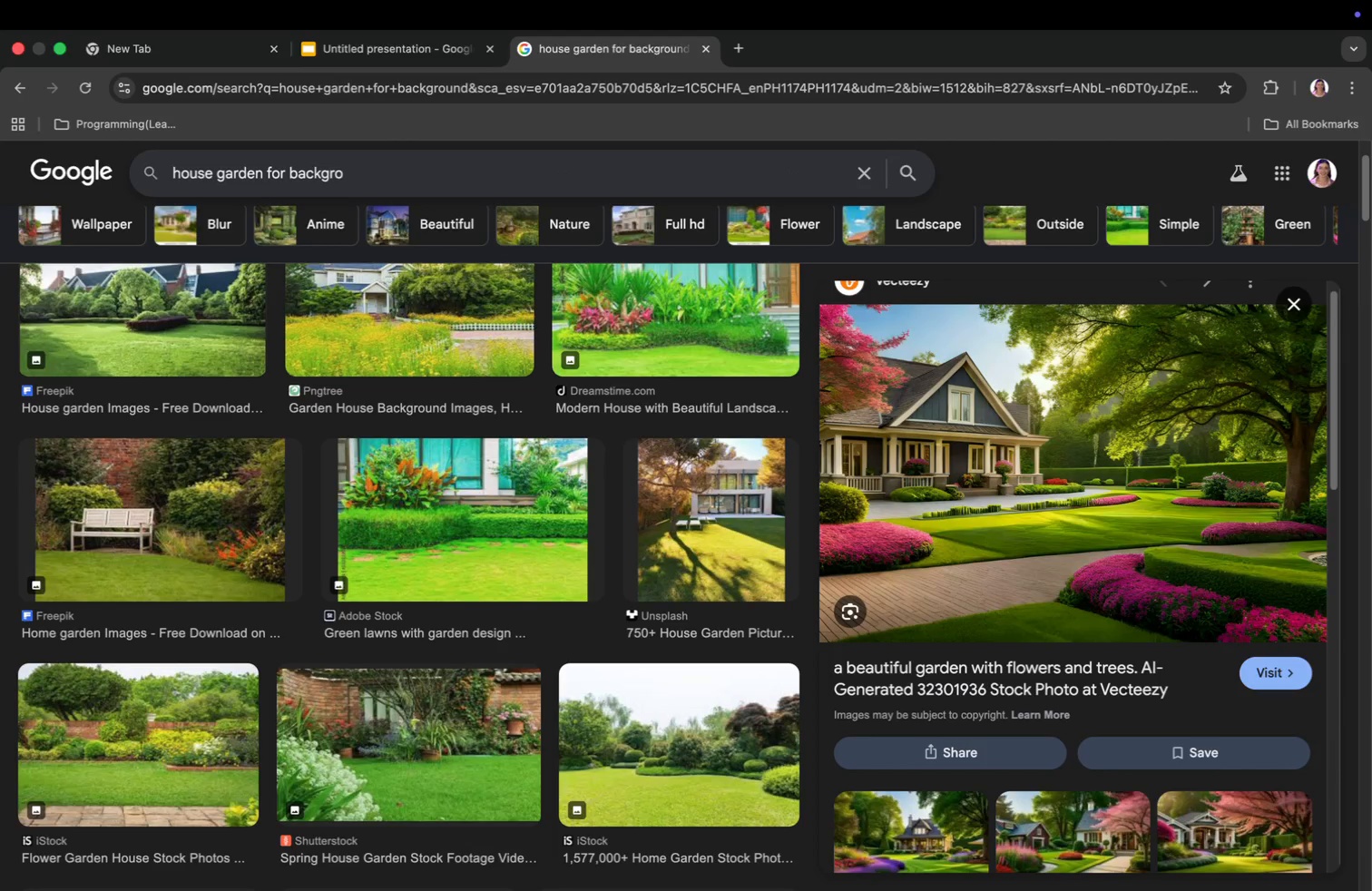 
key(Backspace)
 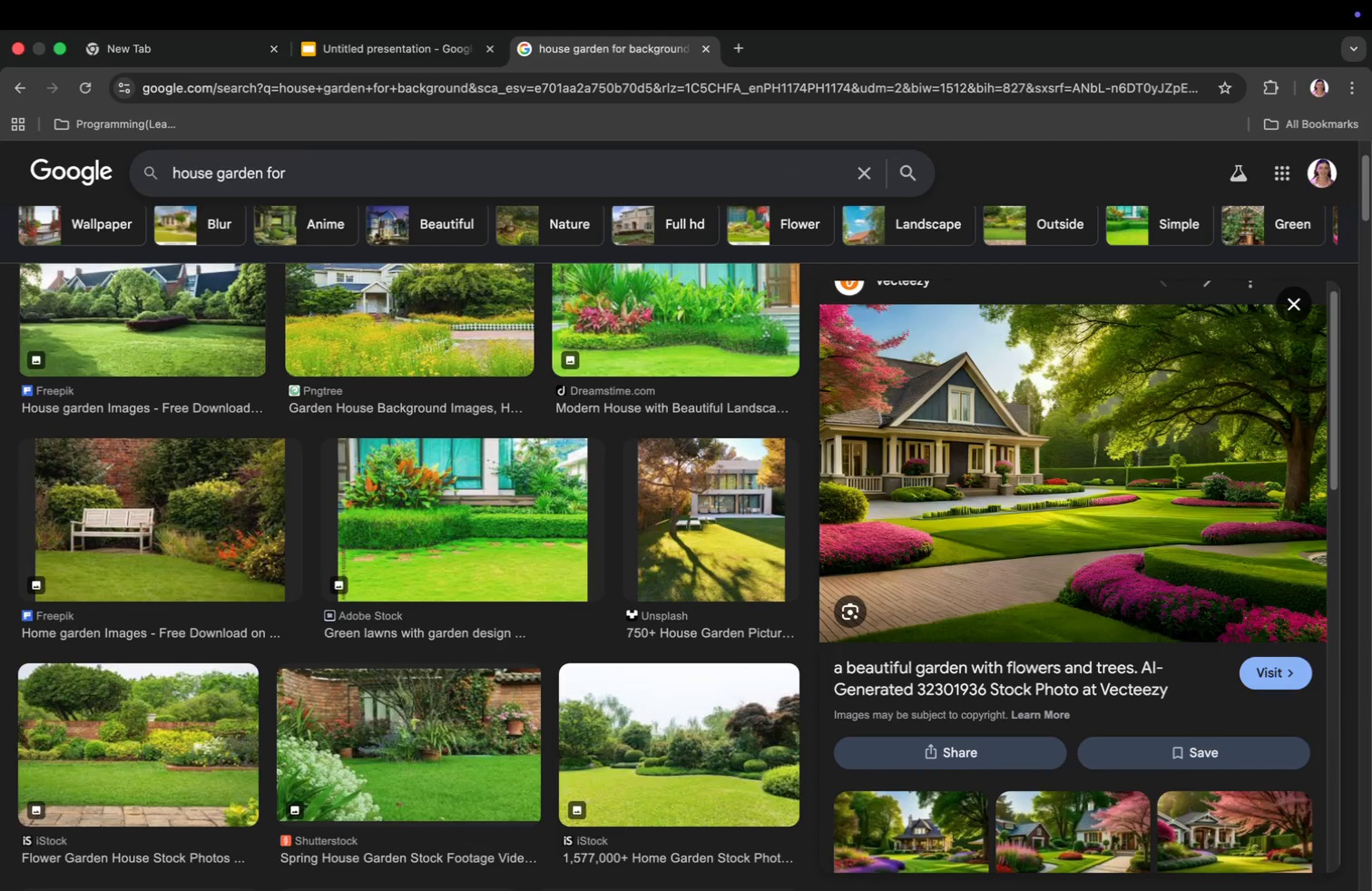 
hold_key(key=Backspace, duration=1.51)
 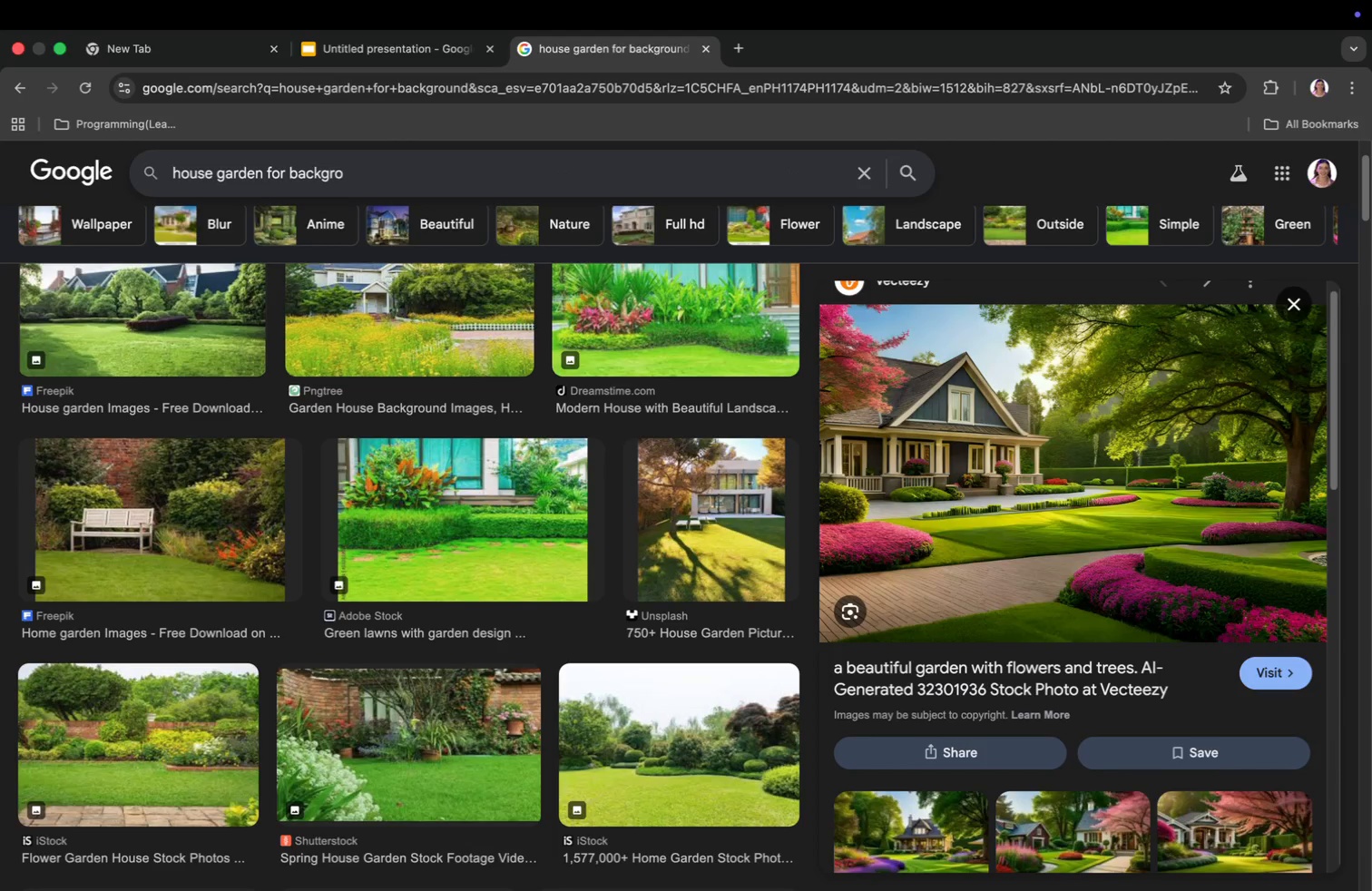 
hold_key(key=Backspace, duration=1.14)
 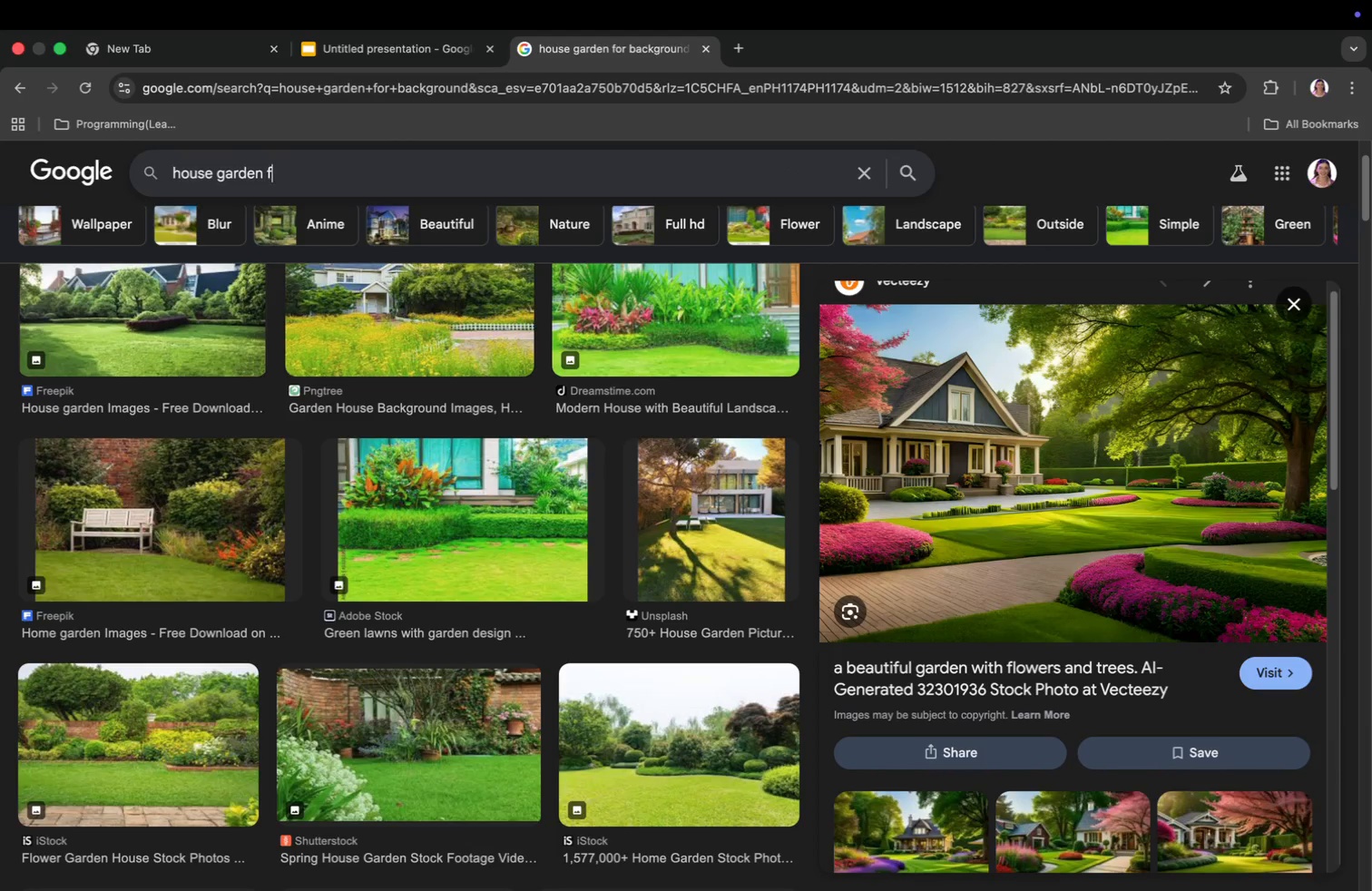 
type(icon malita)
 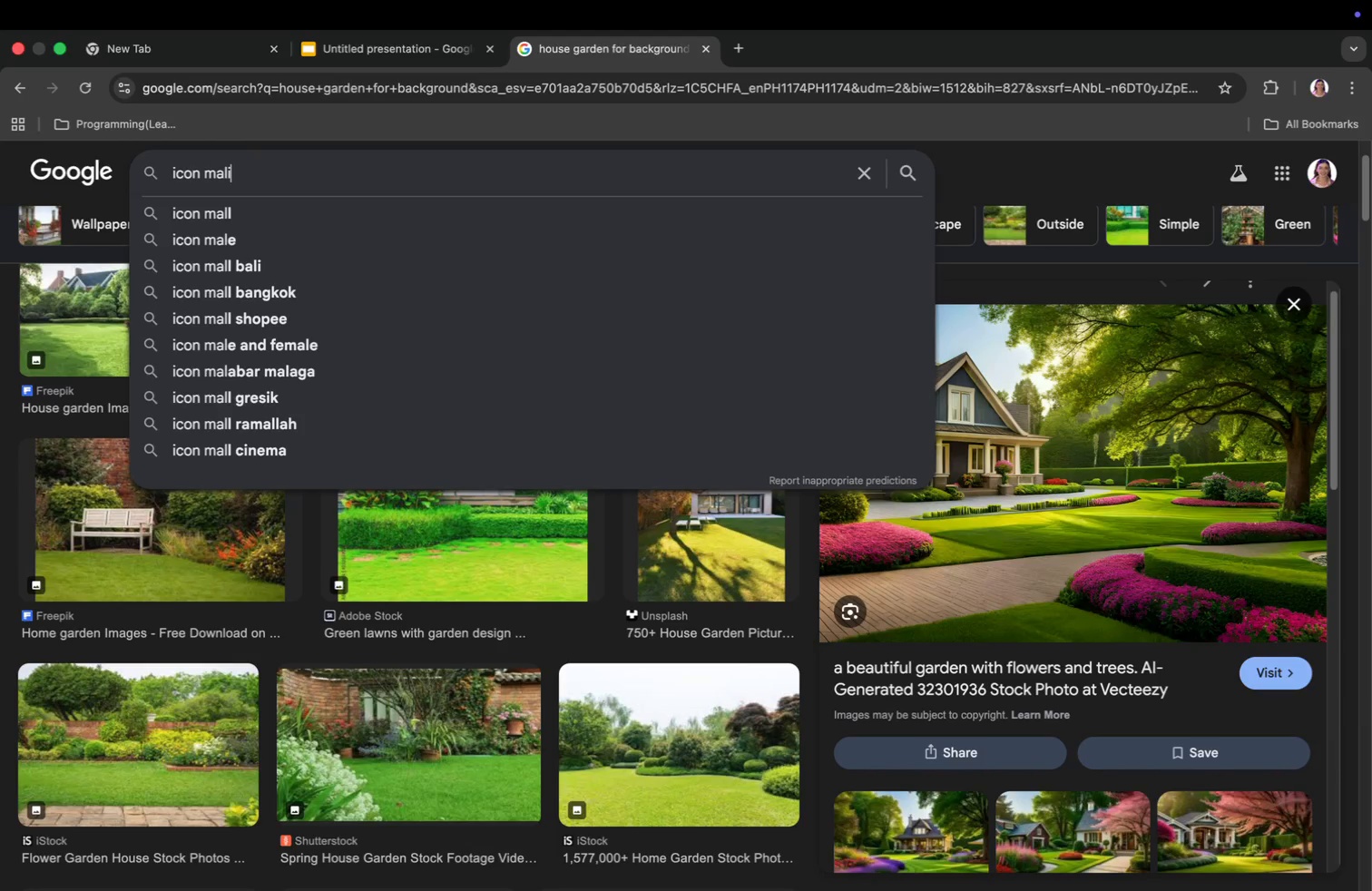 
key(Enter)
 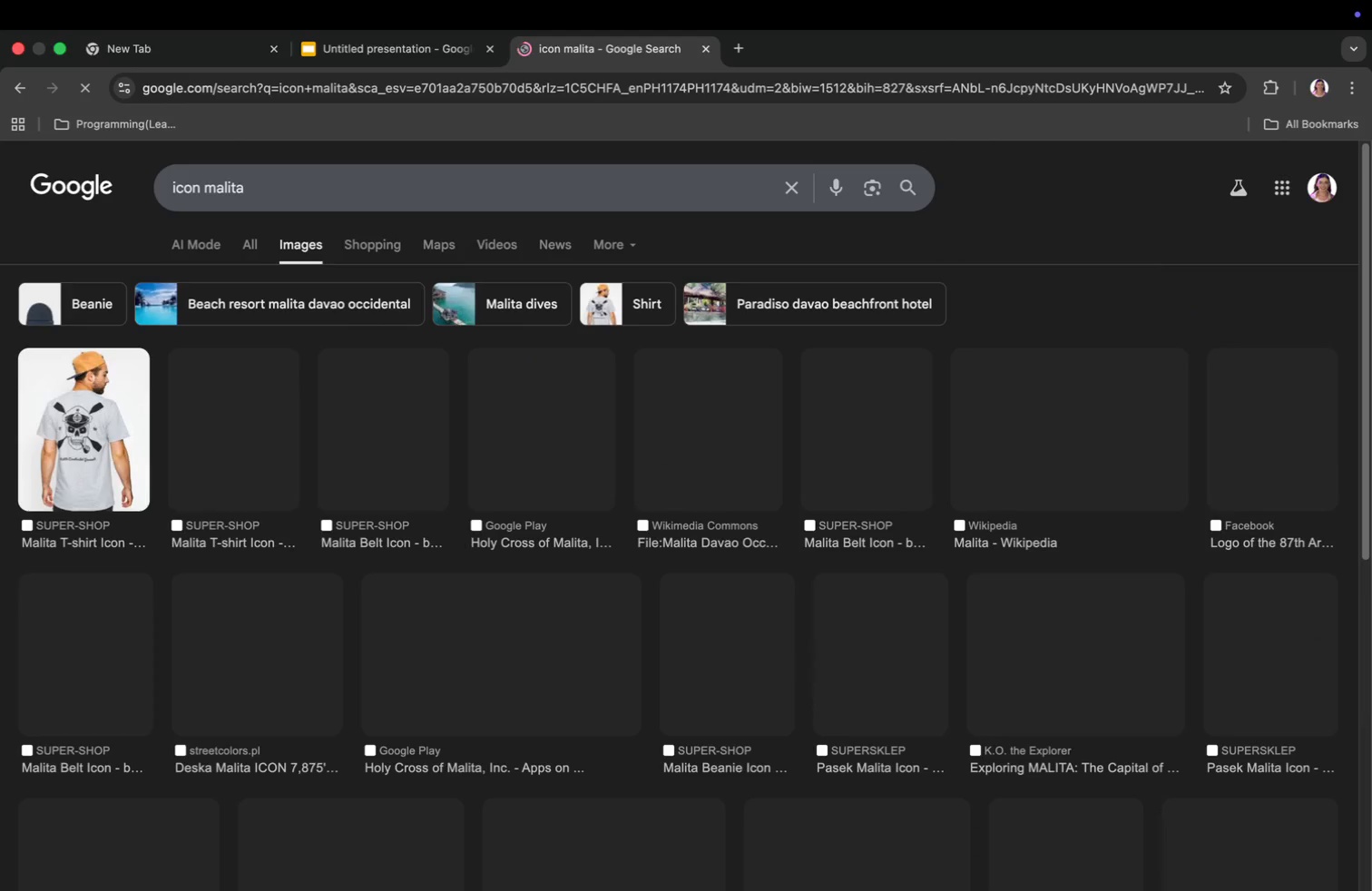 
left_click([252, 188])
 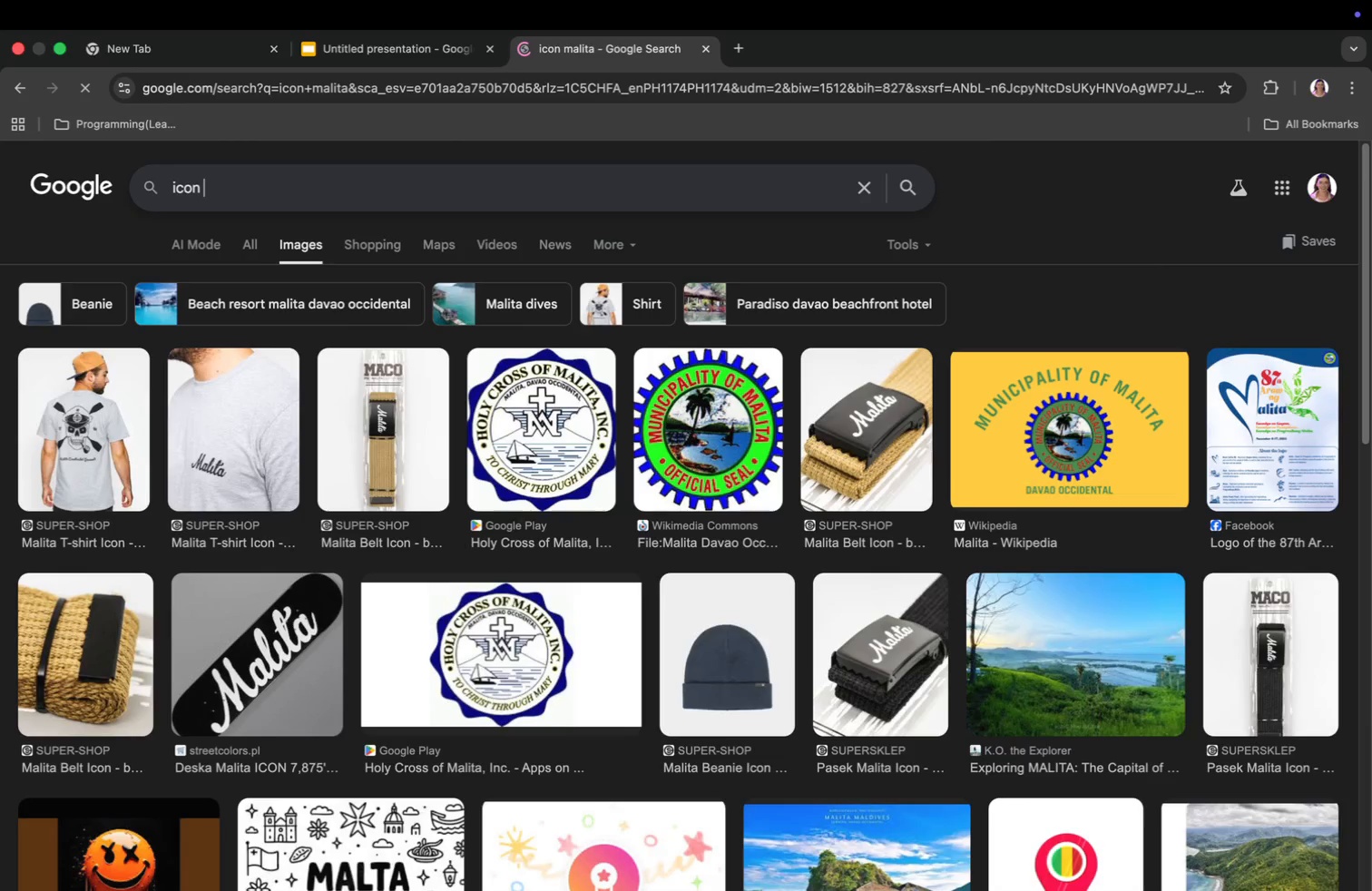 
key(Backspace)
key(Backspace)
key(Backspace)
key(Backspace)
key(Backspace)
key(Backspace)
type(bag)
 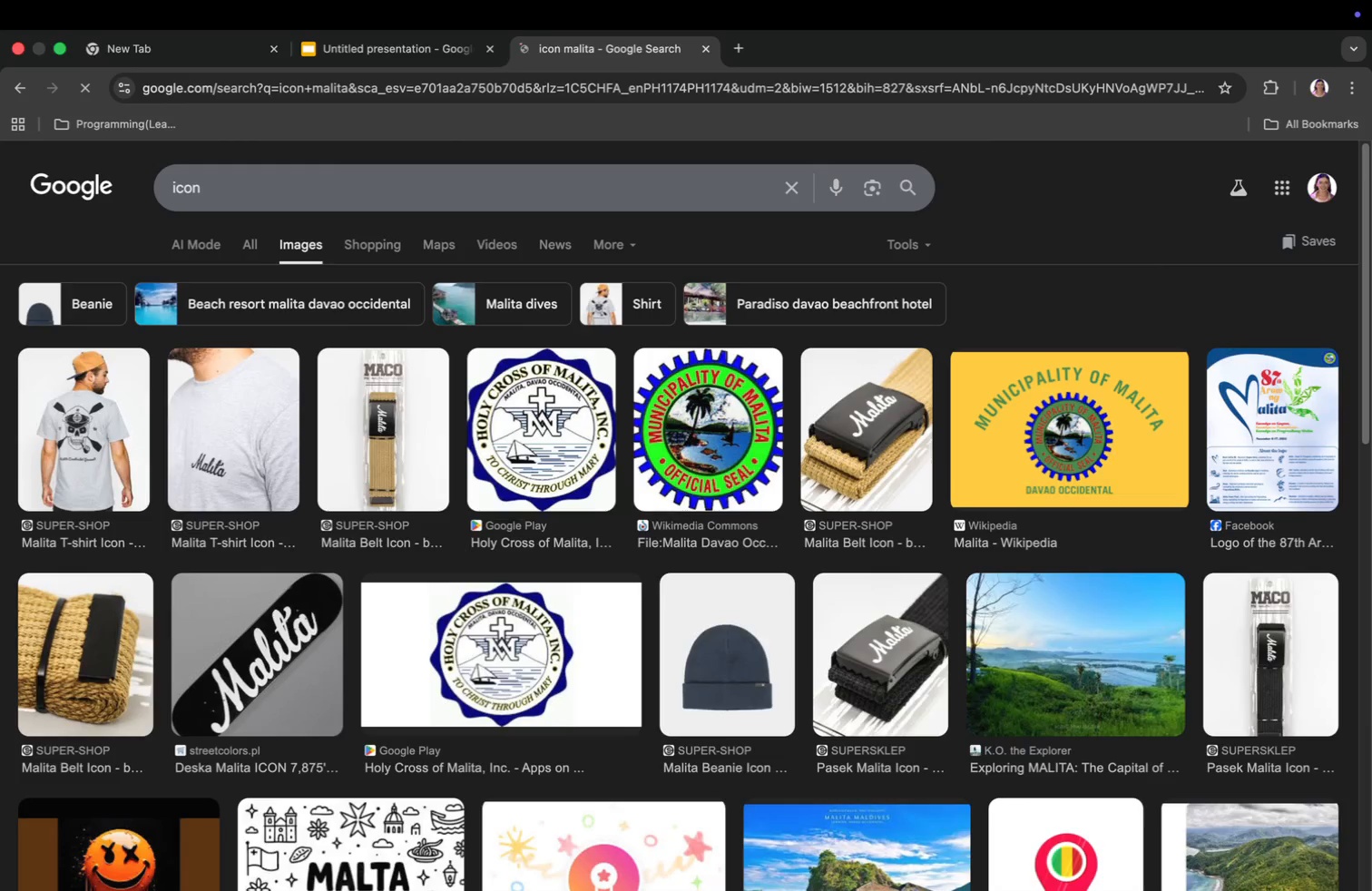 
key(Enter)
 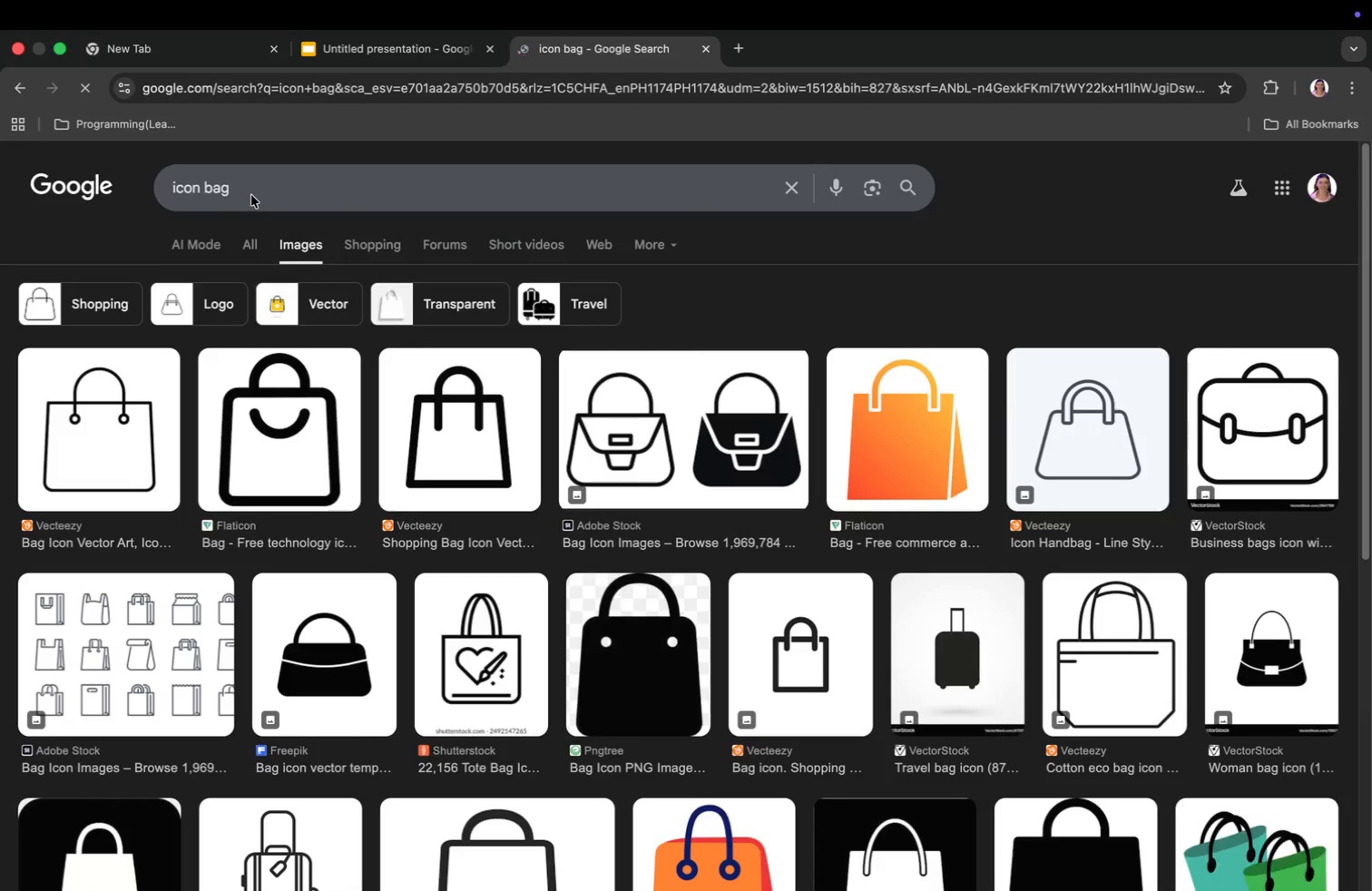 
scroll: coordinate [881, 547], scroll_direction: down, amount: 9.0
 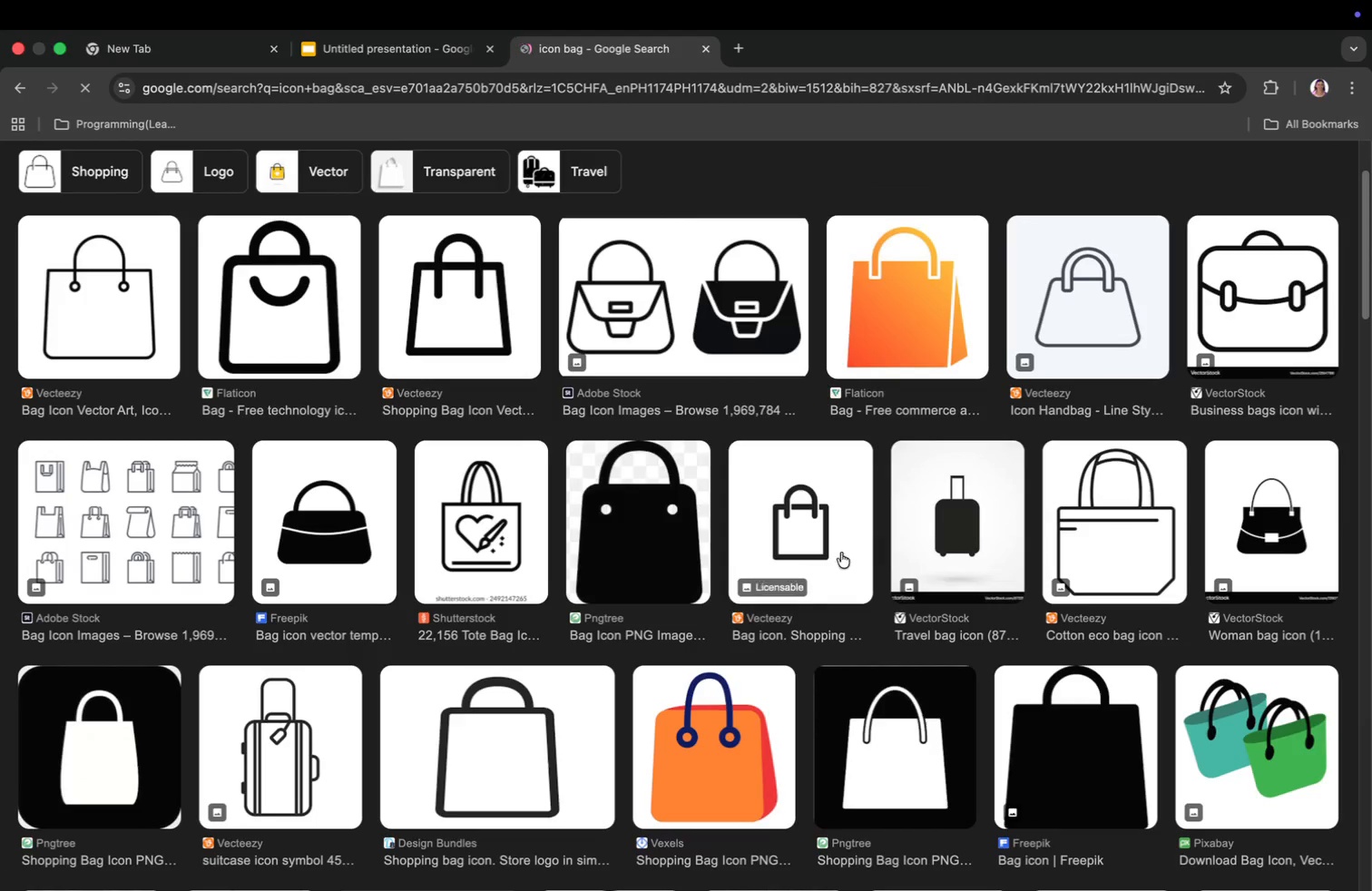 
left_click([305, 739])
 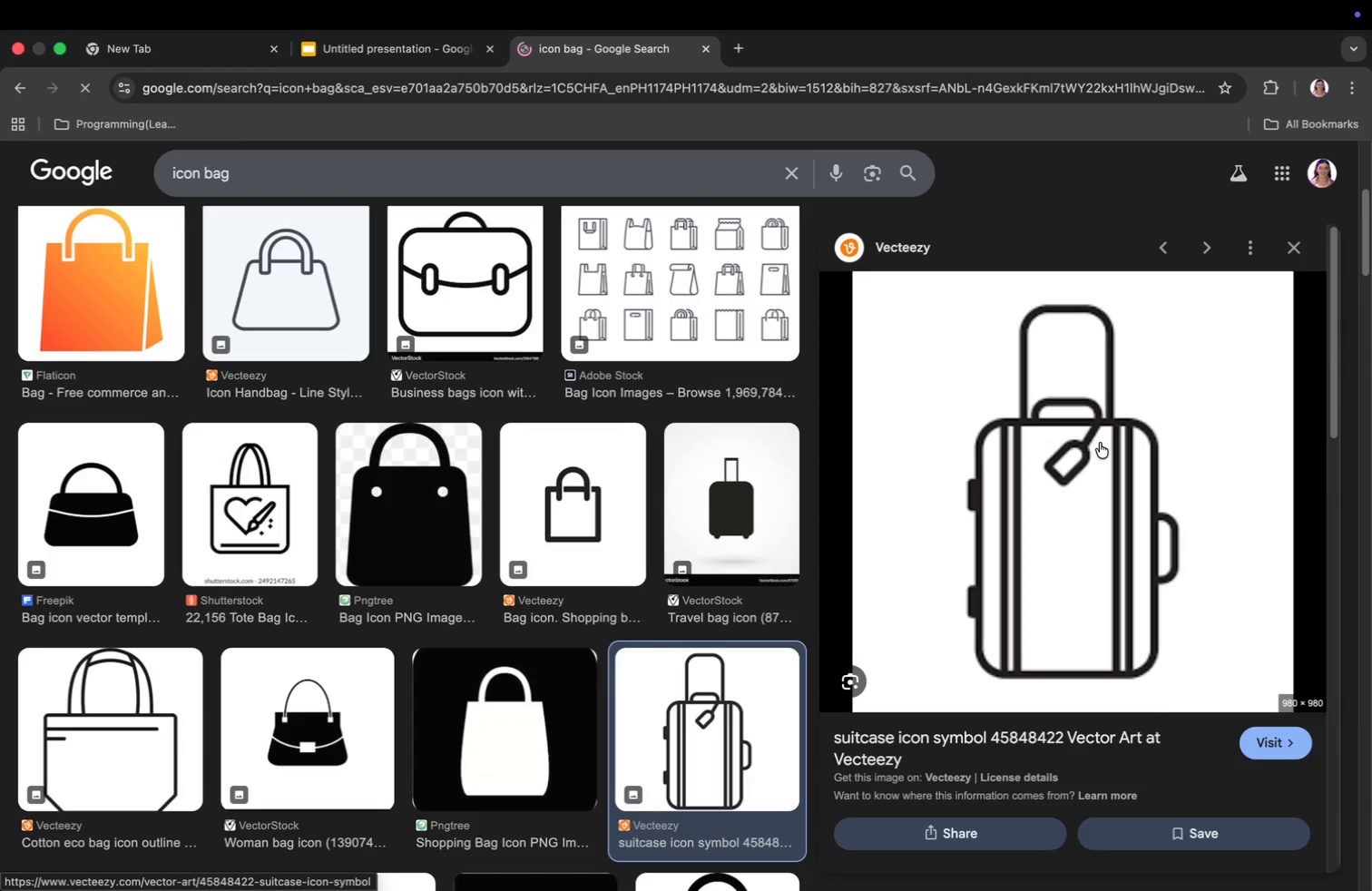 
right_click([1100, 443])
 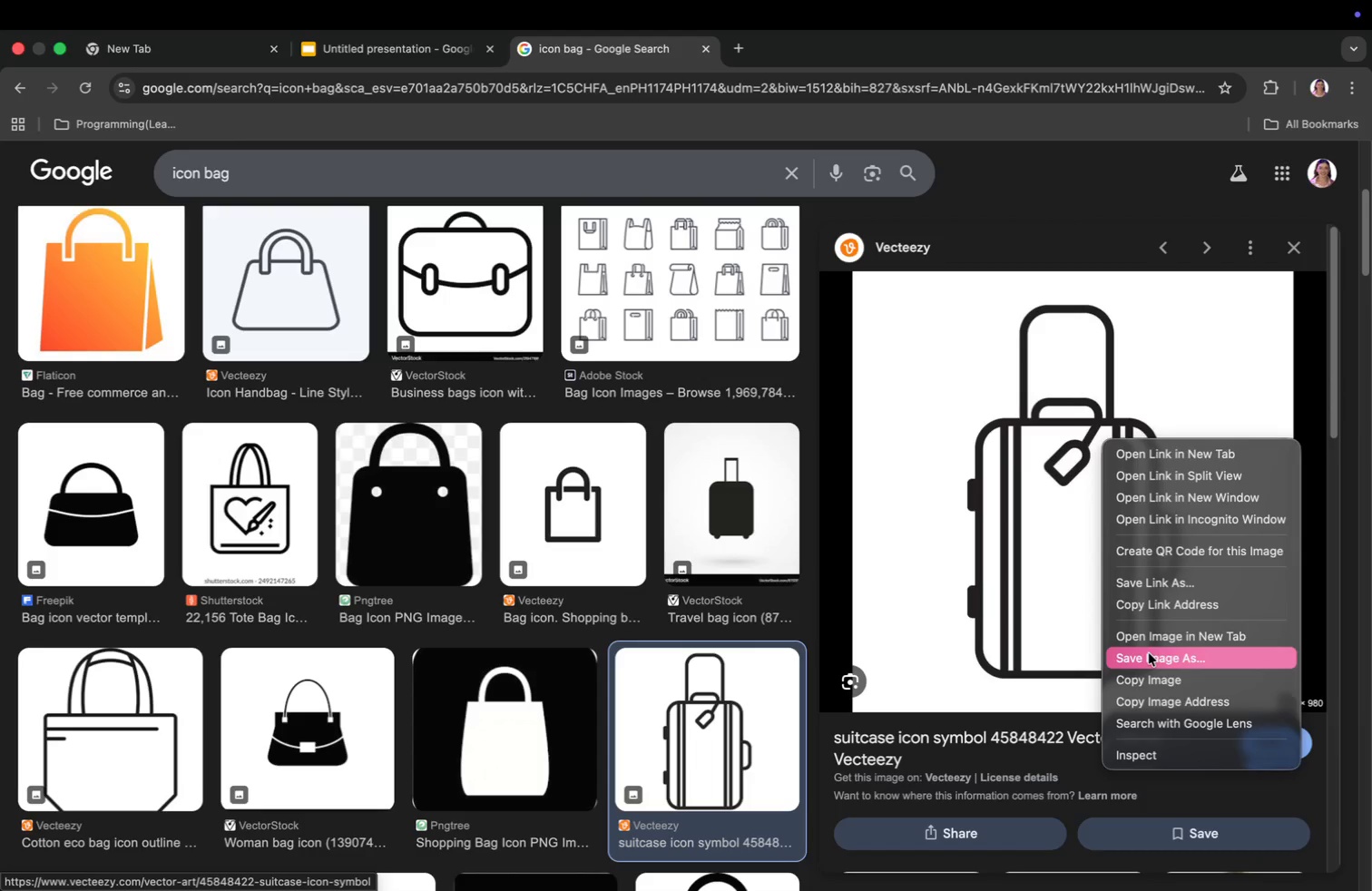 
wait(5.34)
 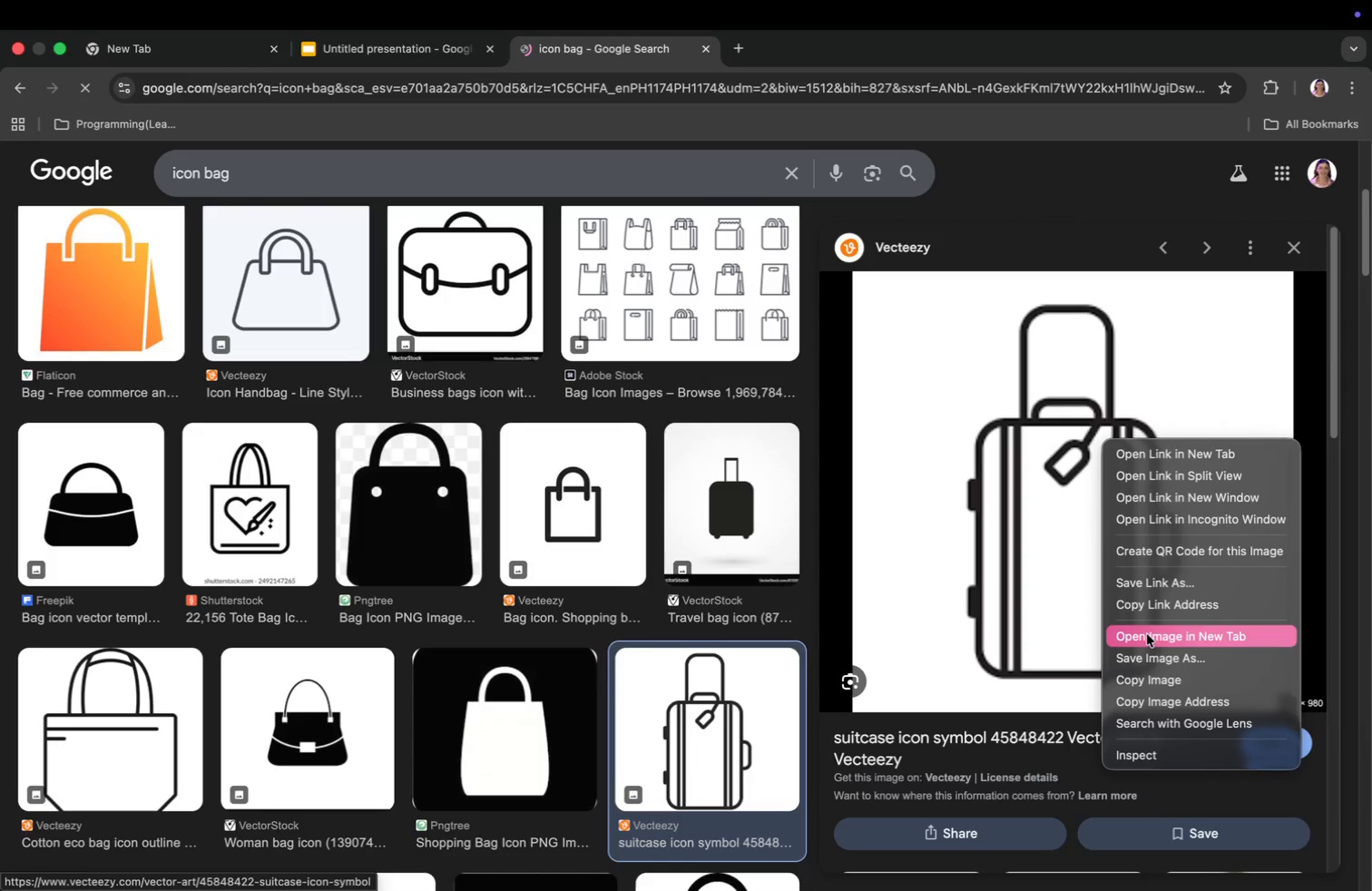 
left_click([1149, 653])
 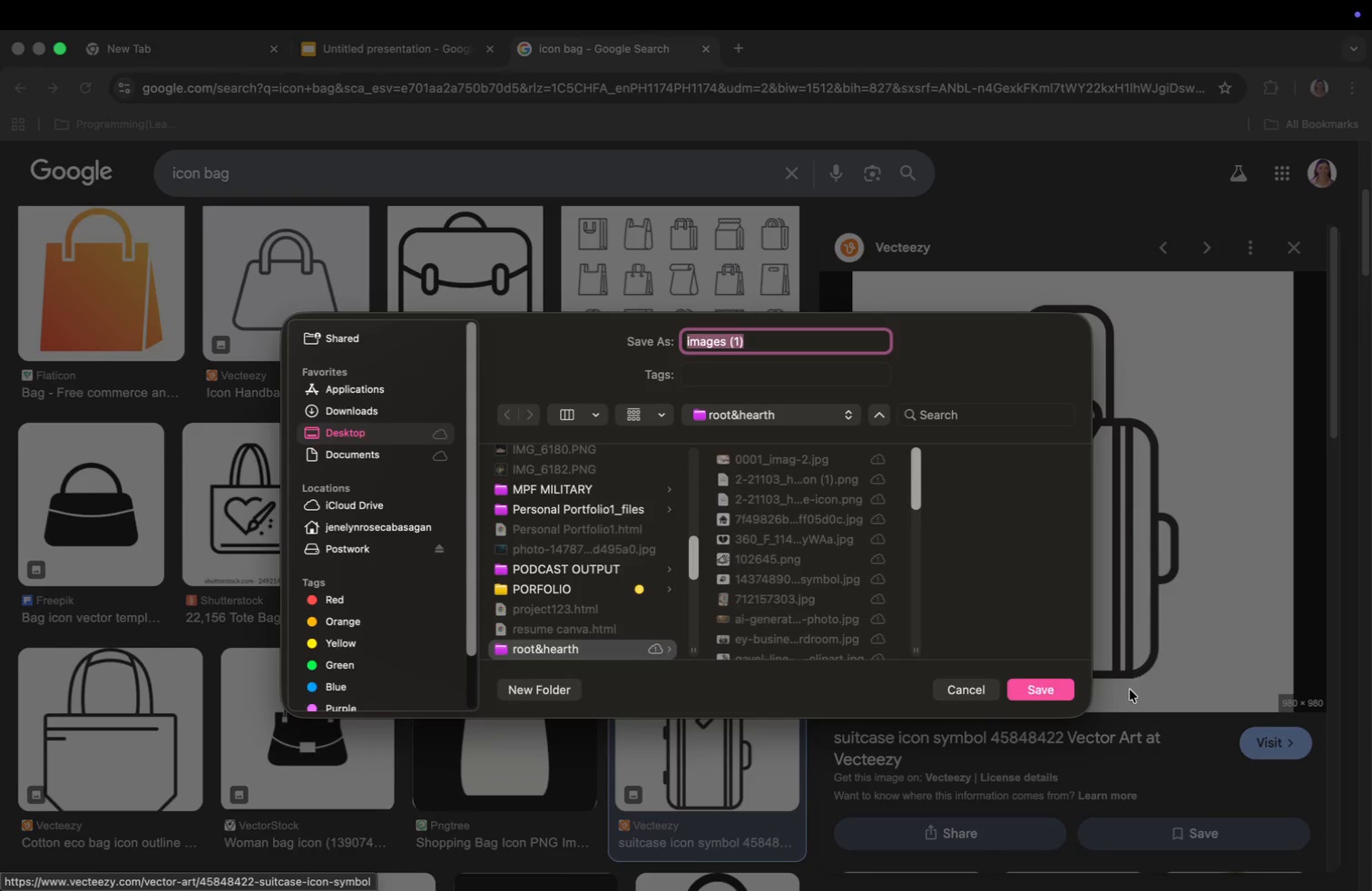 
left_click([1056, 690])
 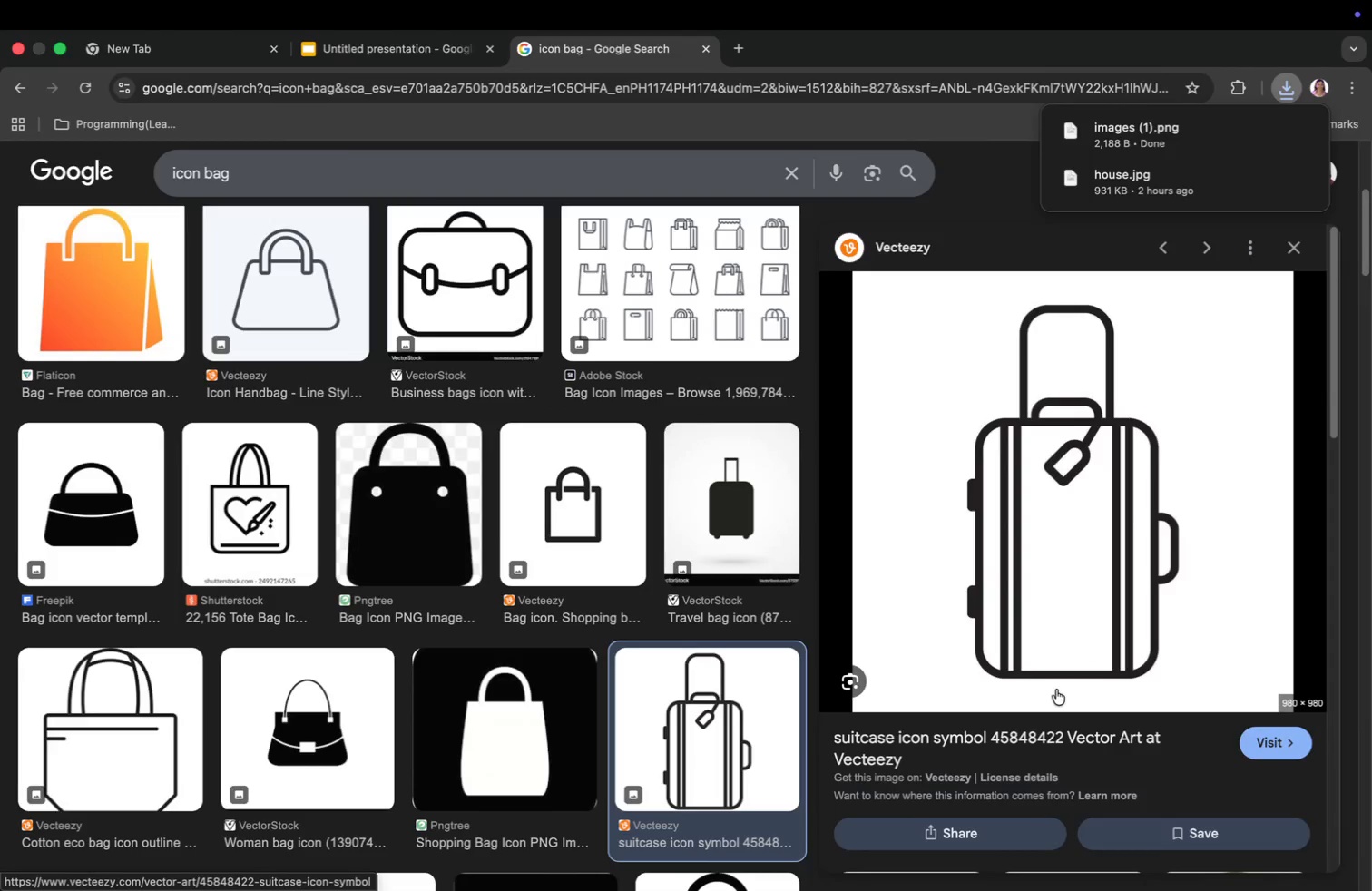 
left_click([294, 168])
 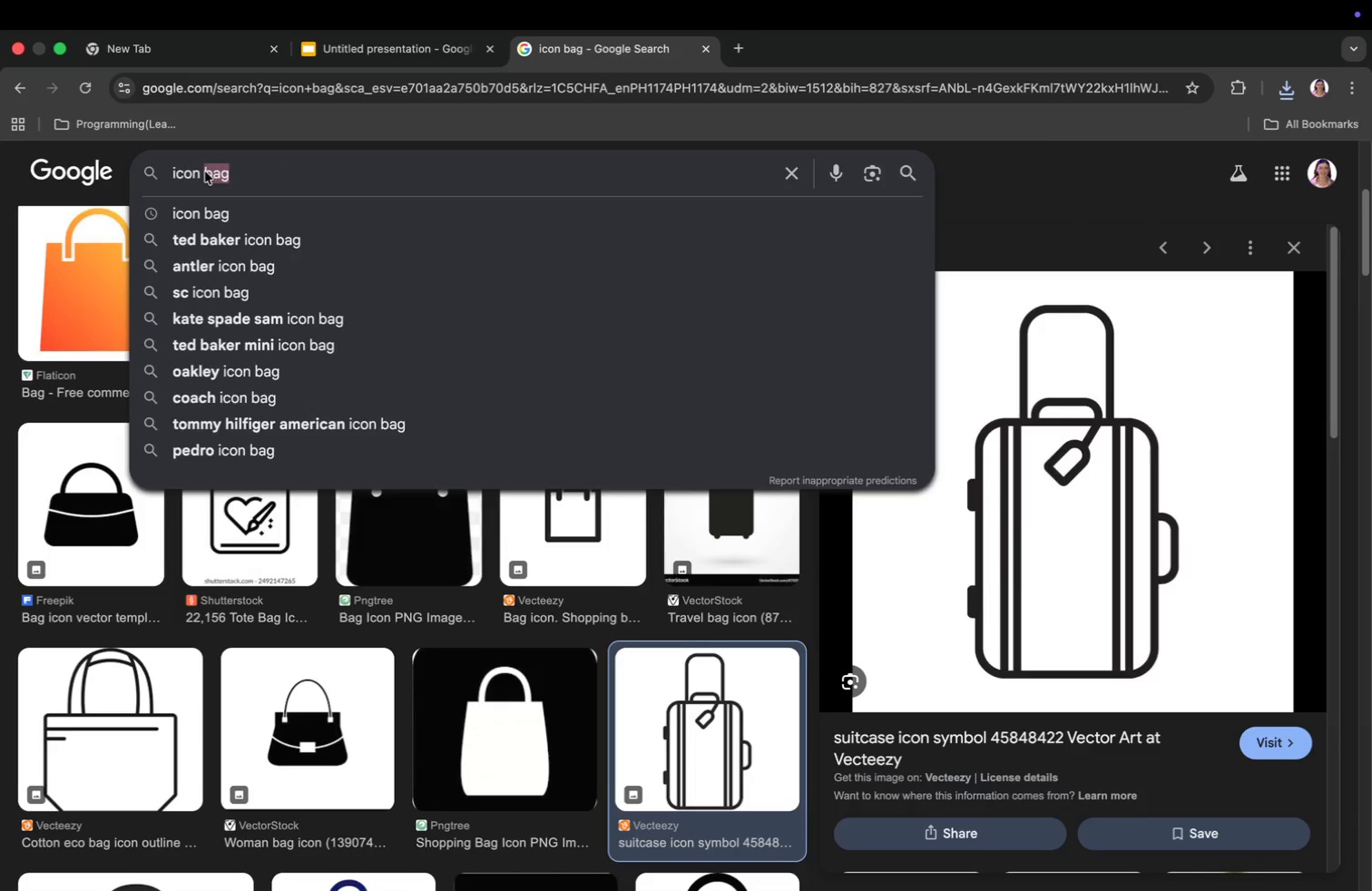 
left_click_drag(start_coordinate=[229, 172], to_coordinate=[200, 171])
 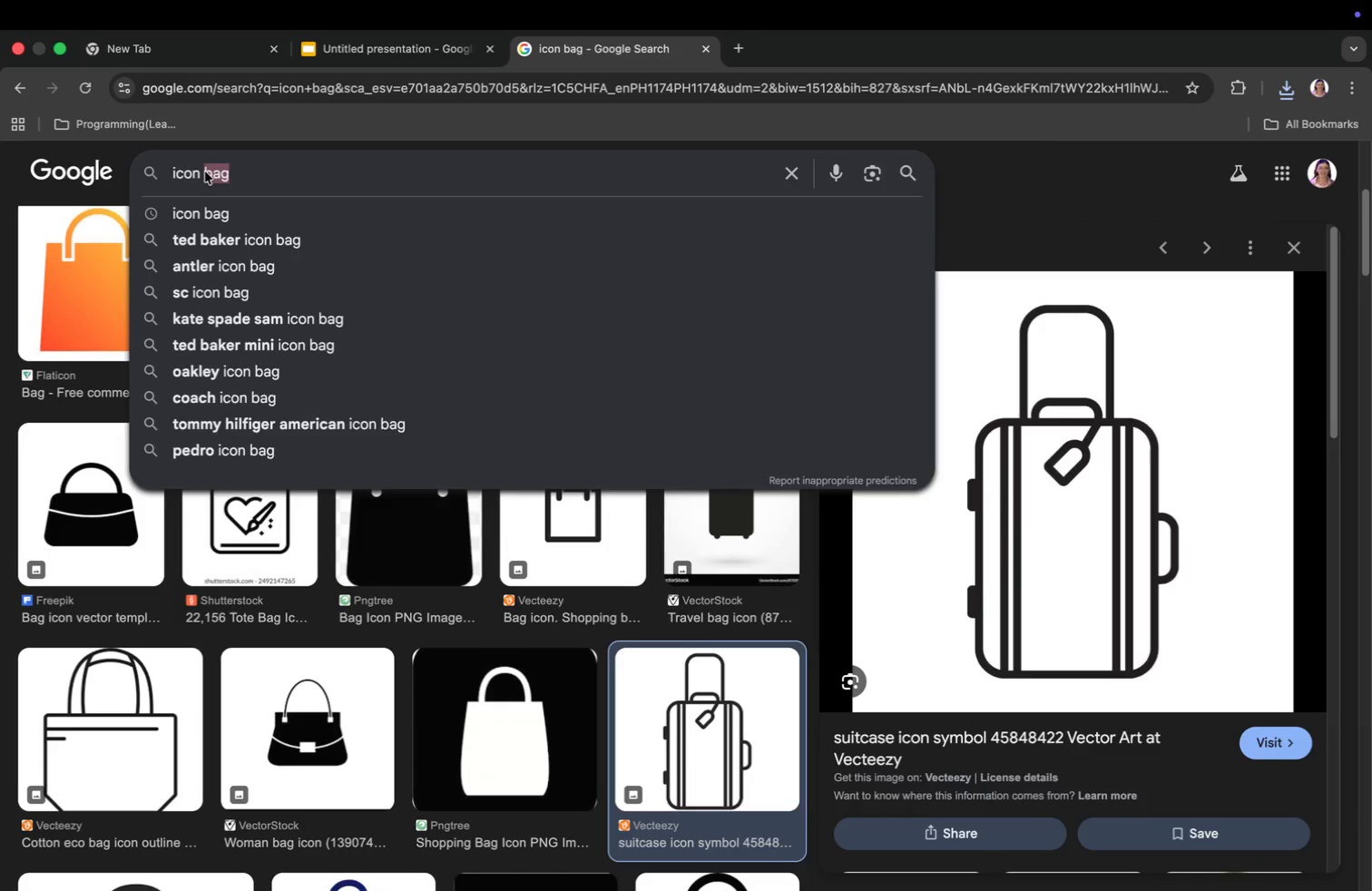 
type(lu)
 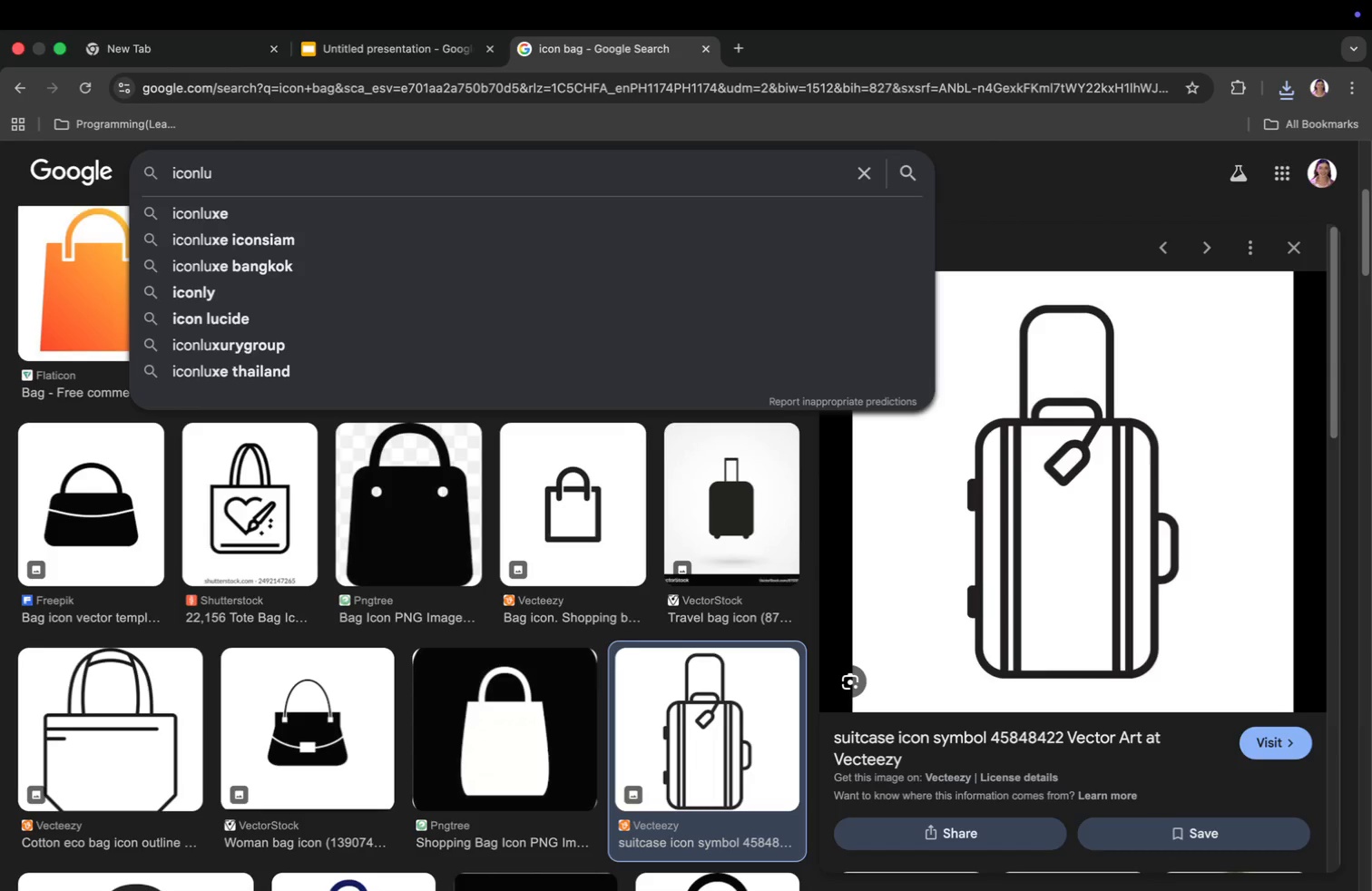 
type(xury home)
 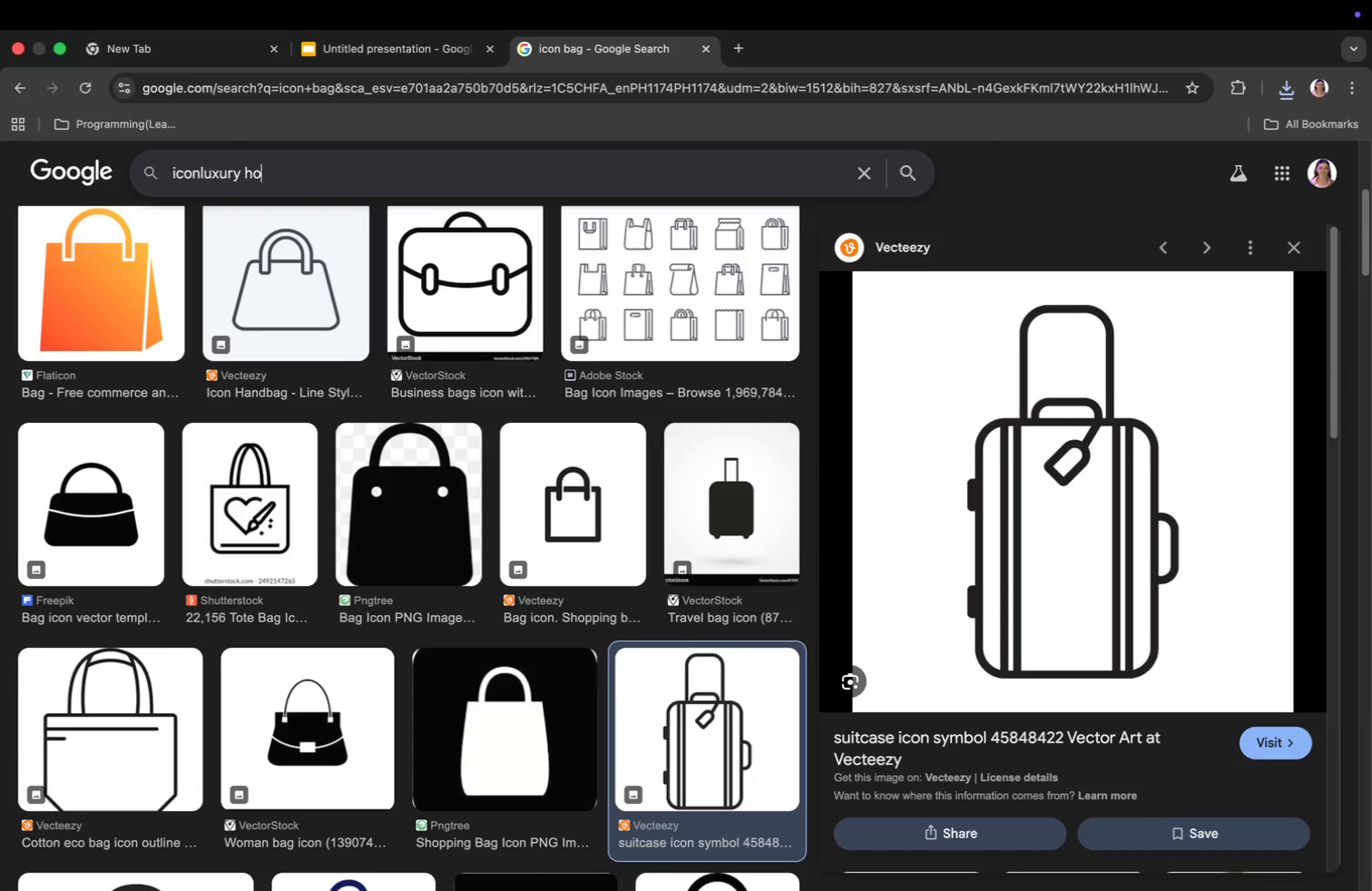 
key(Enter)
 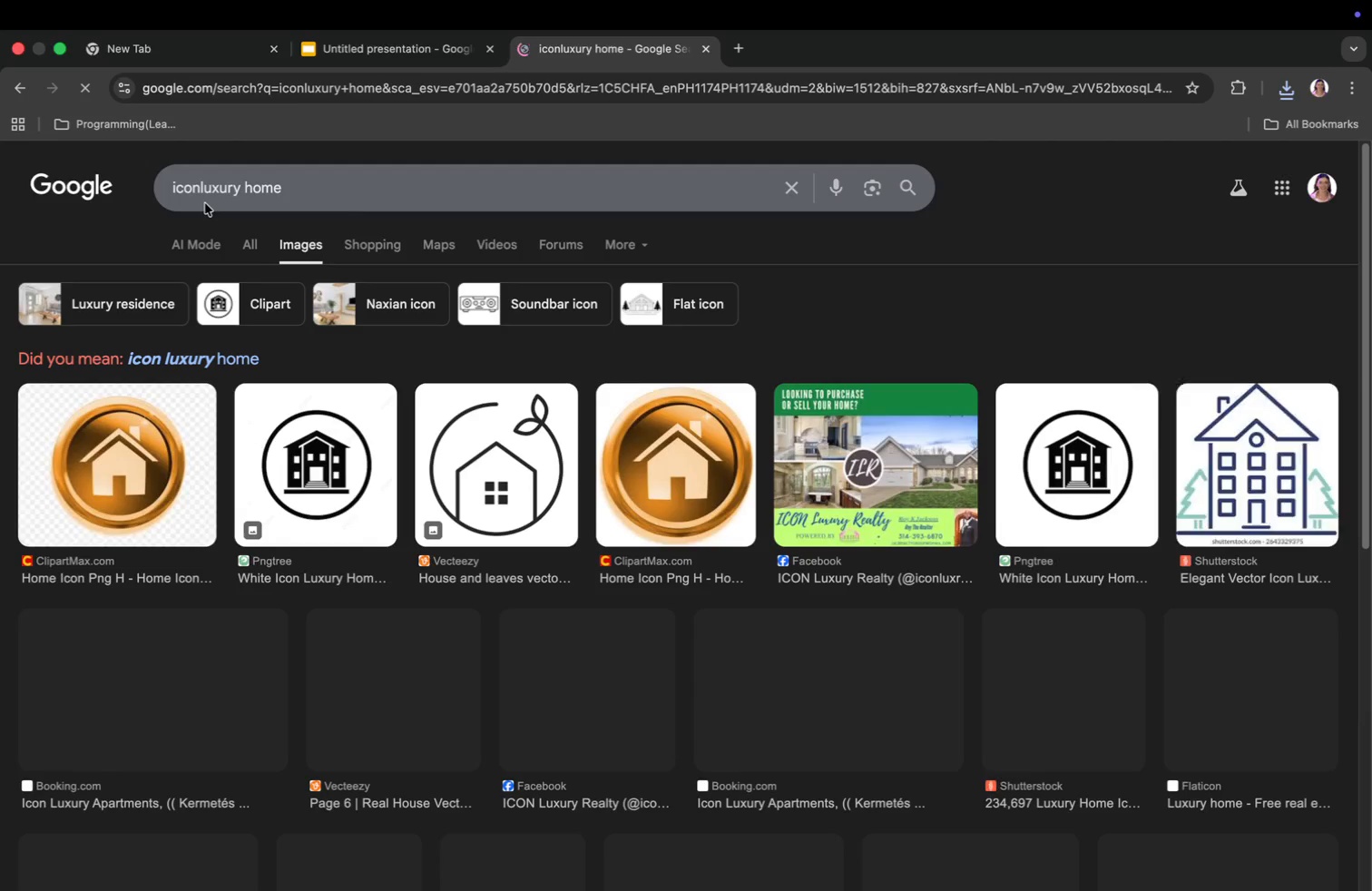 
mouse_move([310, 455])
 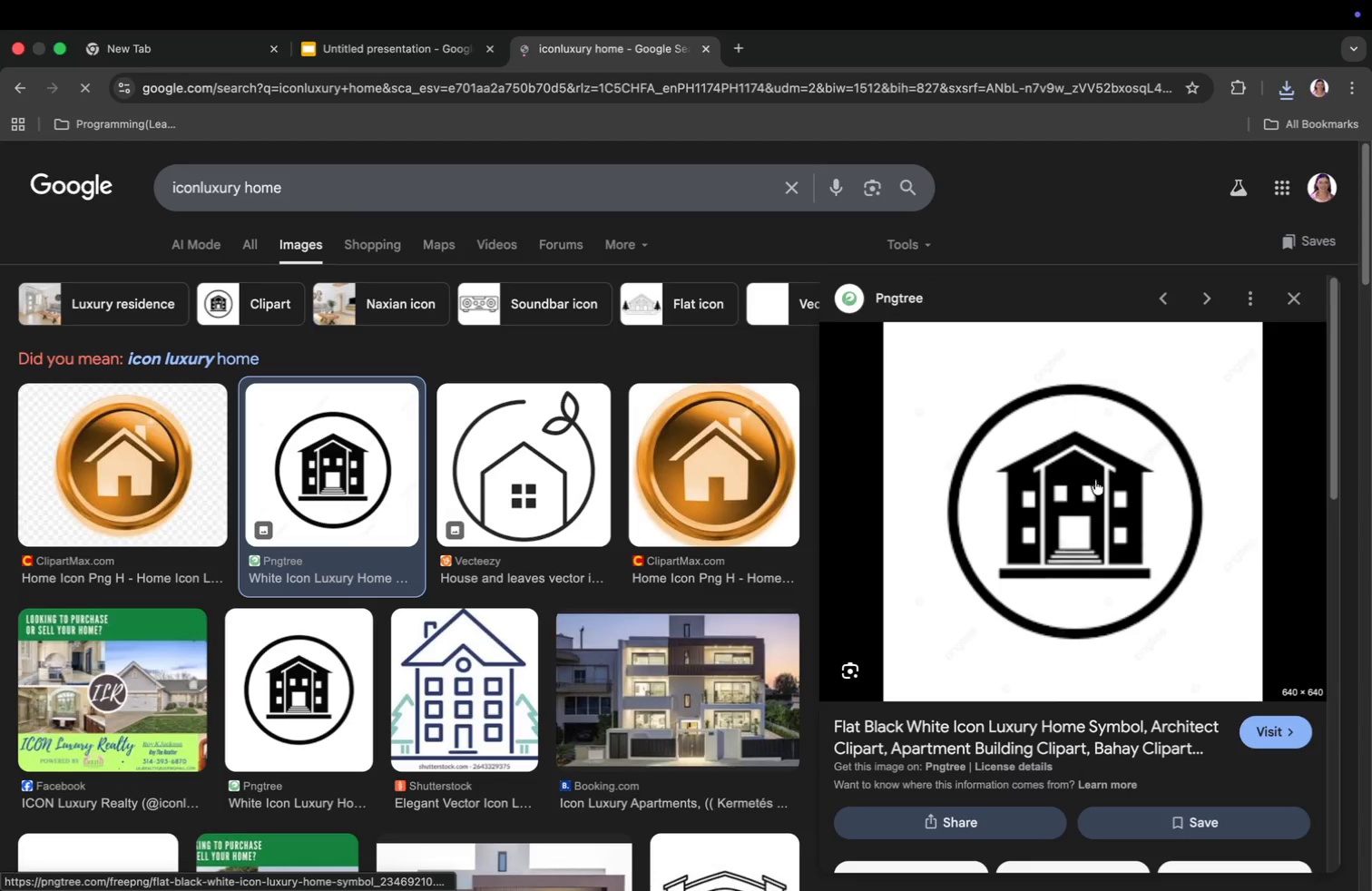 
right_click([1095, 483])
 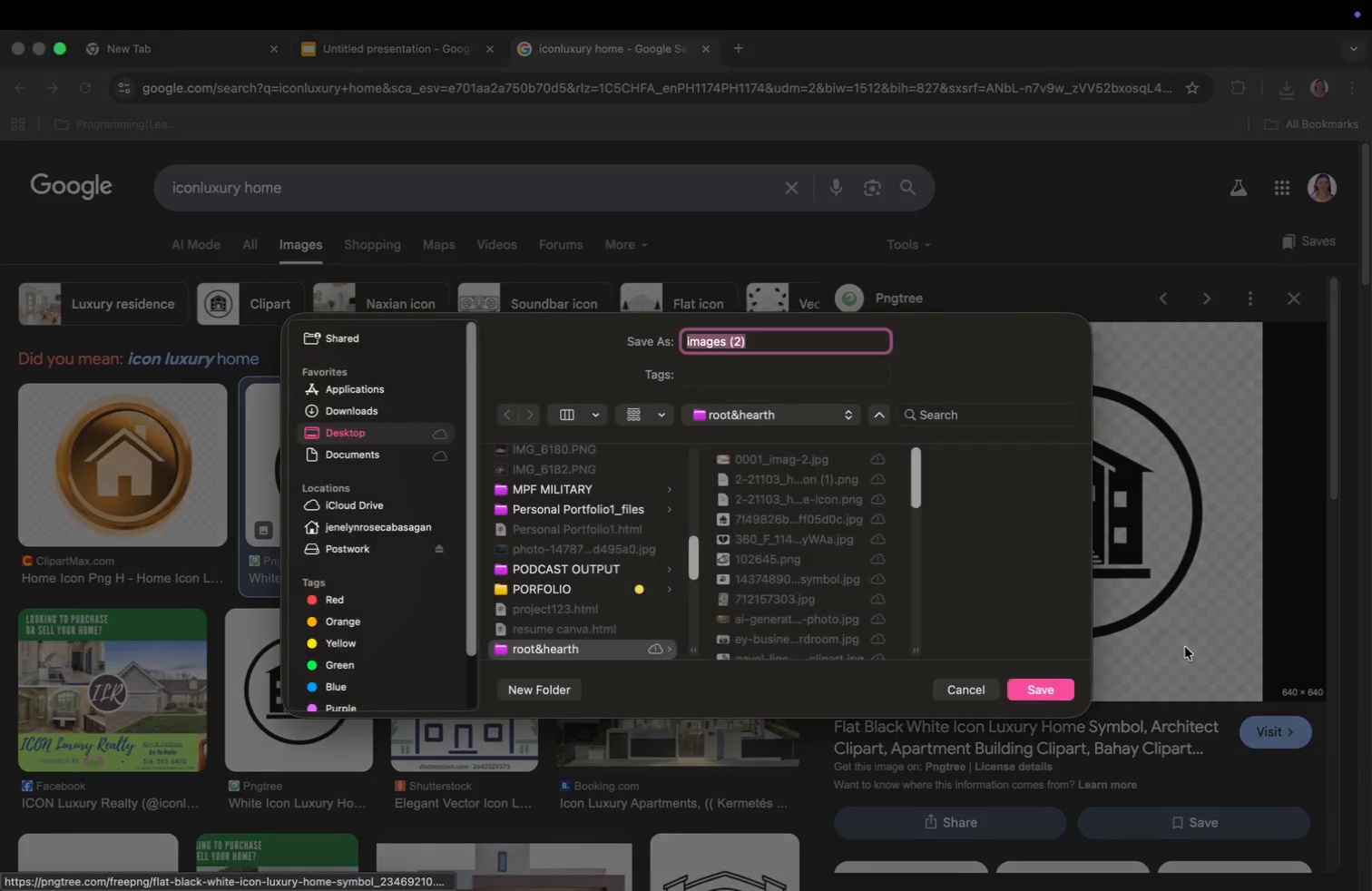 
mouse_move([1023, 675])
 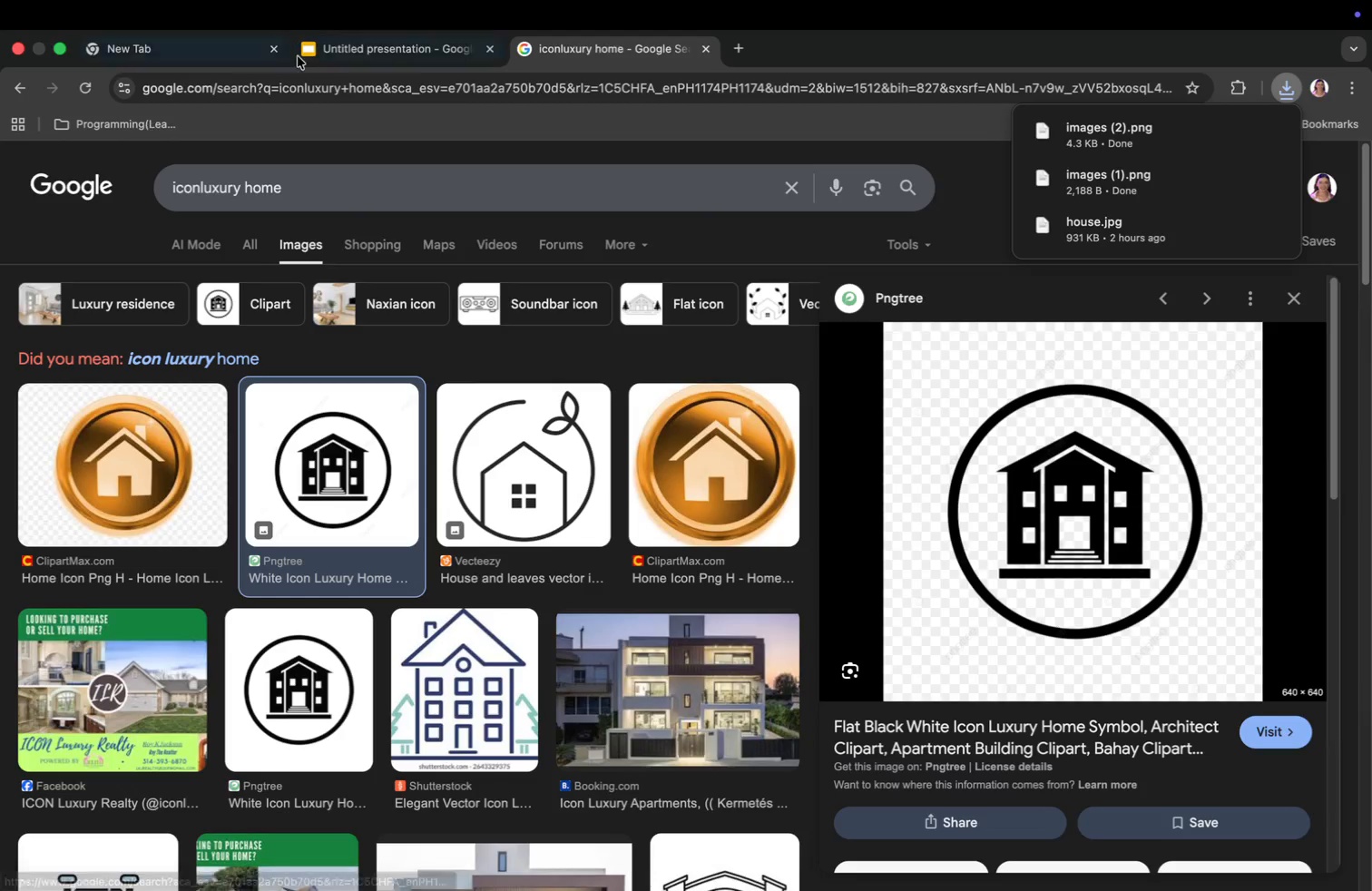 
left_click([445, 49])
 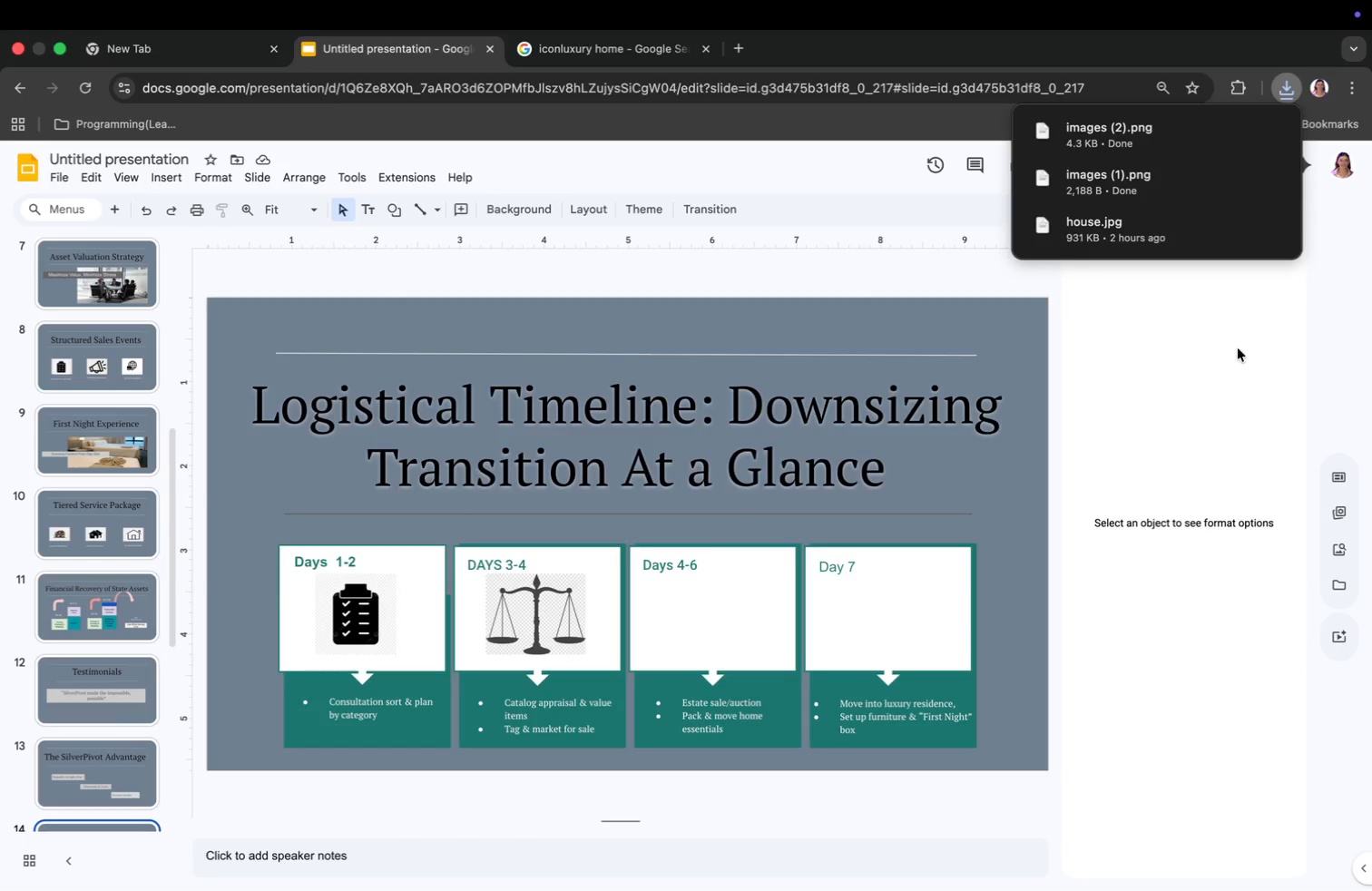 
left_click([1222, 369])
 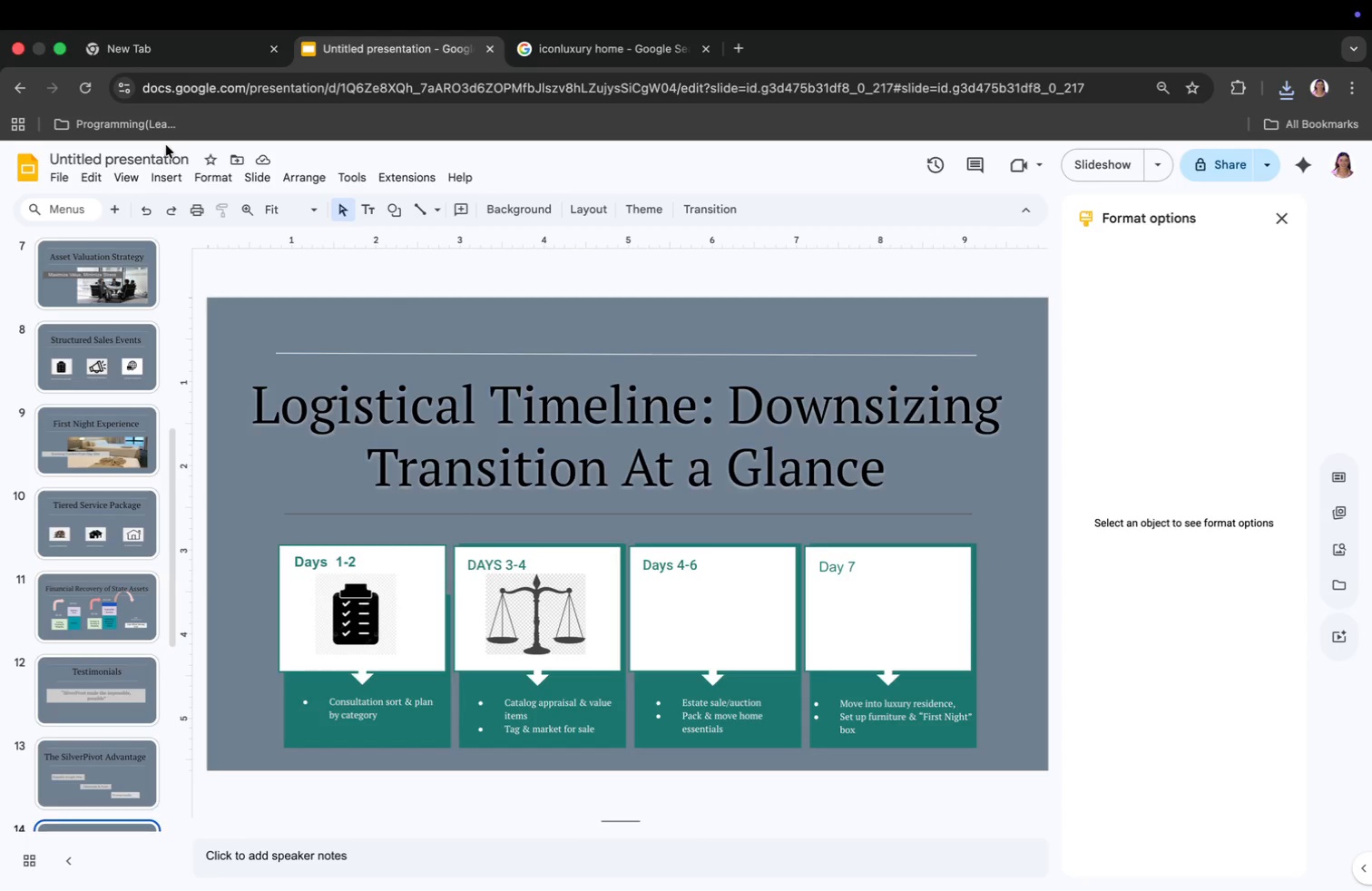 
left_click([164, 174])
 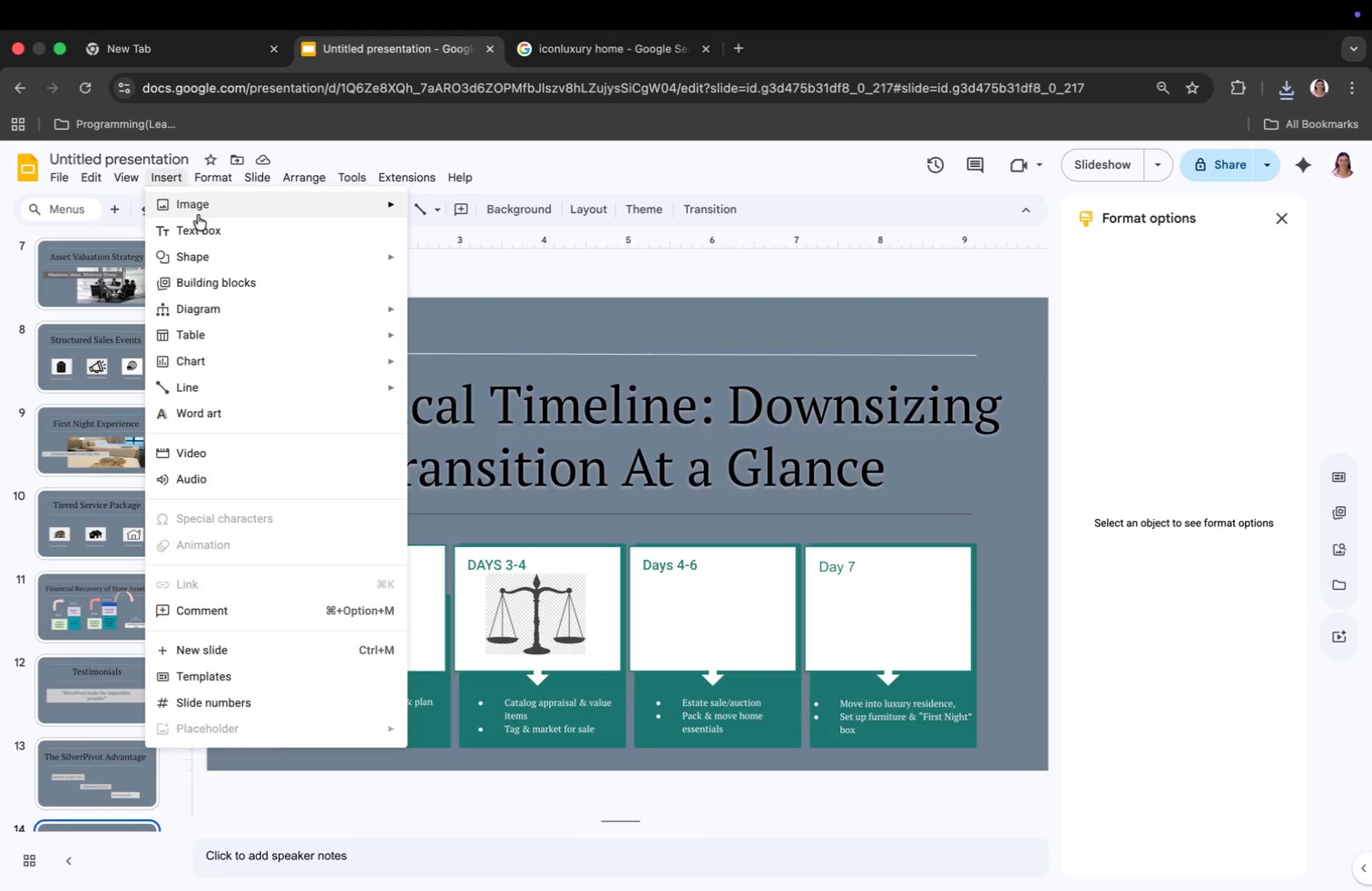 
left_click([202, 203])
 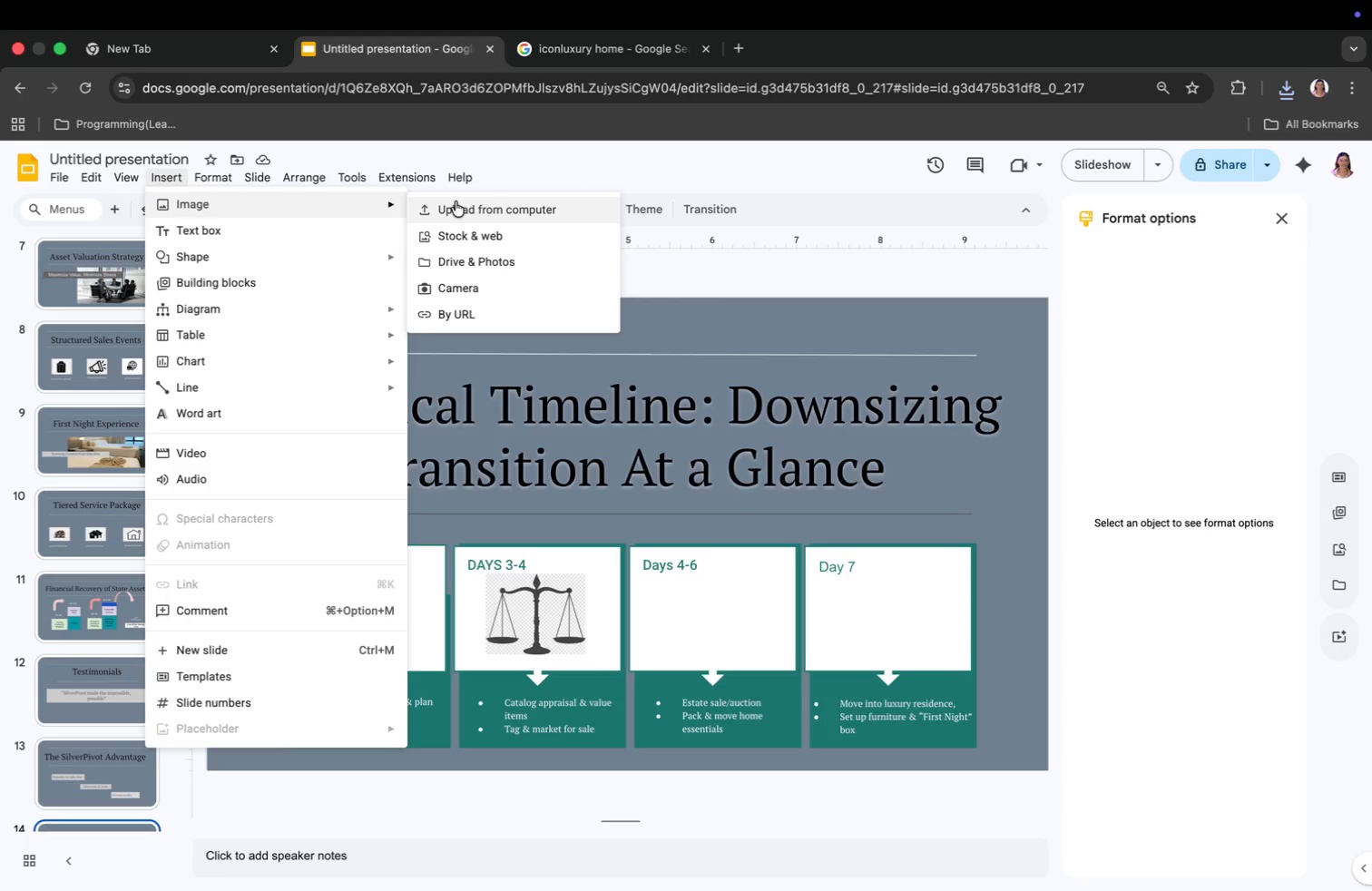 
left_click([466, 203])
 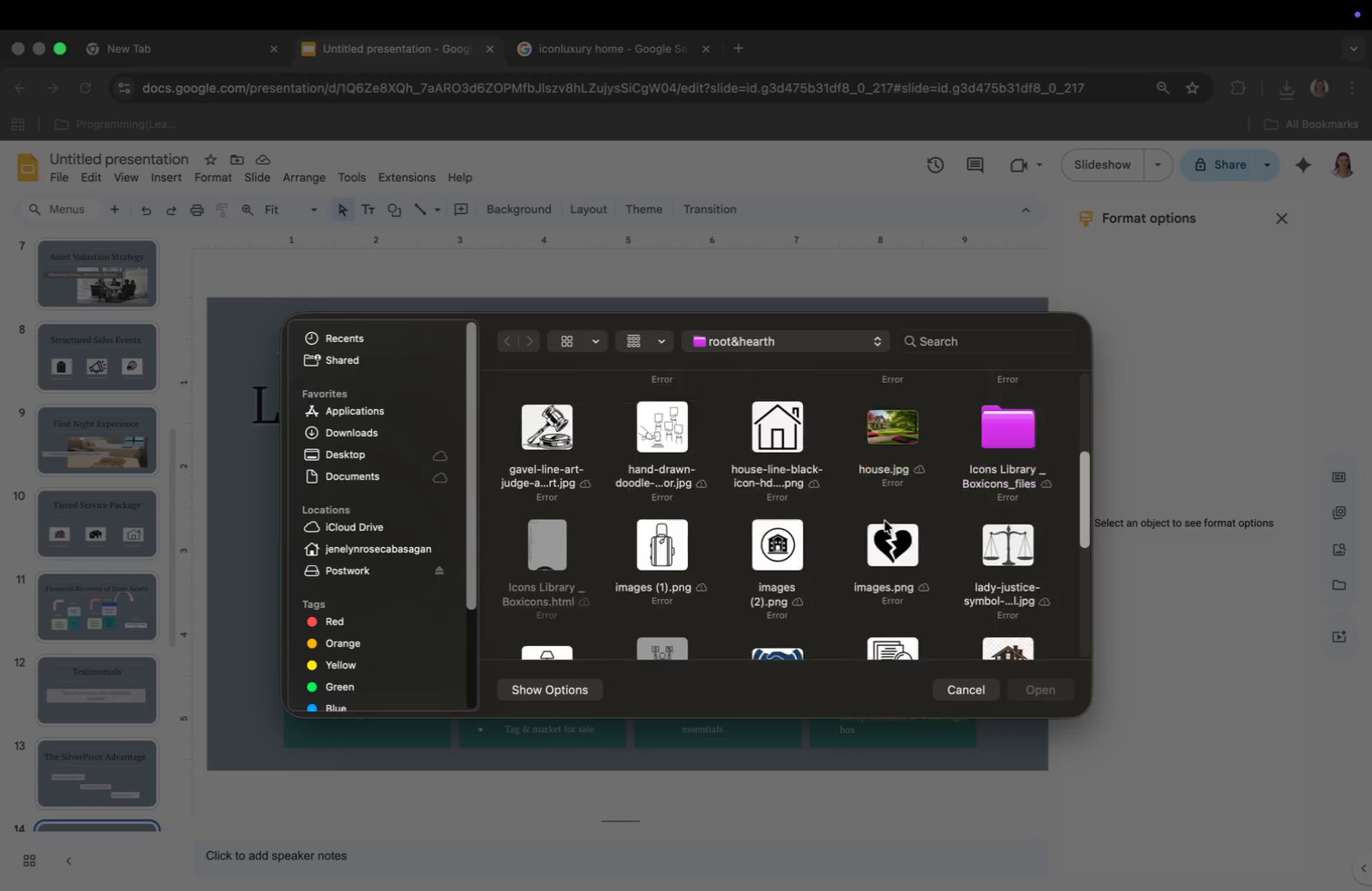 
scroll: coordinate [885, 521], scroll_direction: down, amount: 38.0
 